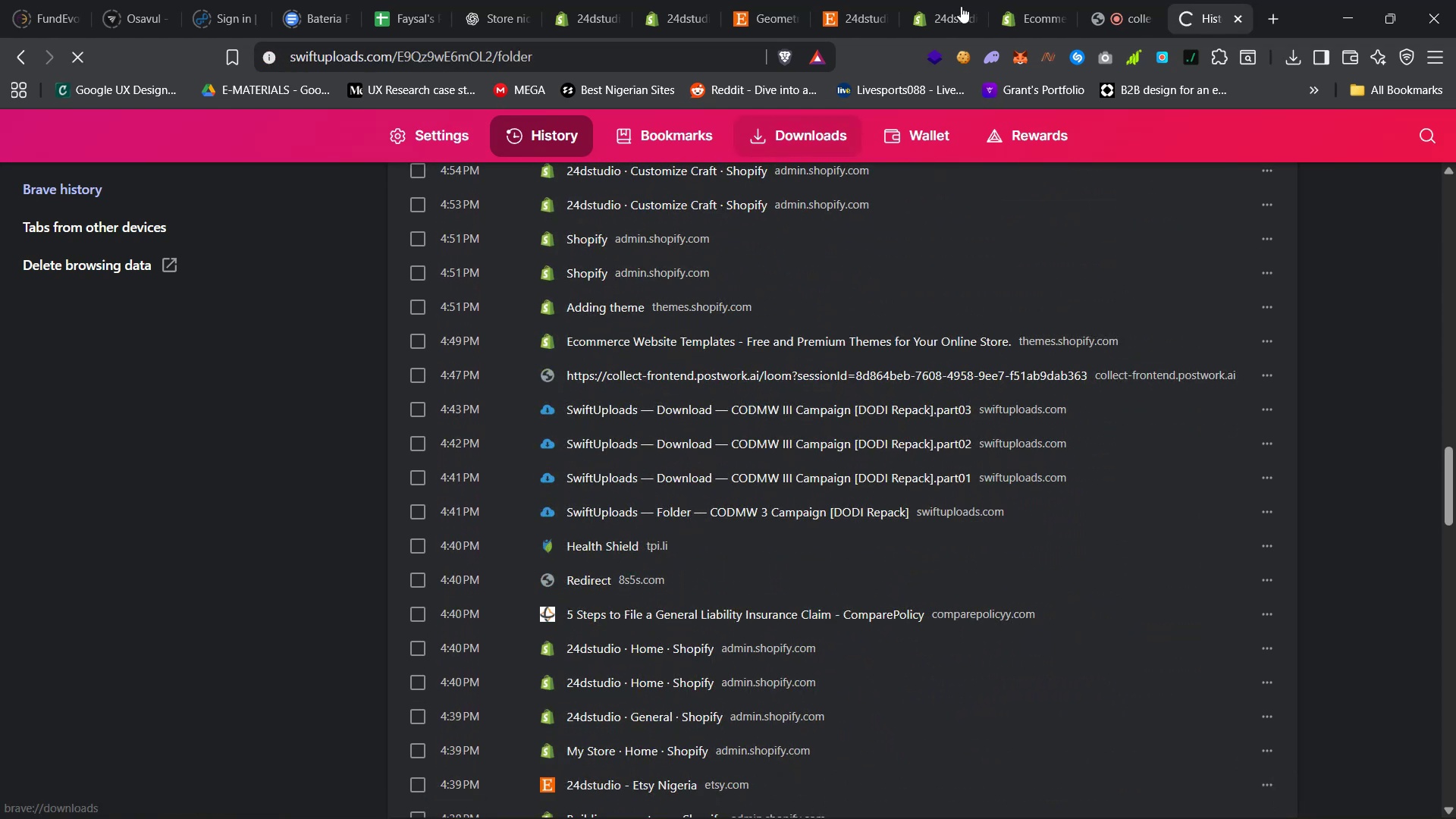 
left_click_drag(start_coordinate=[1200, 0], to_coordinate=[1110, 0])
 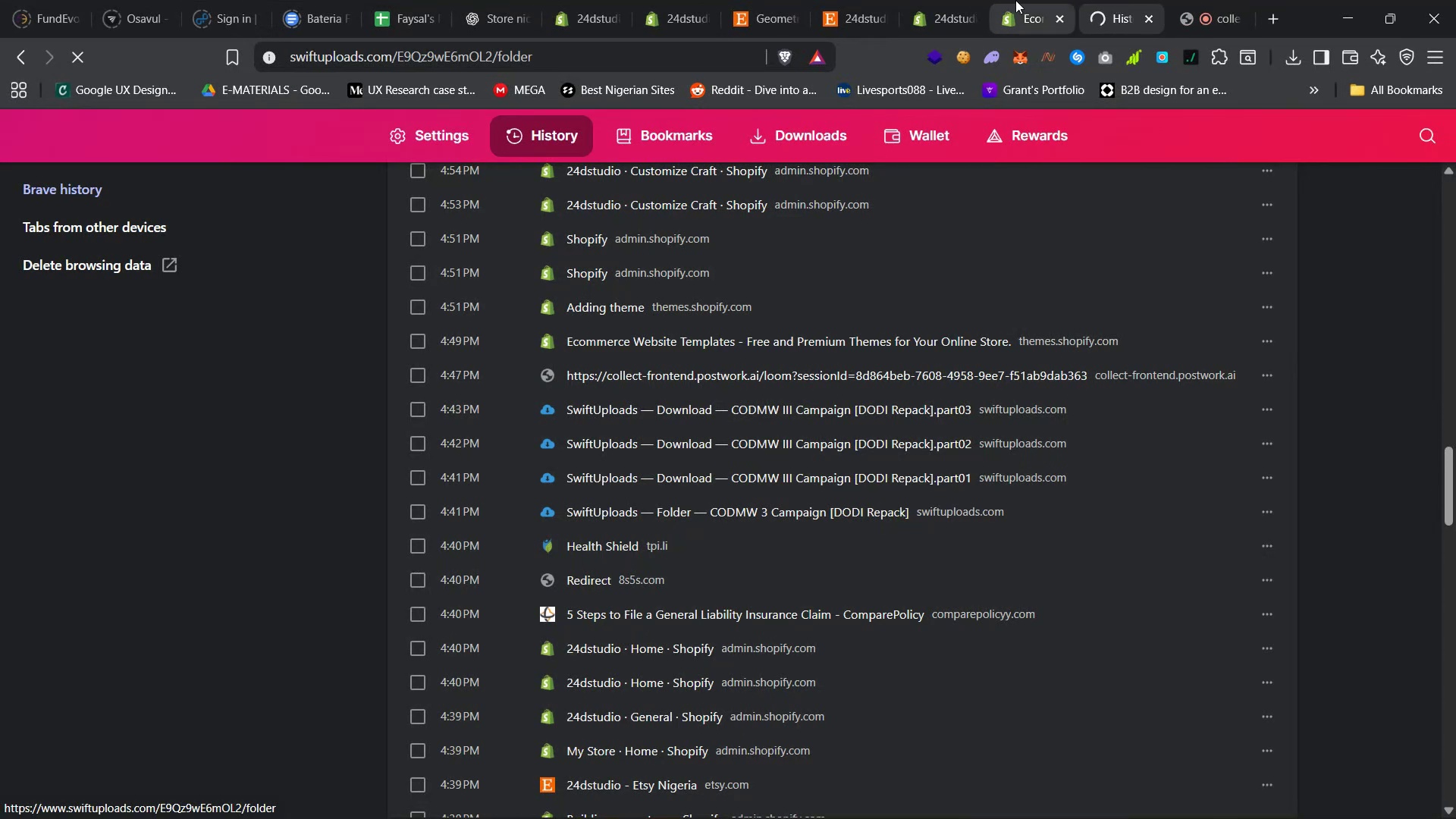 
left_click([1015, 0])
 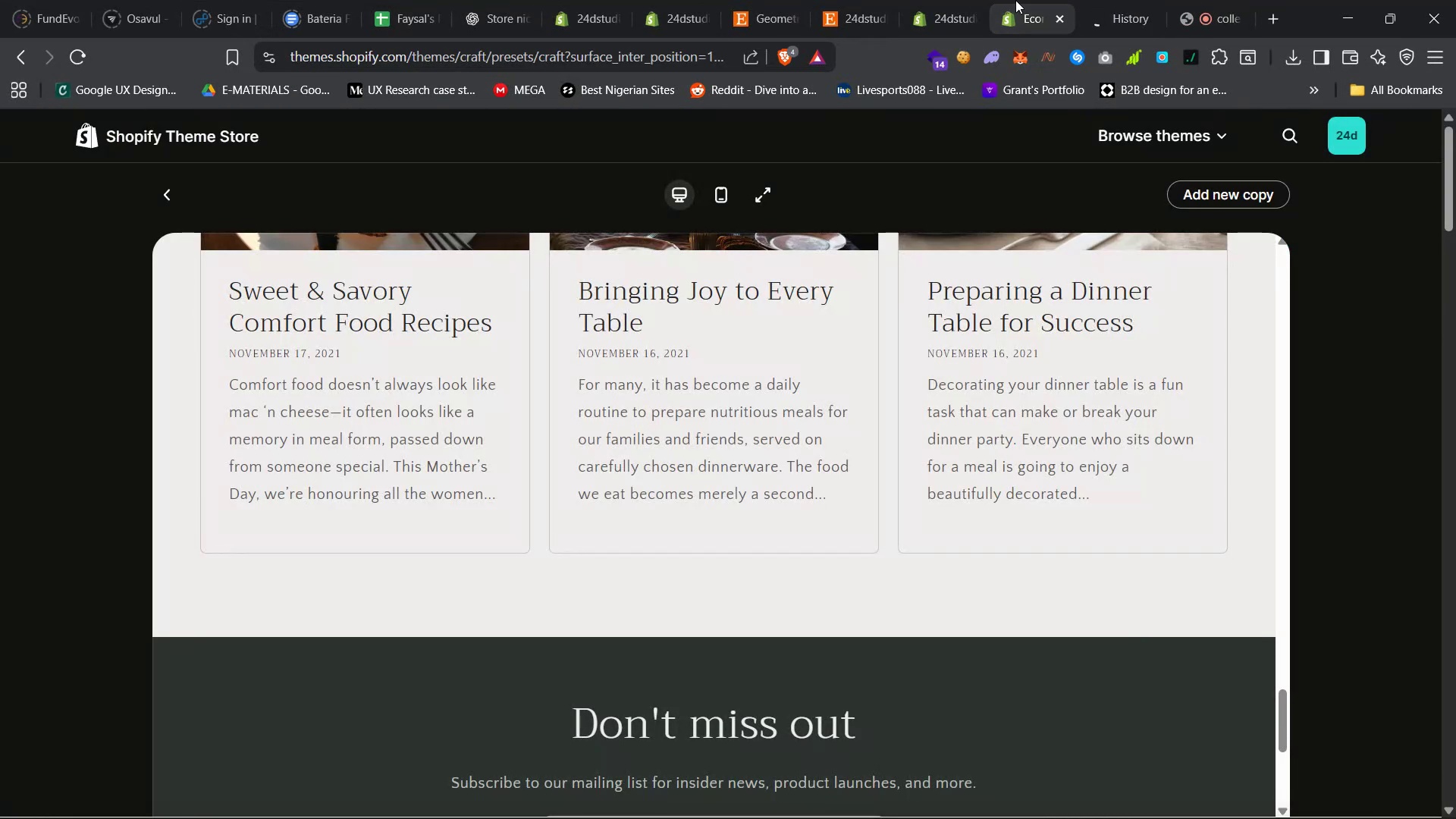 
left_click([932, 0])
 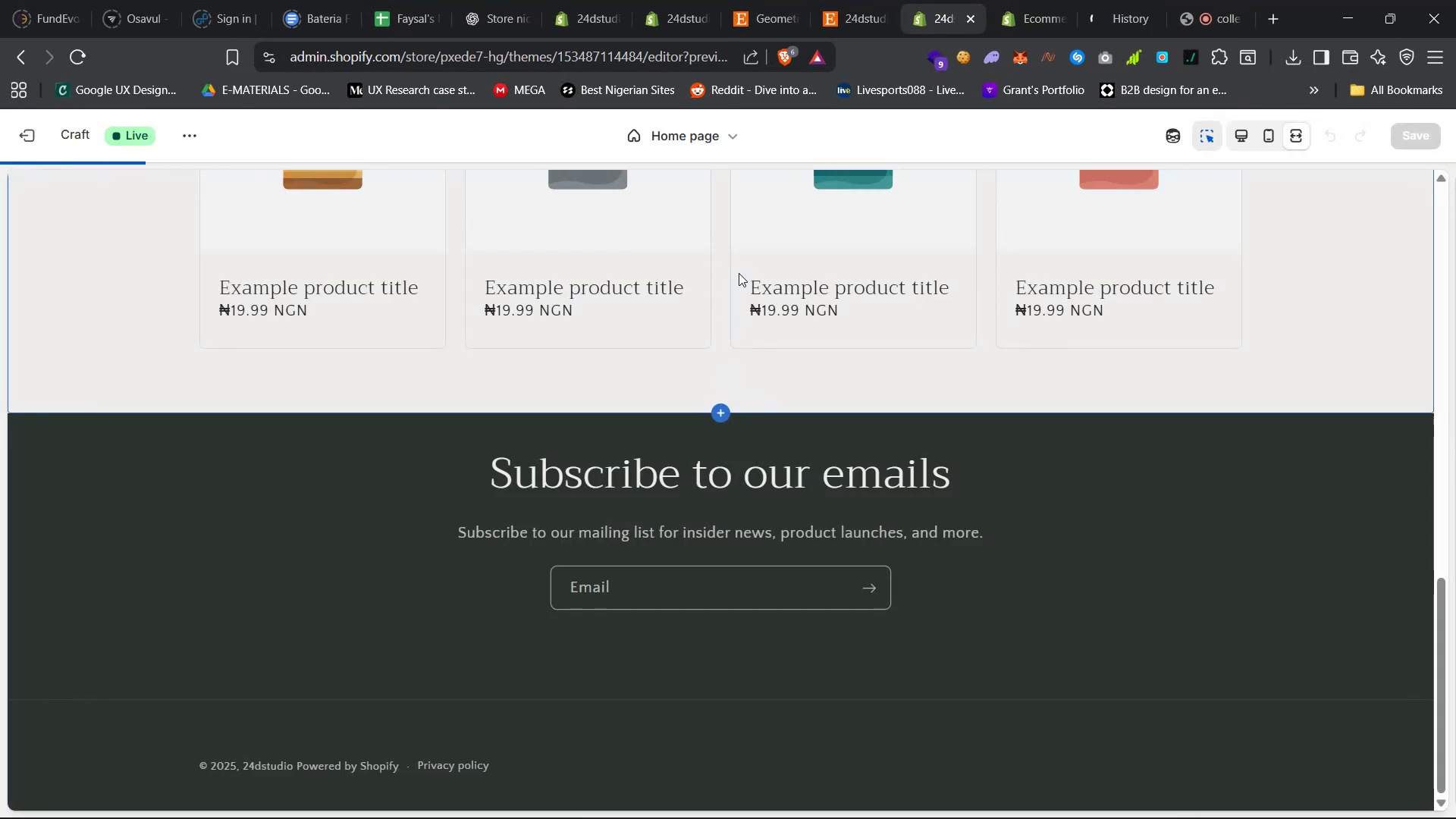 
scroll: coordinate [1068, 491], scroll_direction: up, amount: 48.0
 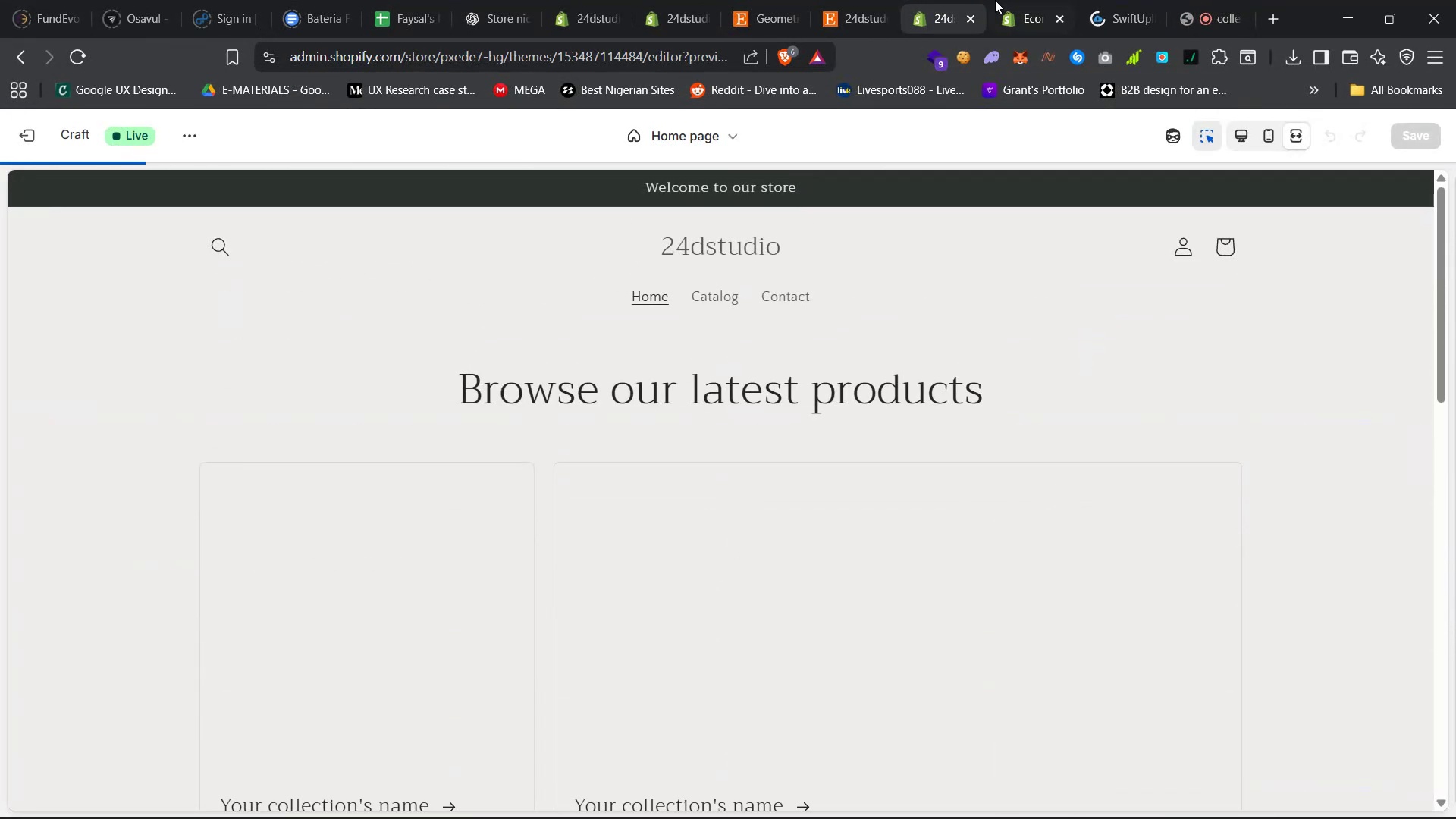 
left_click([973, 20])
 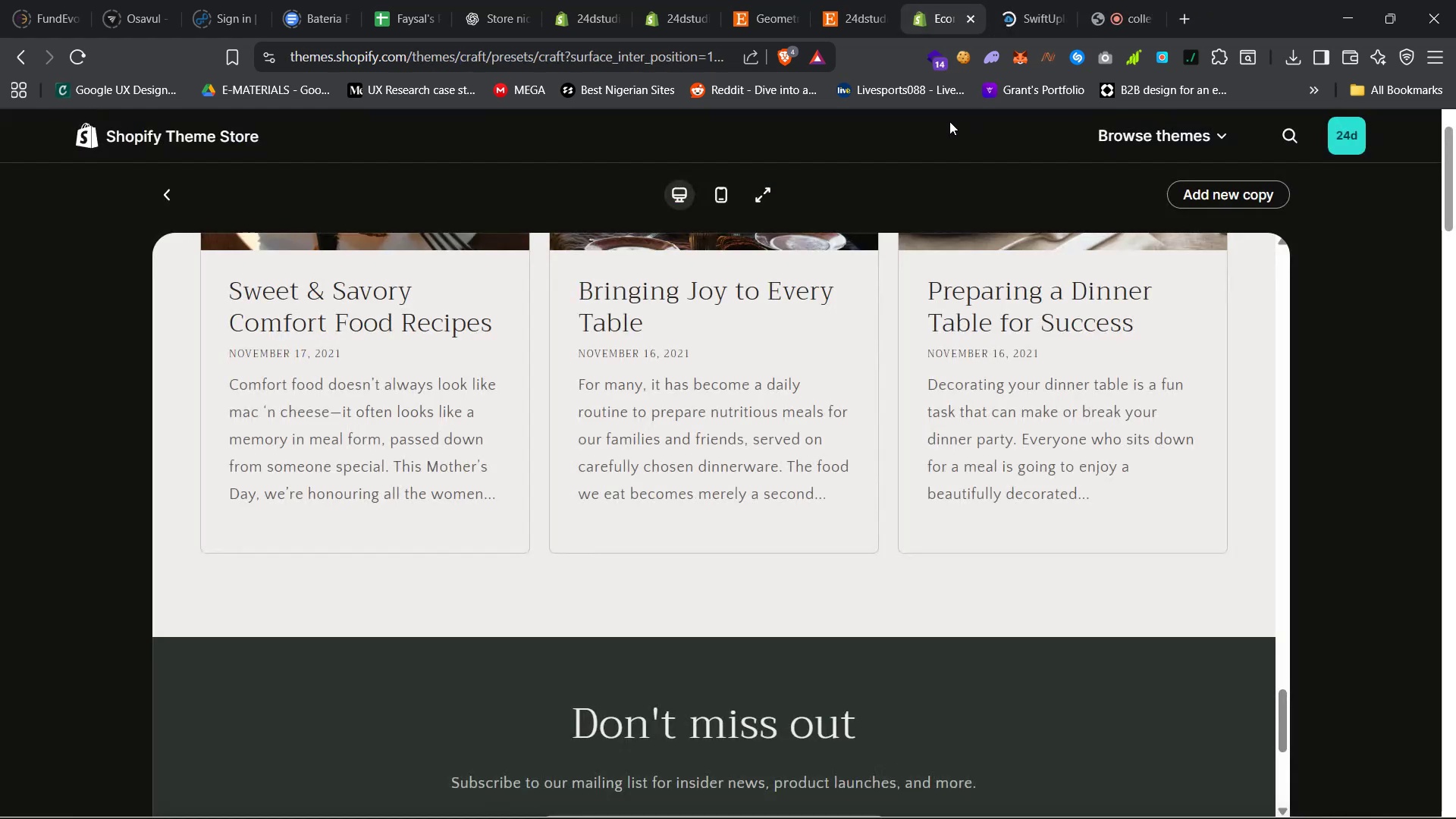 
wait(5.42)
 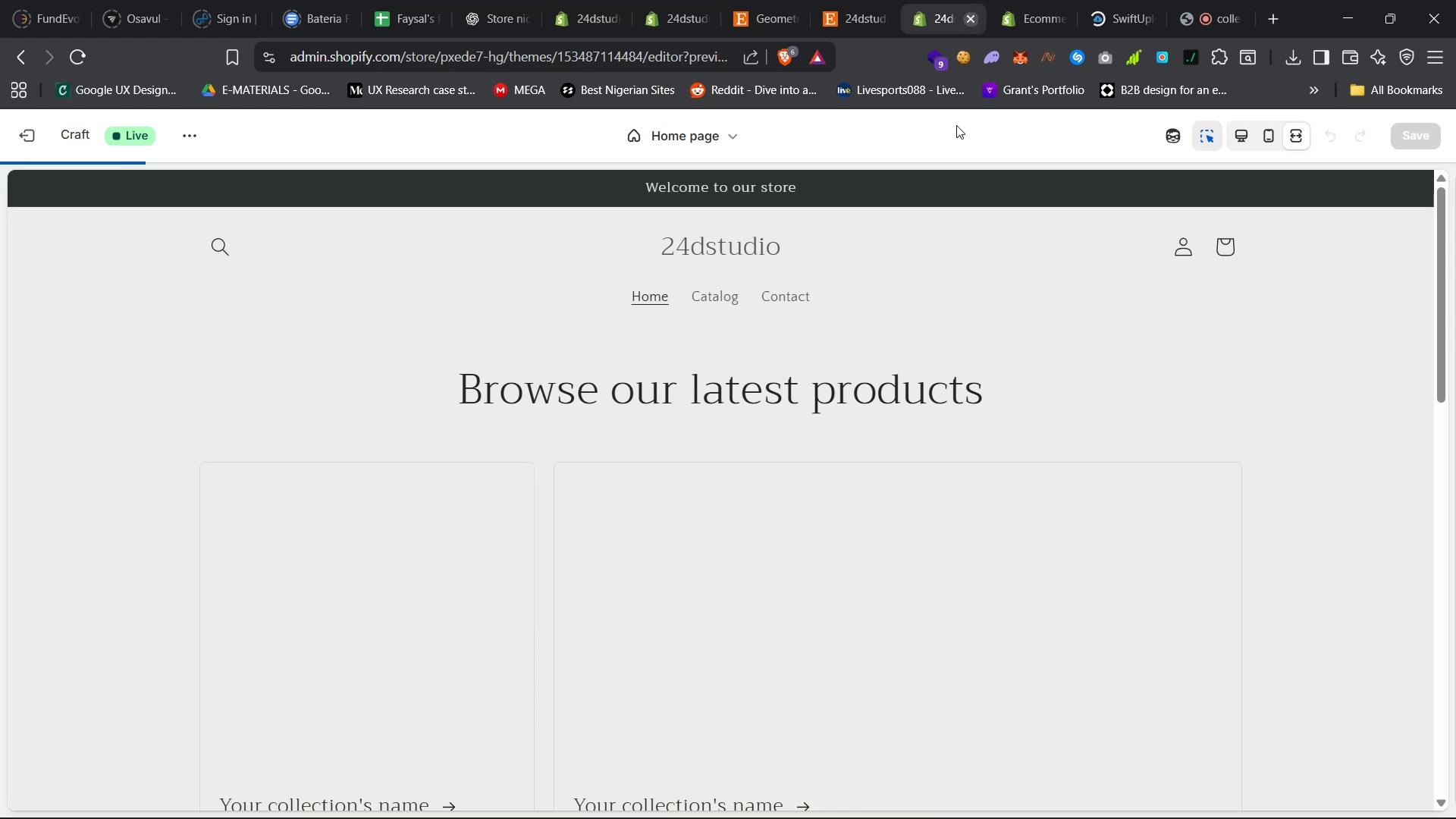 
left_click([1093, 0])
 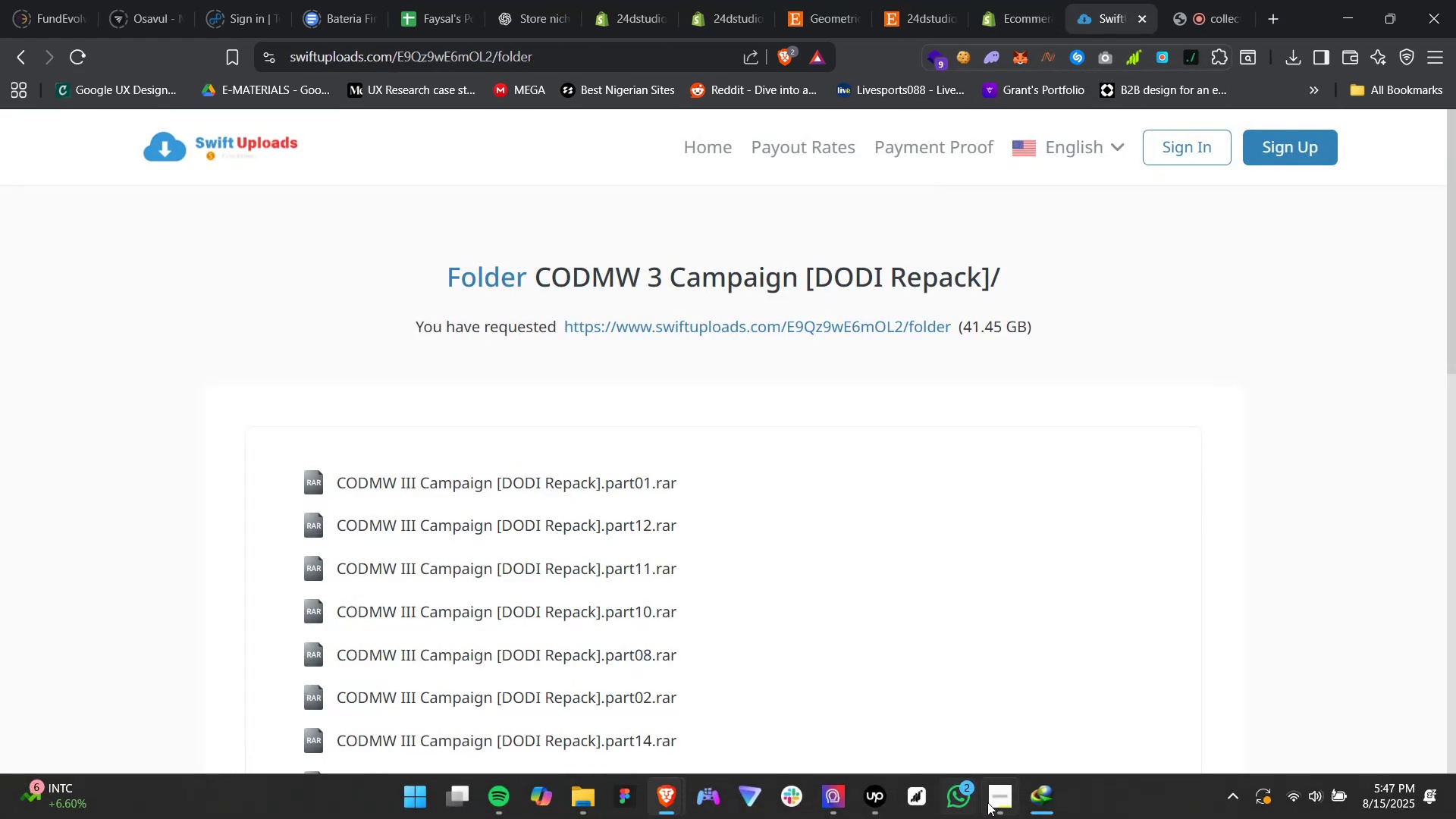 
left_click([1039, 795])
 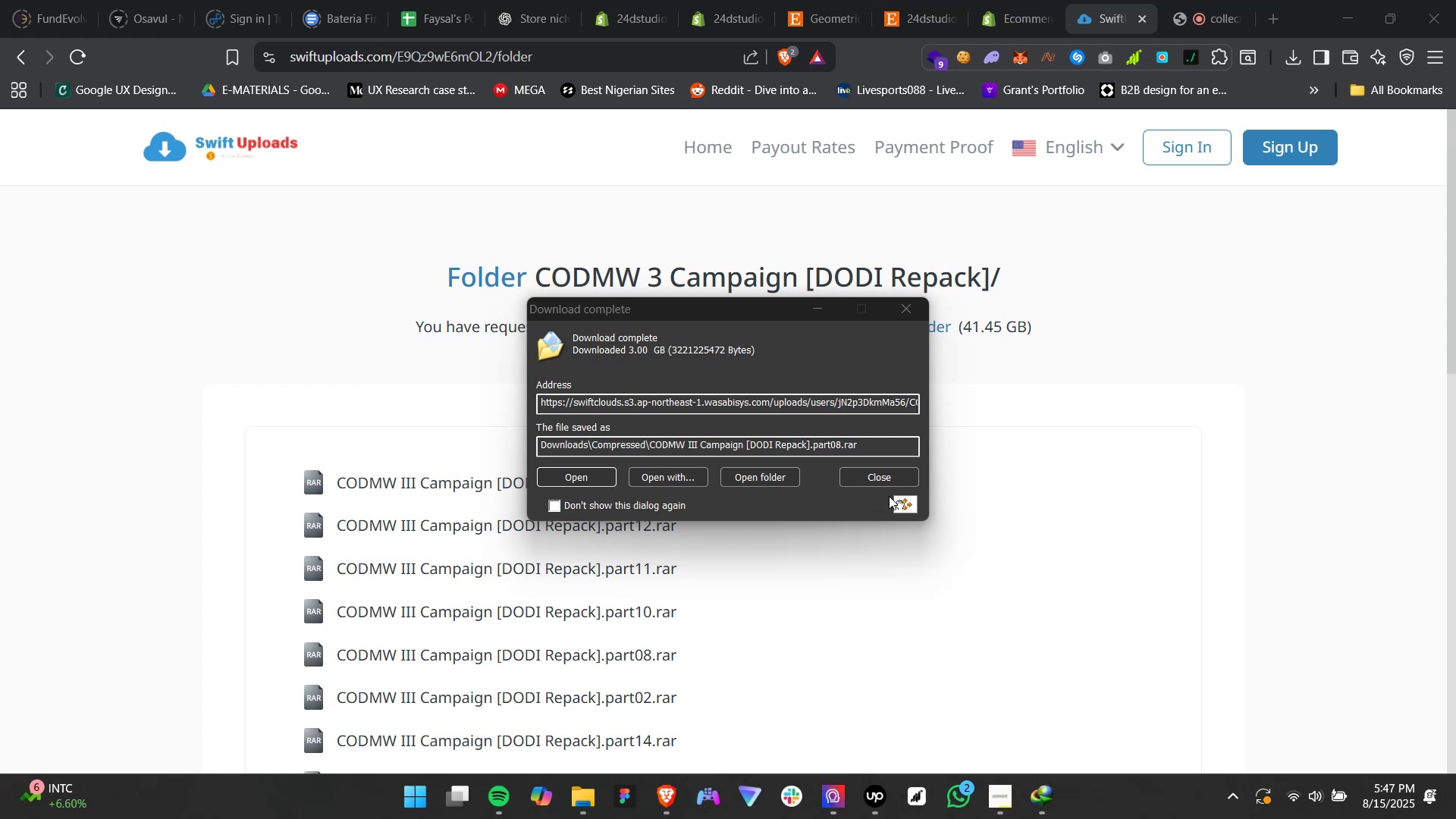 
left_click([896, 477])
 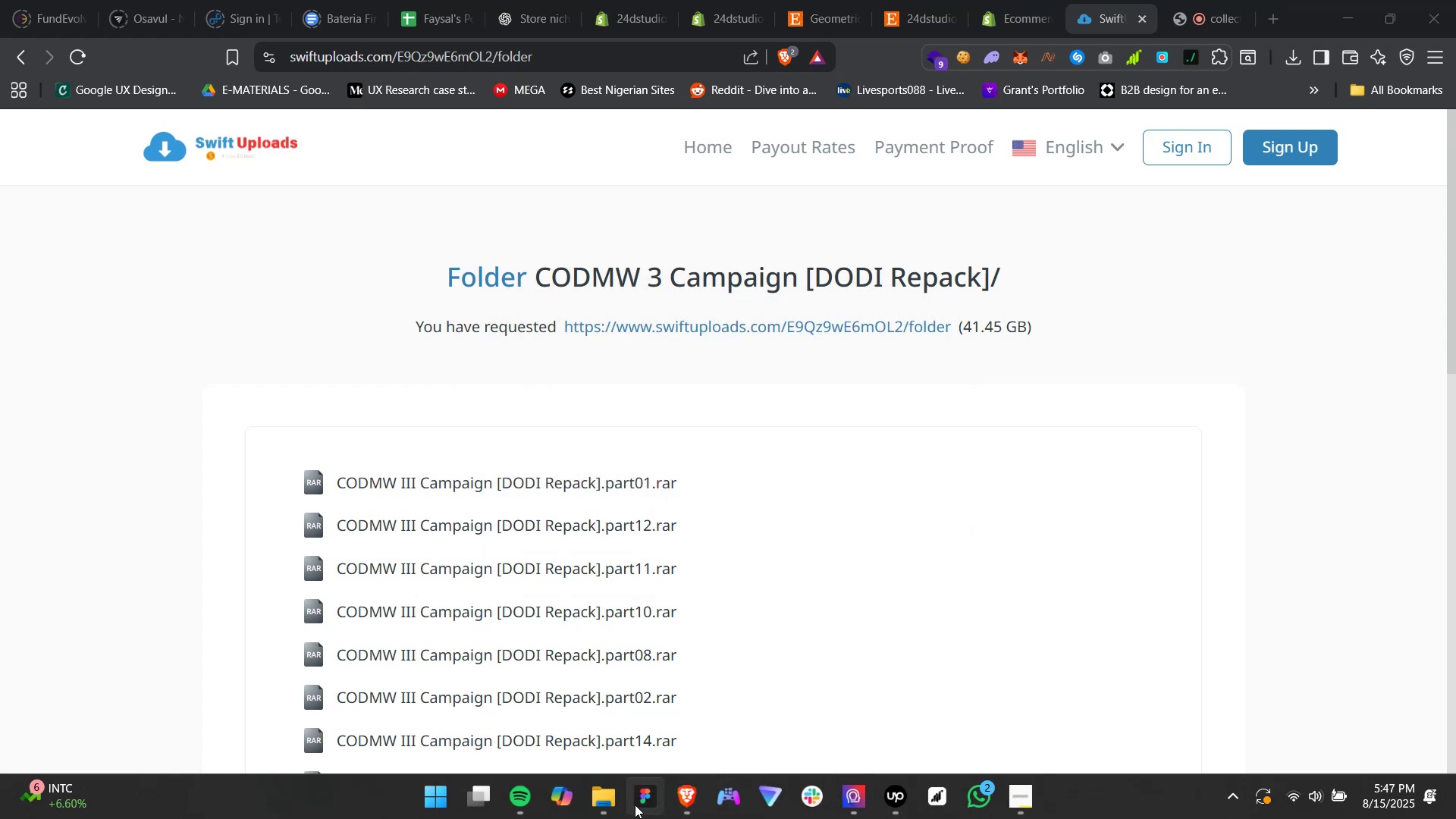 
left_click([602, 795])
 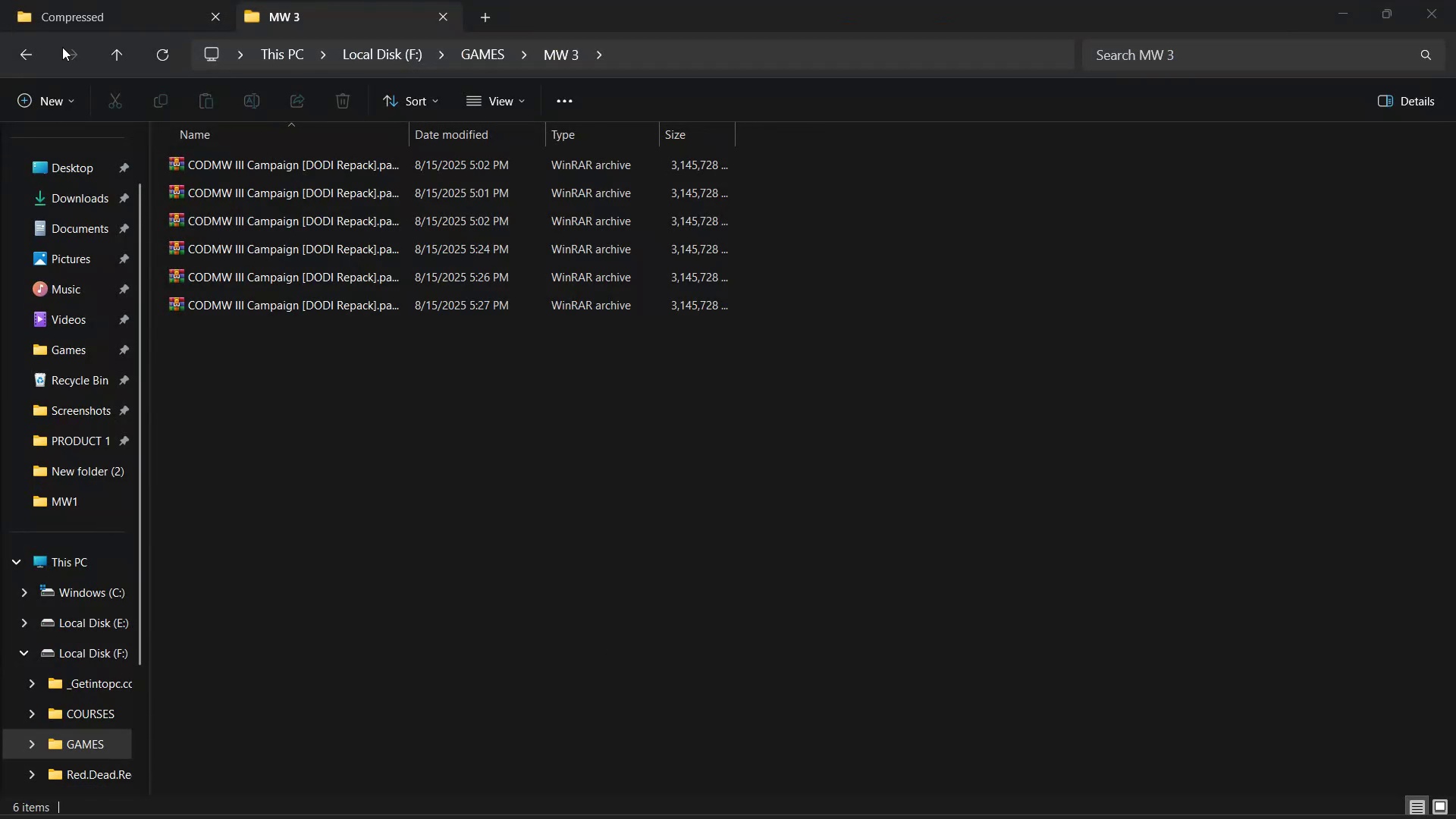 
left_click([78, 10])
 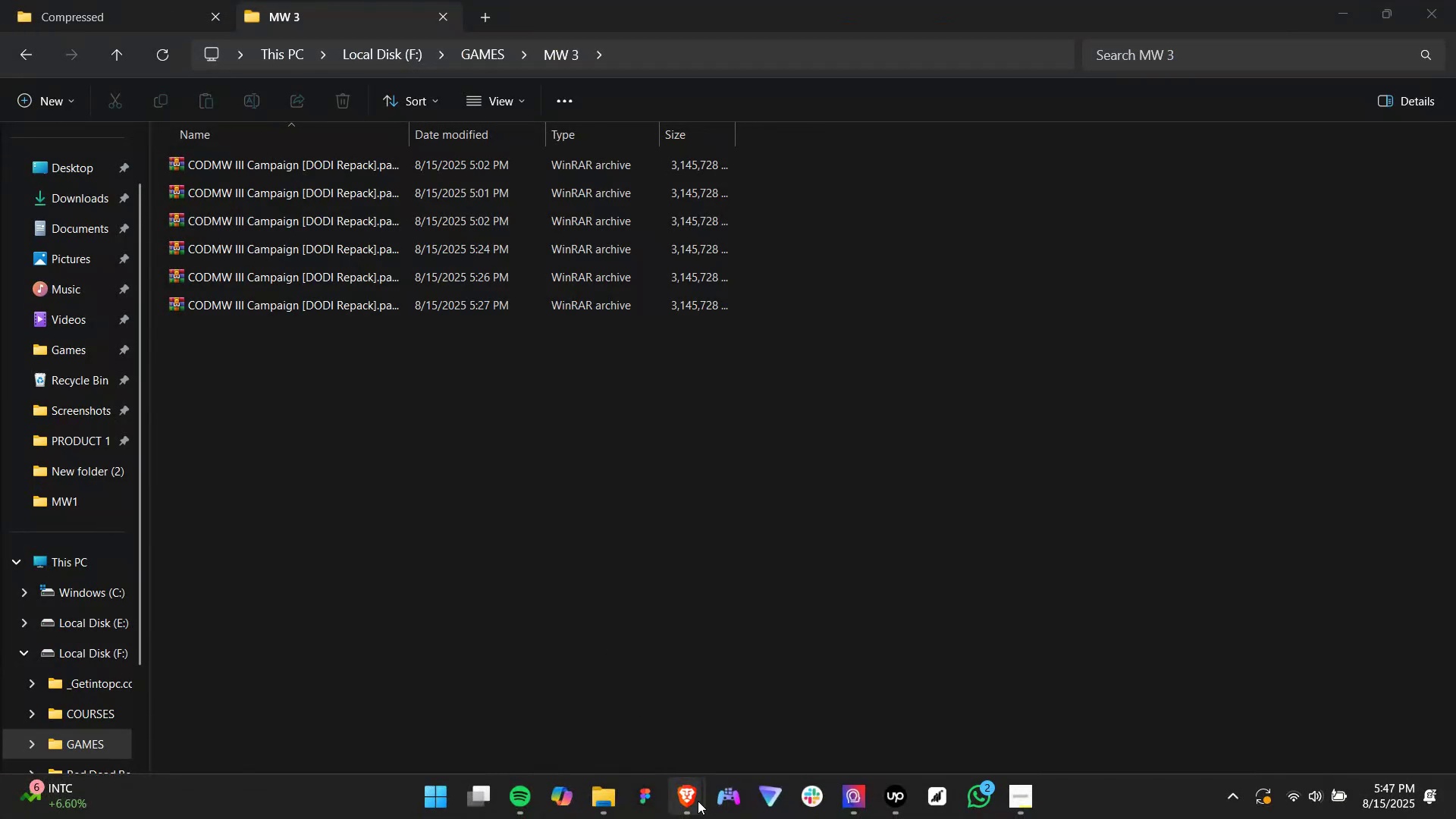 
left_click([648, 701])
 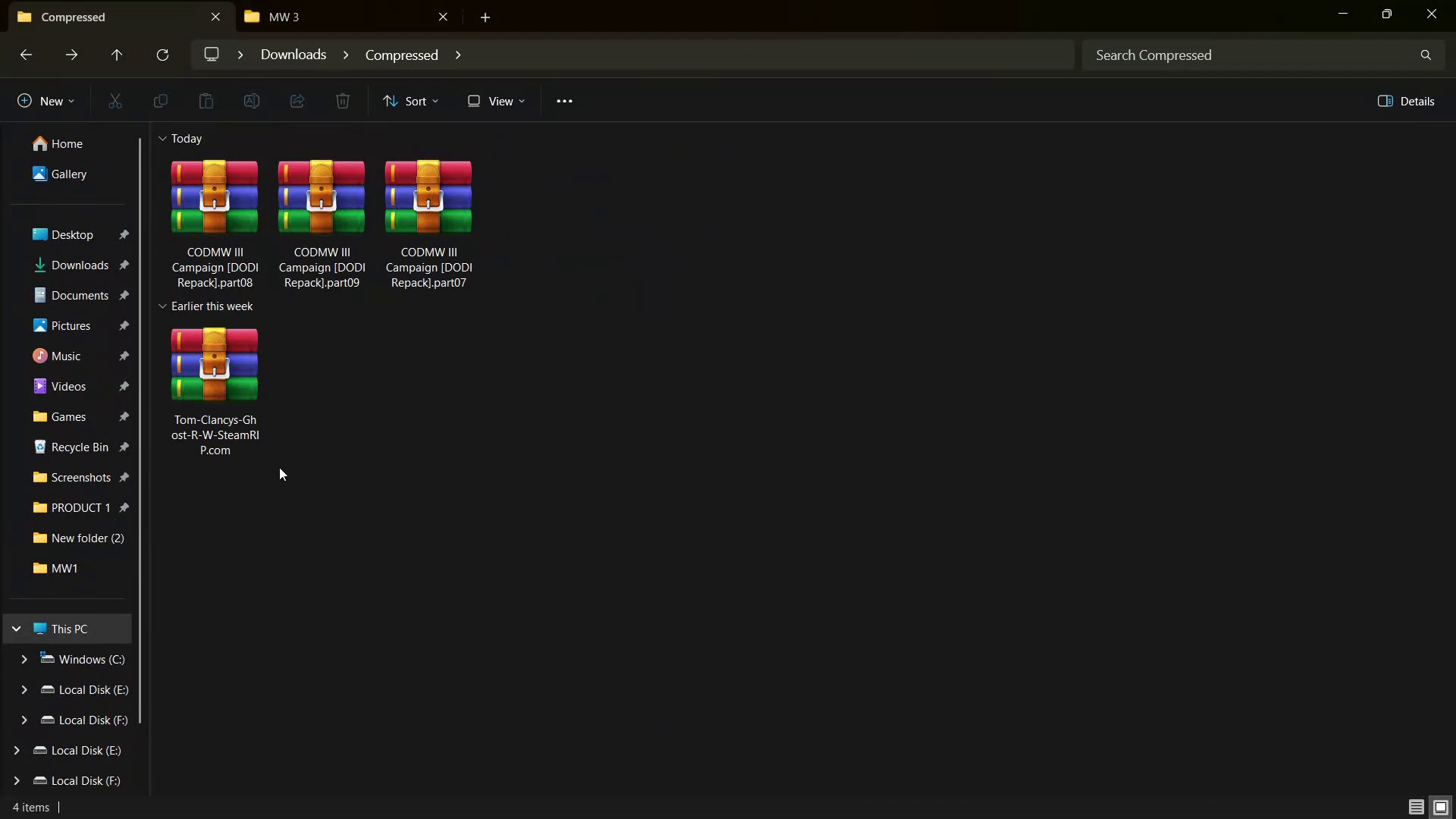 
left_click_drag(start_coordinate=[536, 258], to_coordinate=[212, 240])
 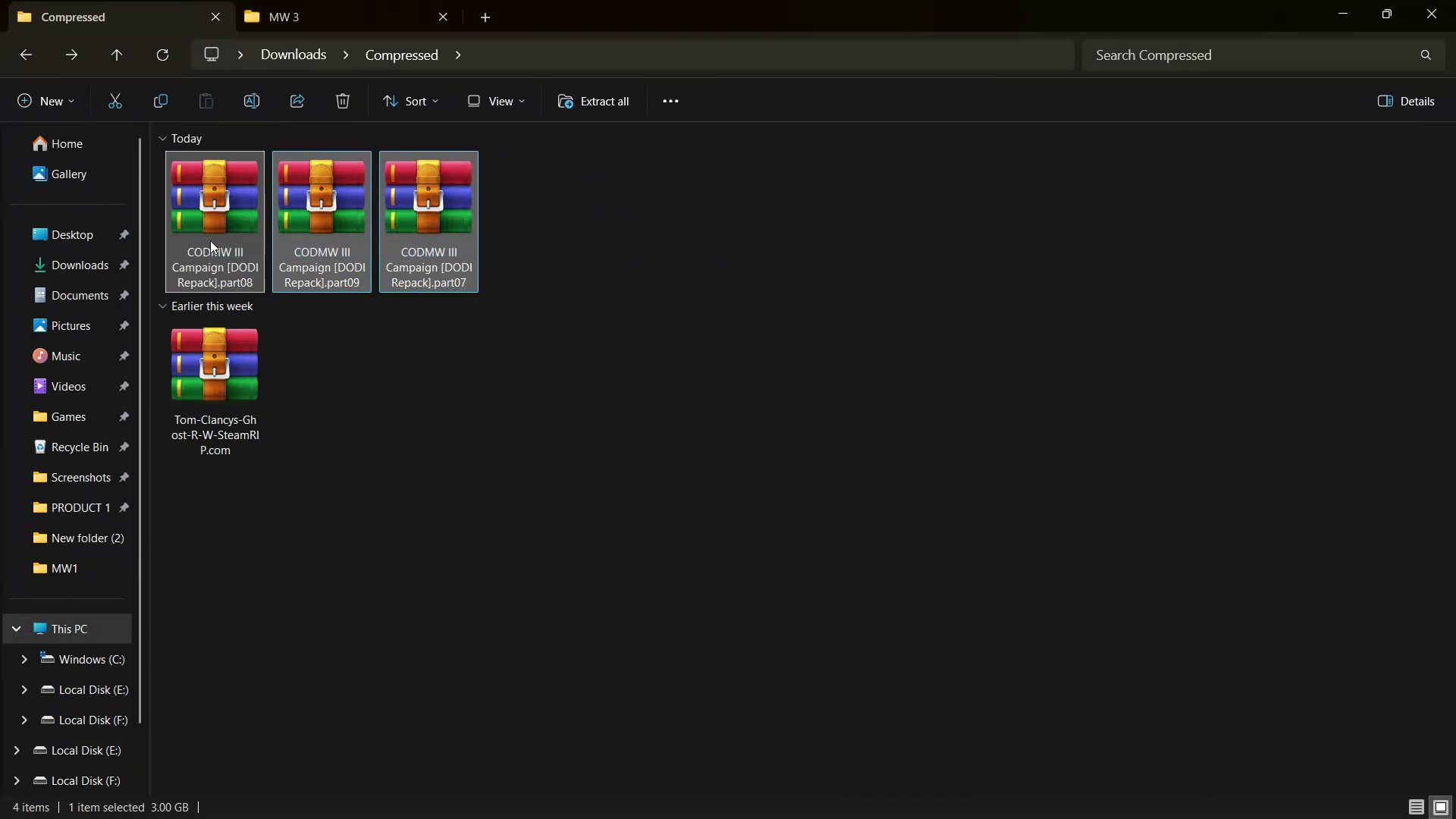 
right_click([210, 240])
 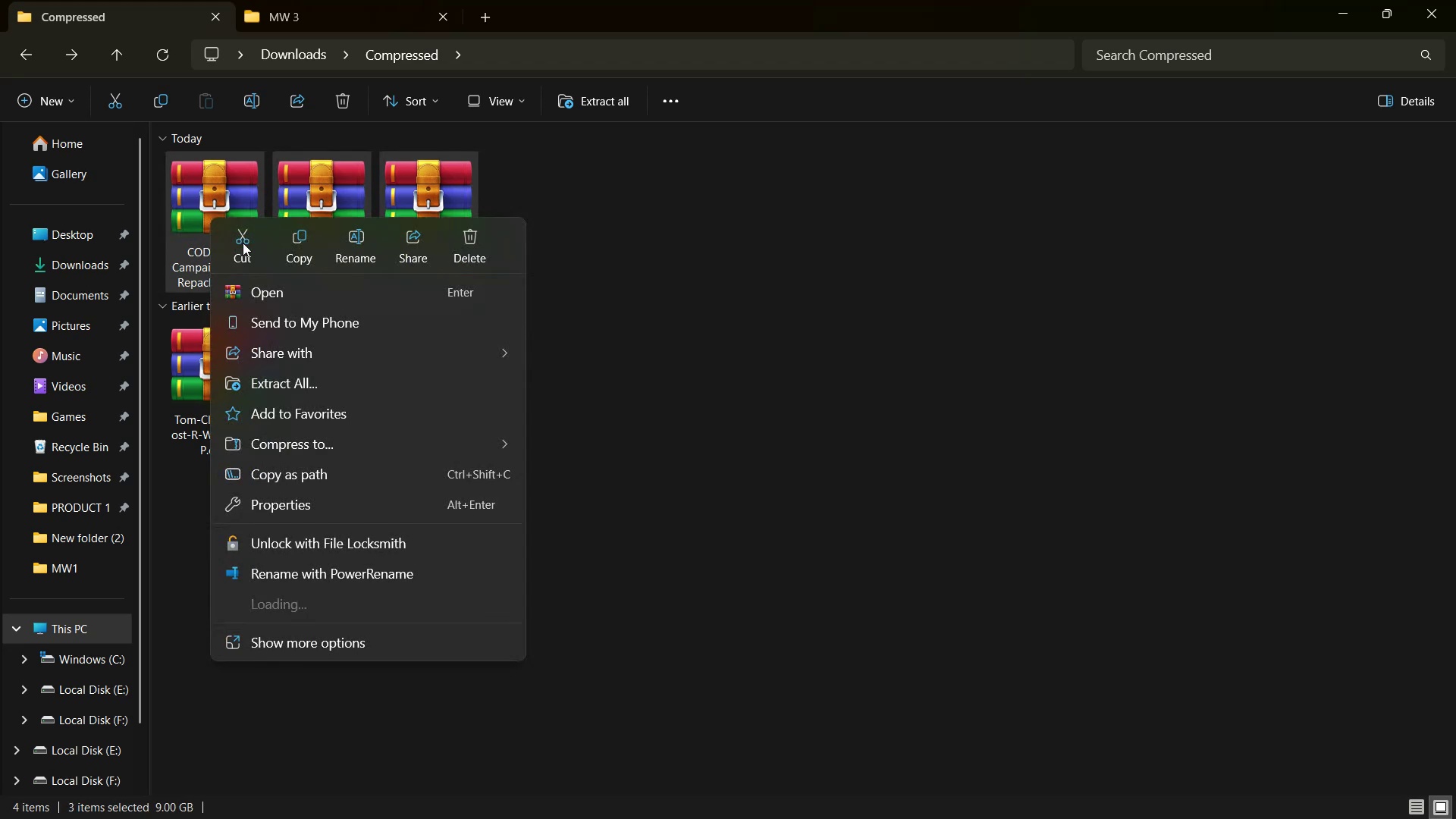 
left_click([249, 234])
 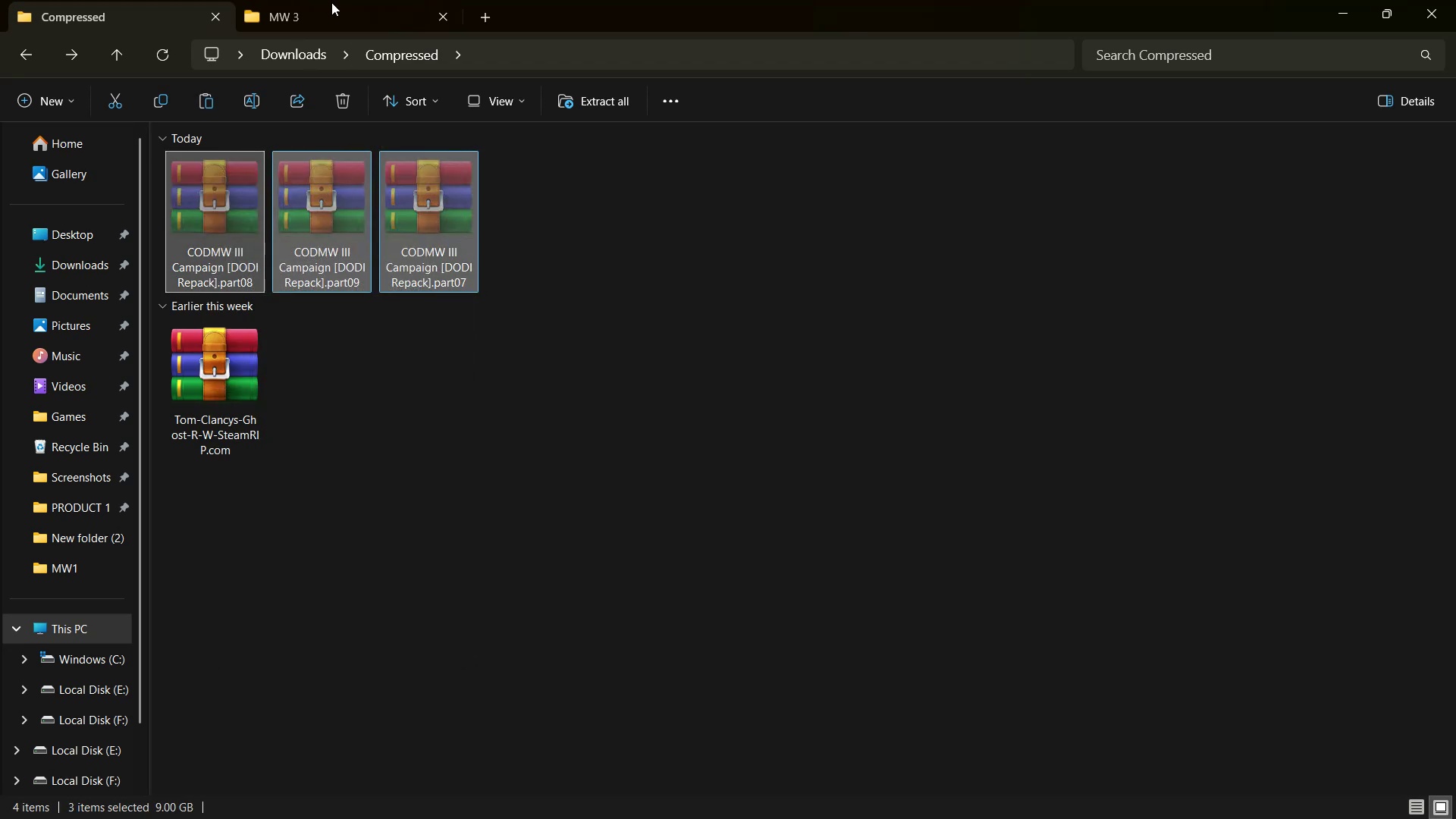 
left_click([333, 15])
 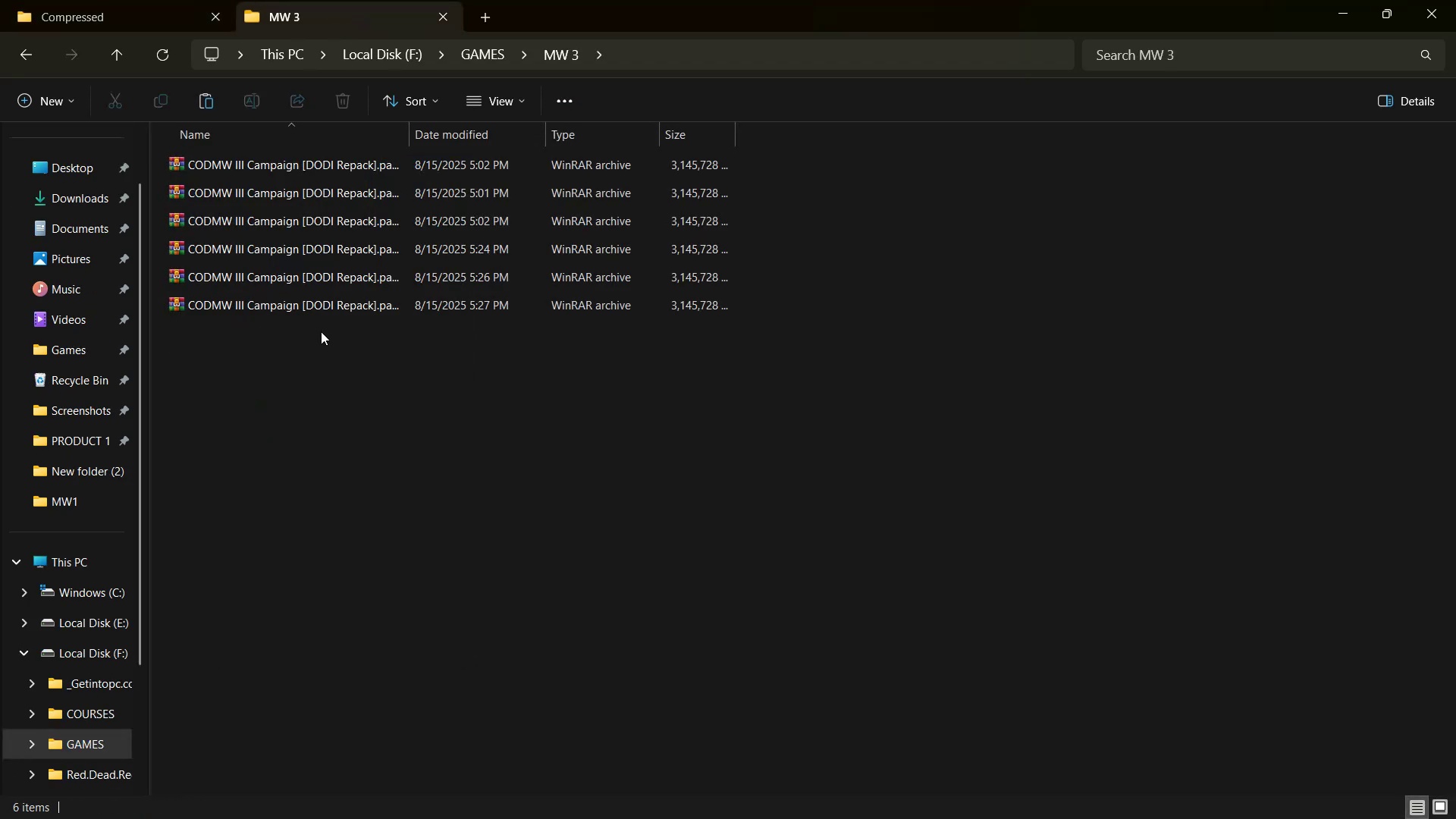 
left_click([337, 393])
 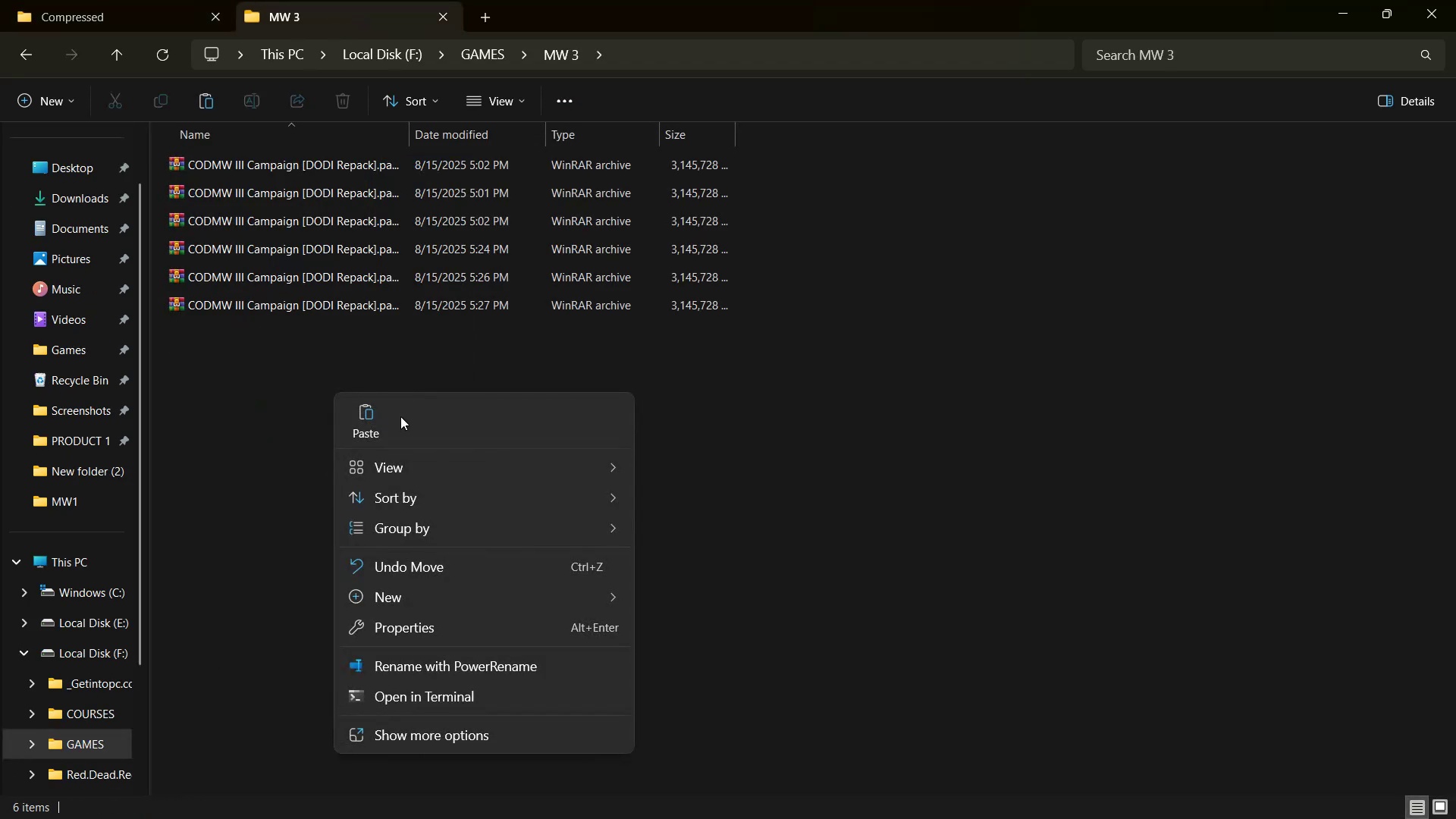 
left_click([364, 419])
 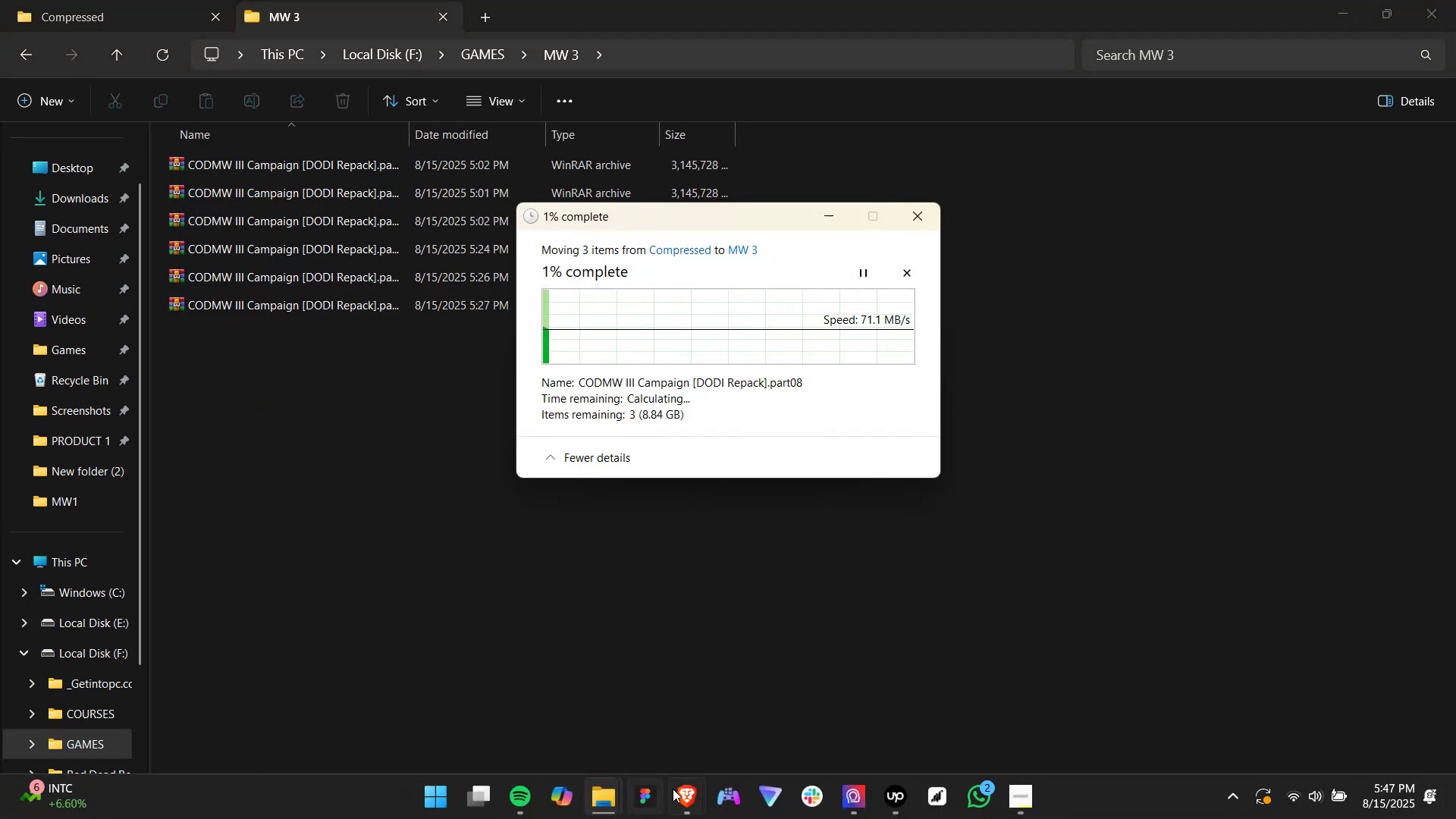 
left_click([663, 720])
 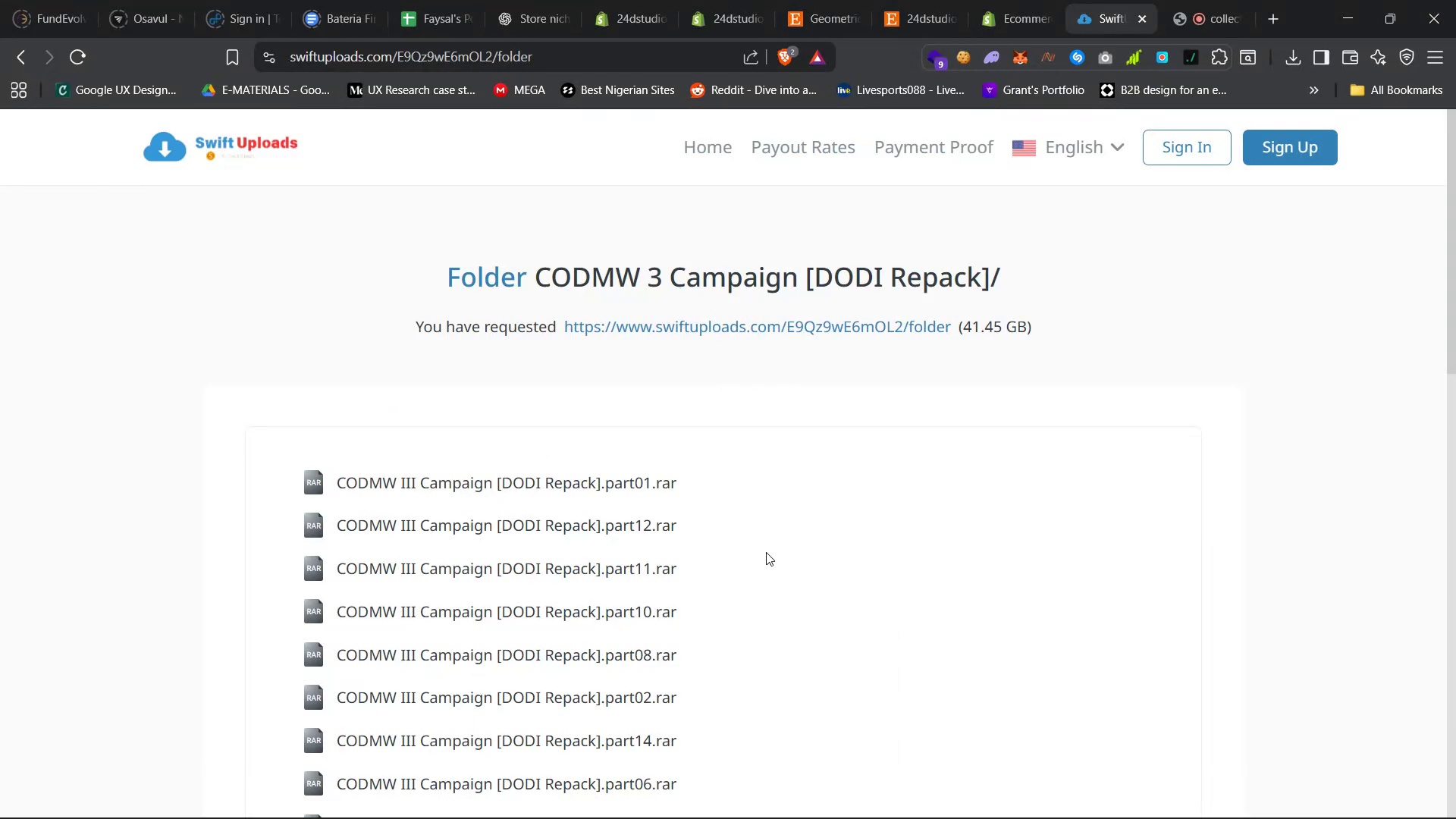 
scroll: coordinate [783, 538], scroll_direction: down, amount: 6.0
 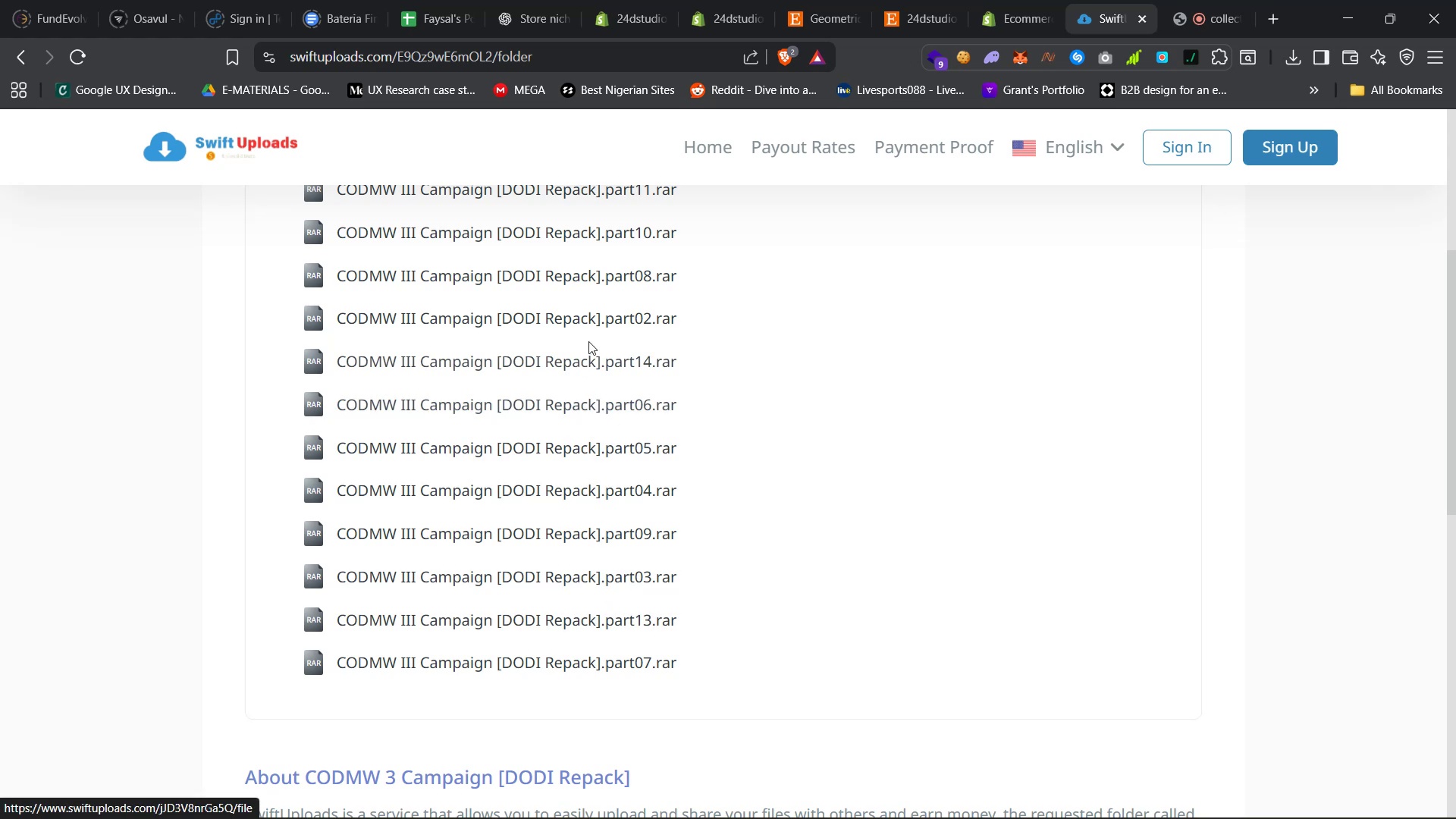 
right_click([602, 235])
 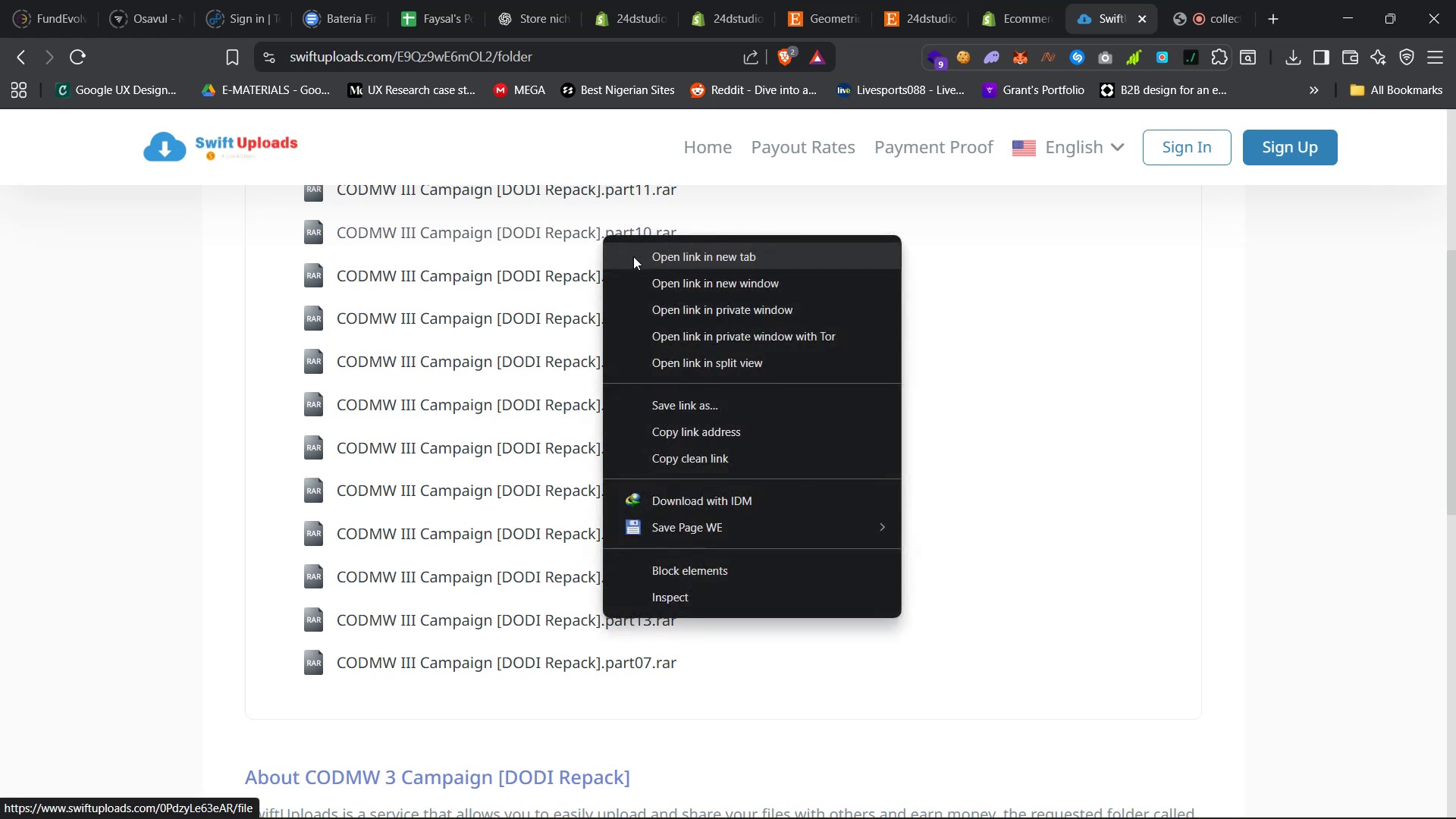 
left_click([635, 257])
 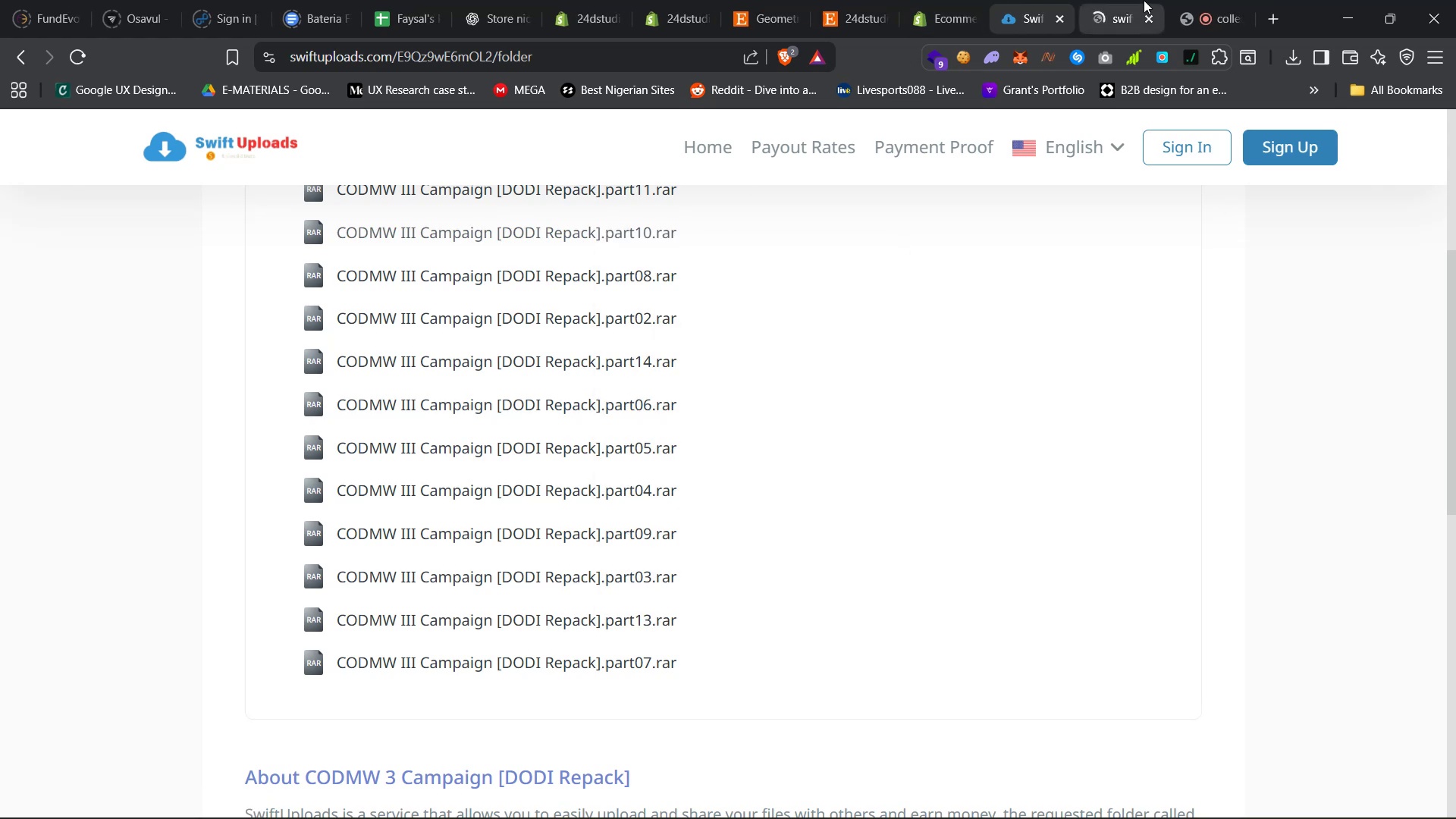 
left_click([1100, 0])
 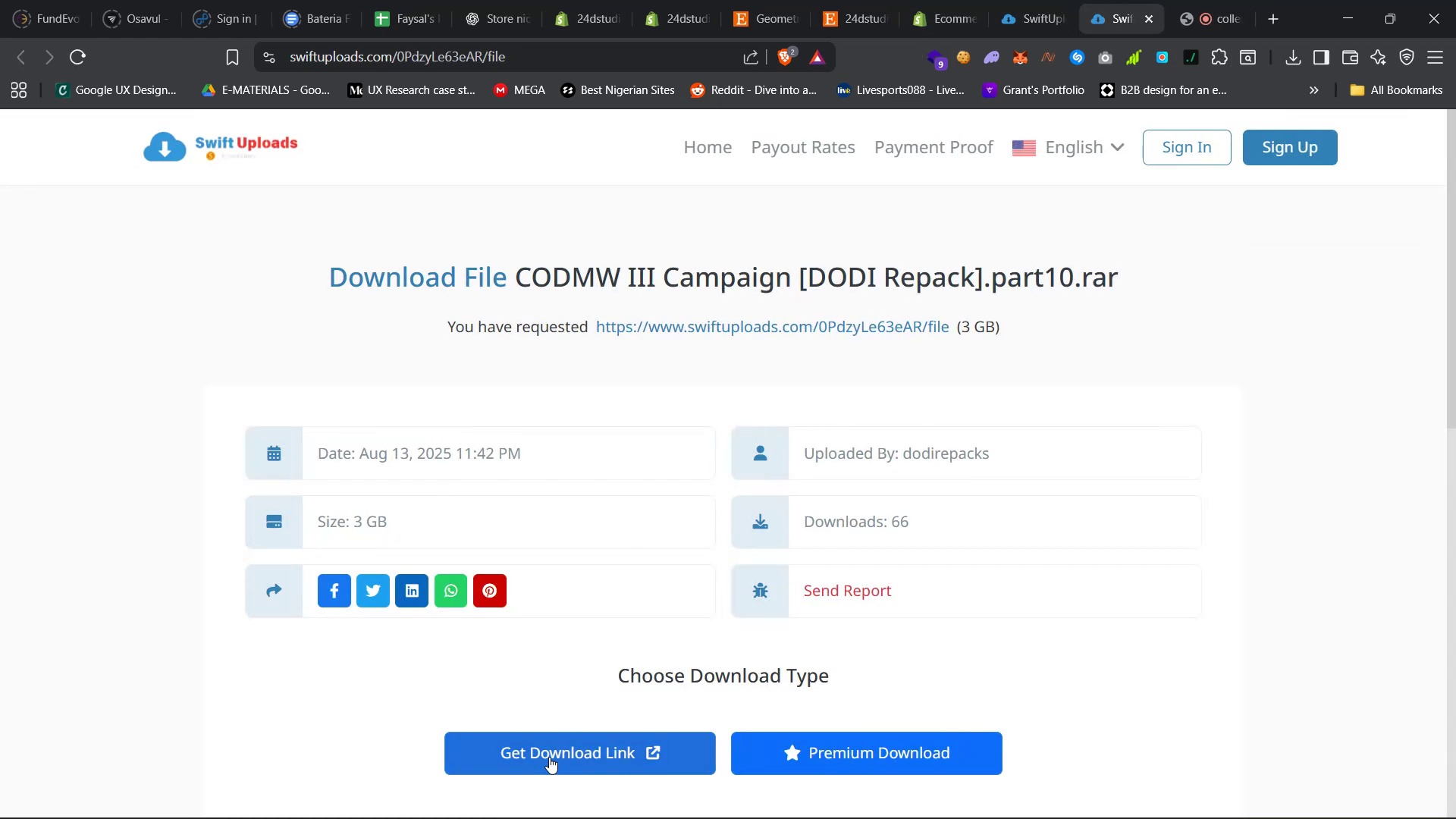 
wait(5.11)
 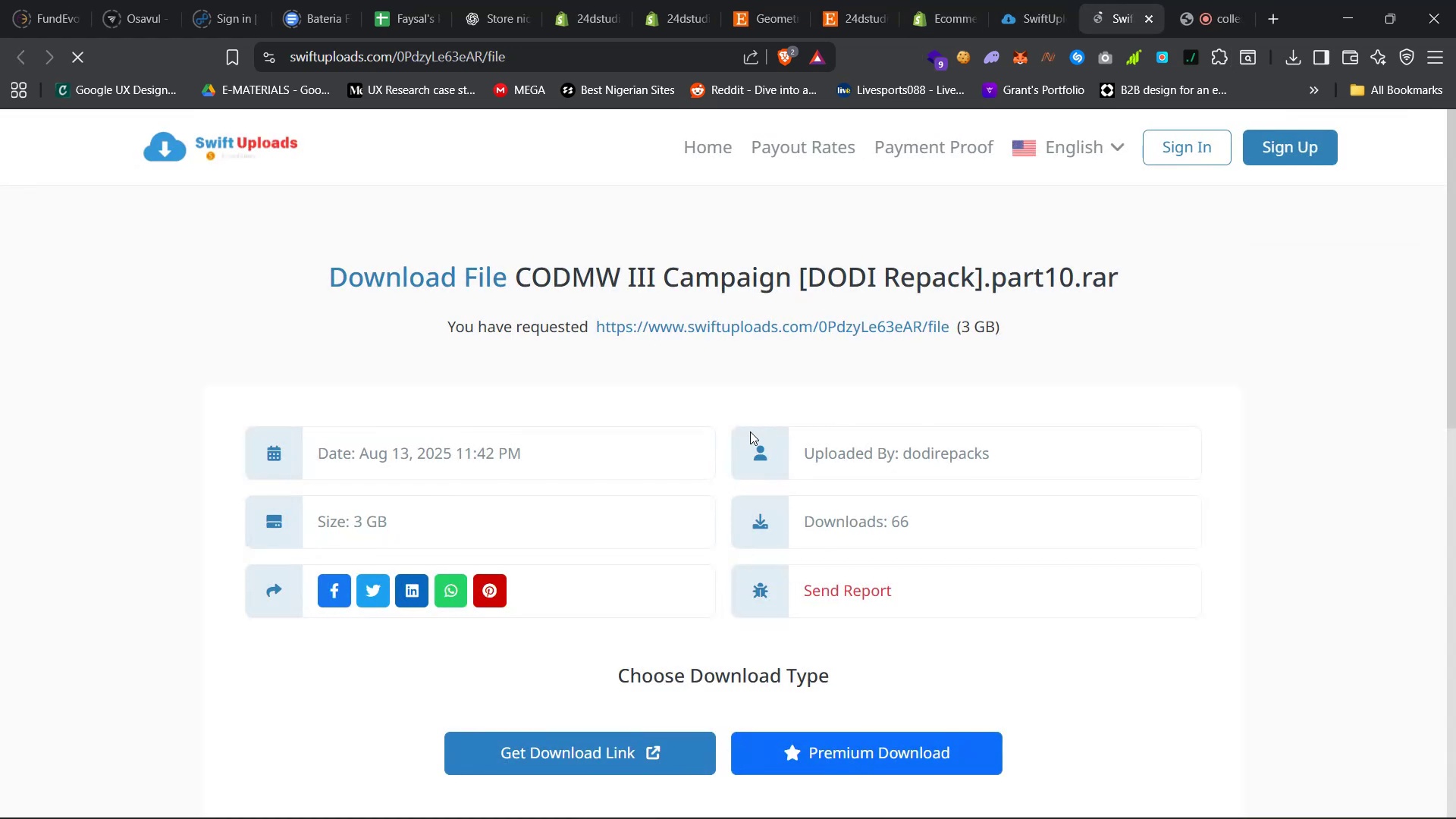 
left_click([549, 757])
 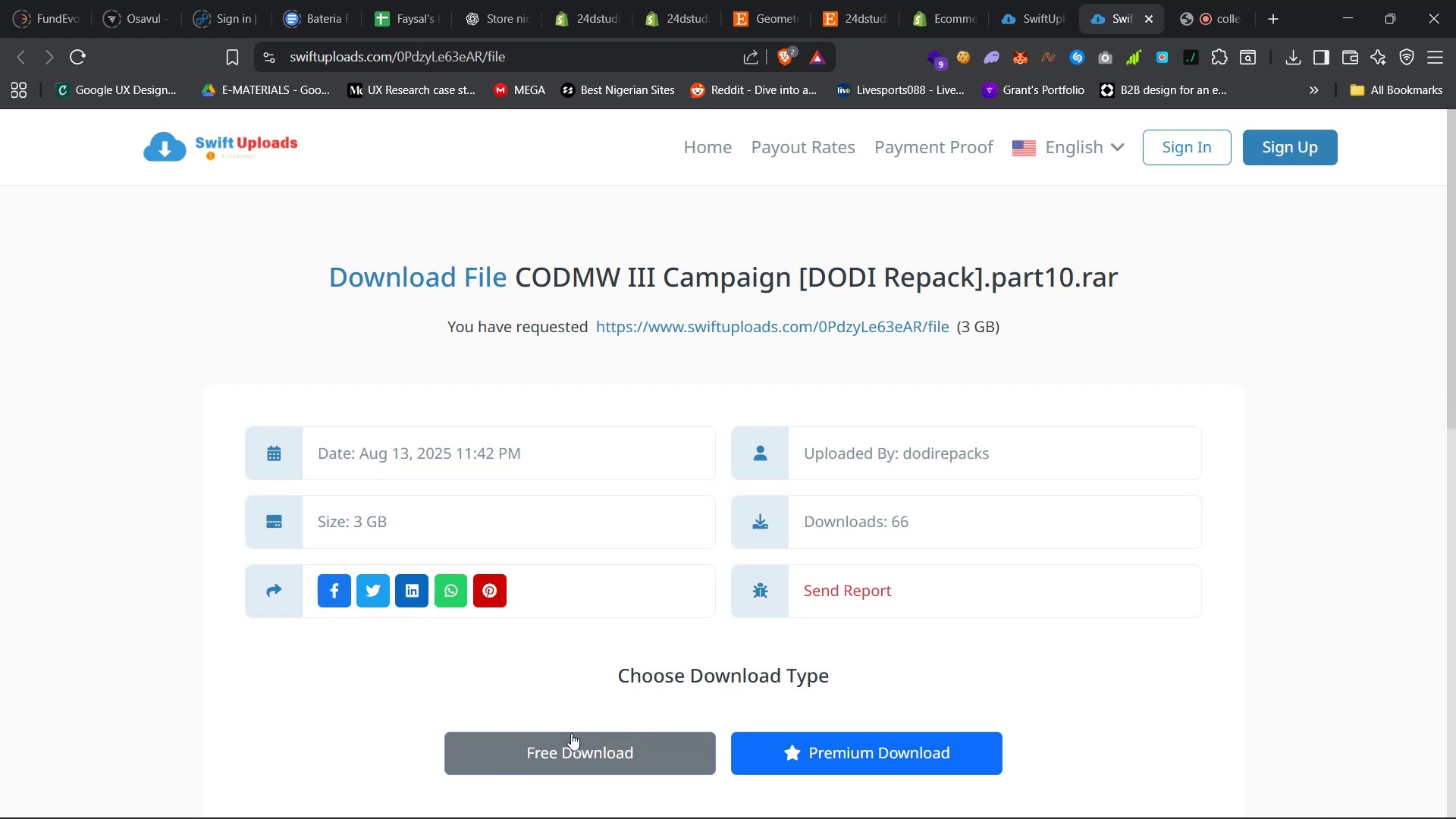 
left_click([597, 751])
 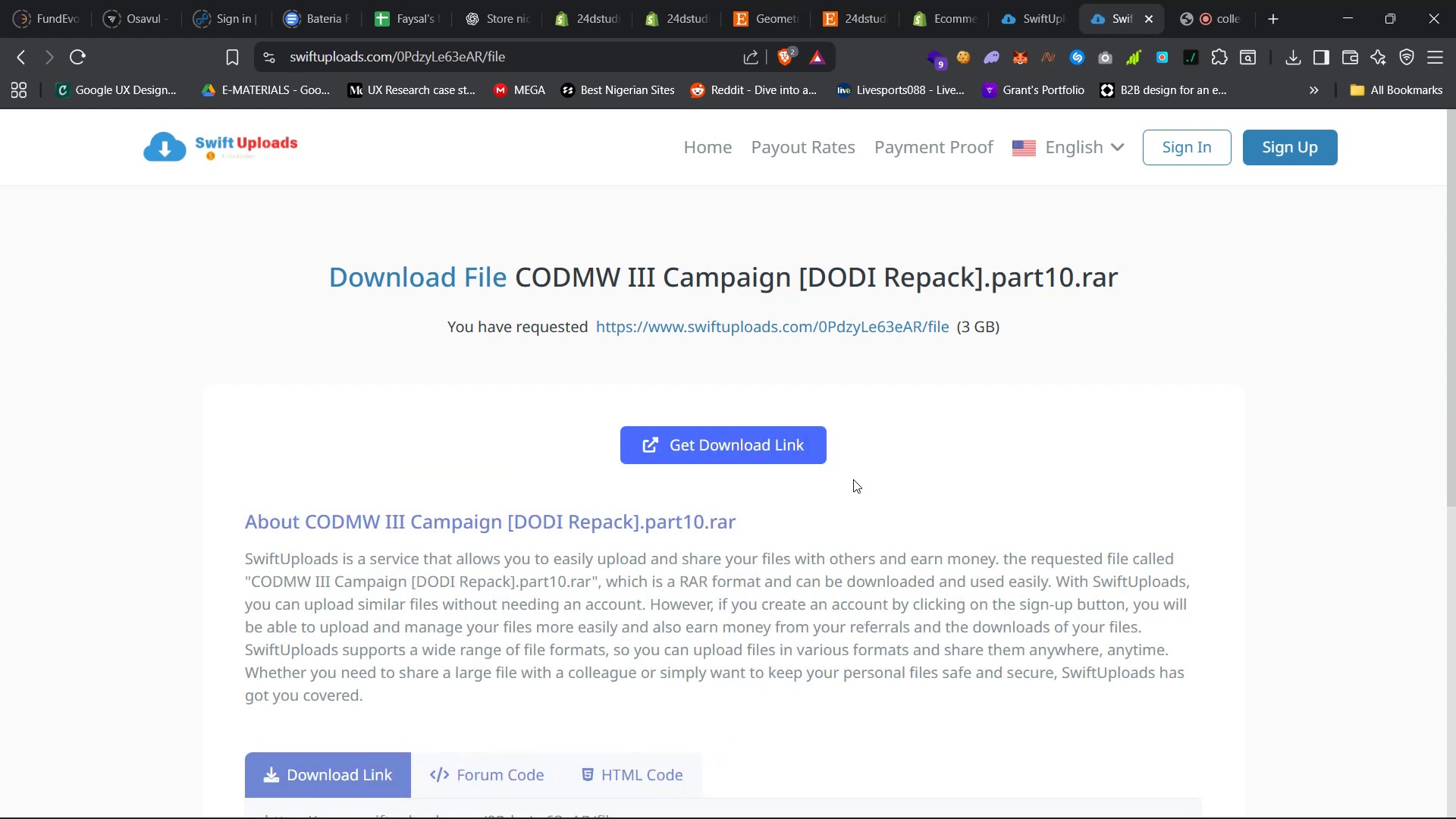 
wait(5.19)
 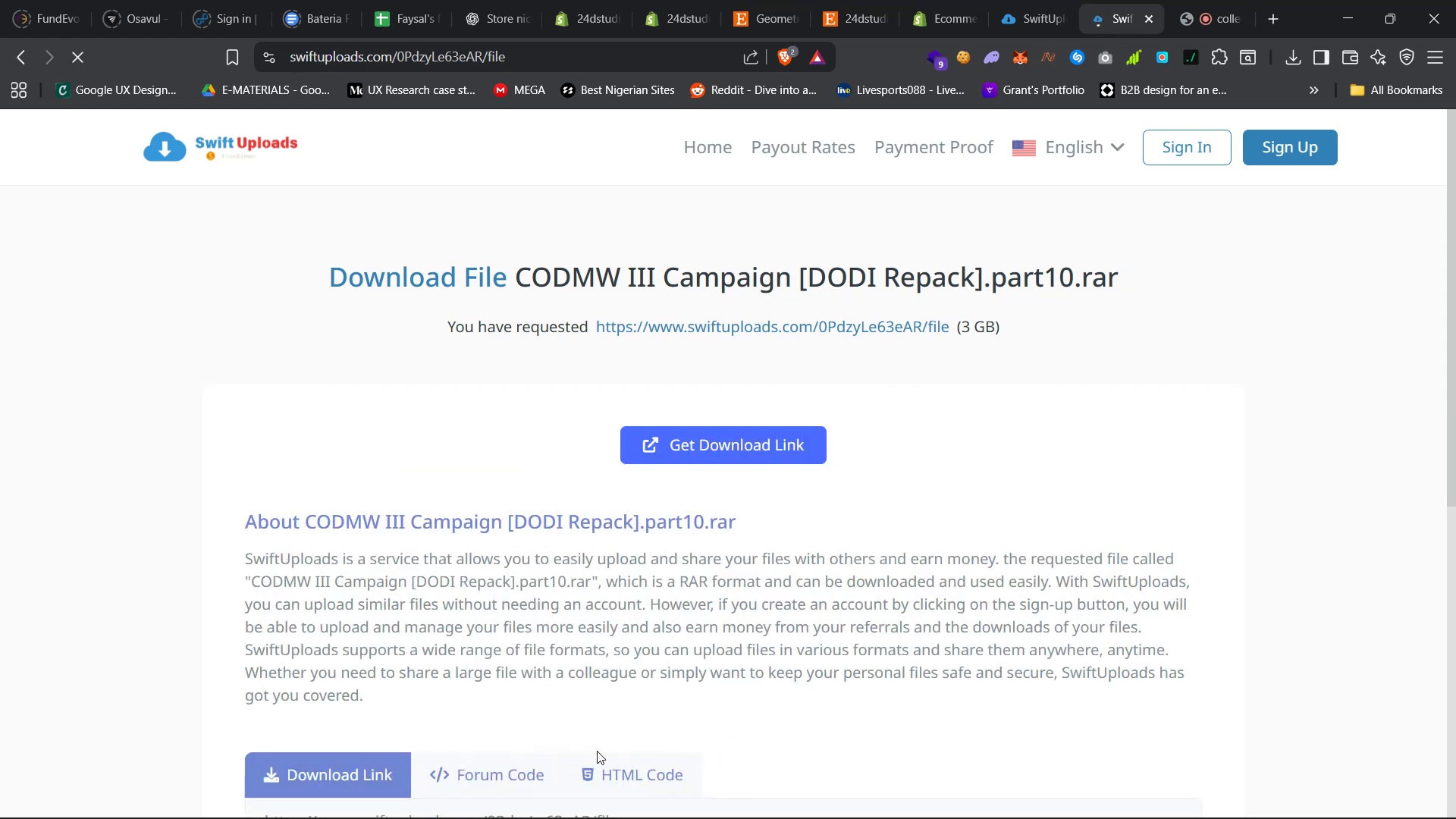 
left_click([791, 444])
 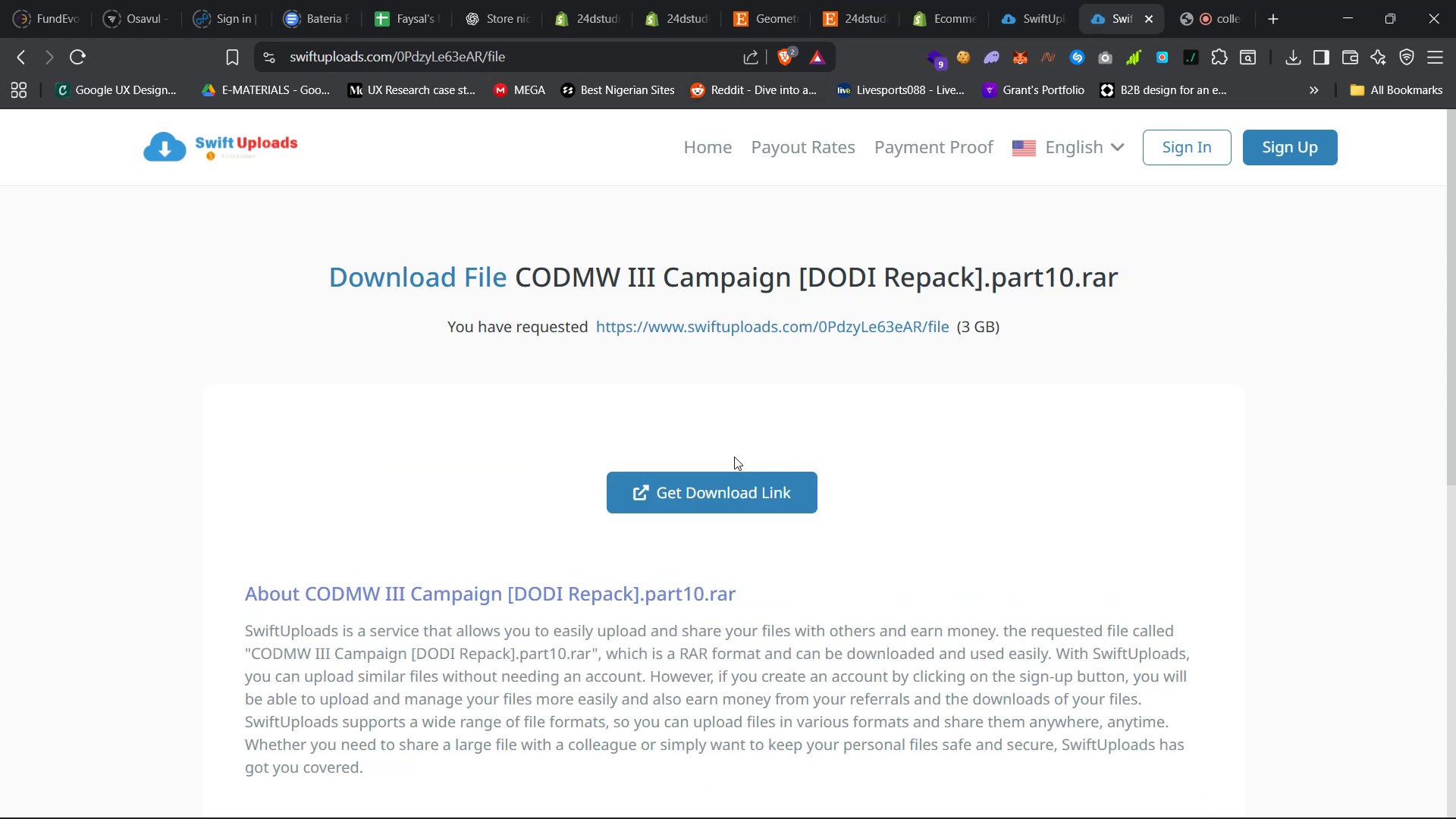 
left_click([708, 486])
 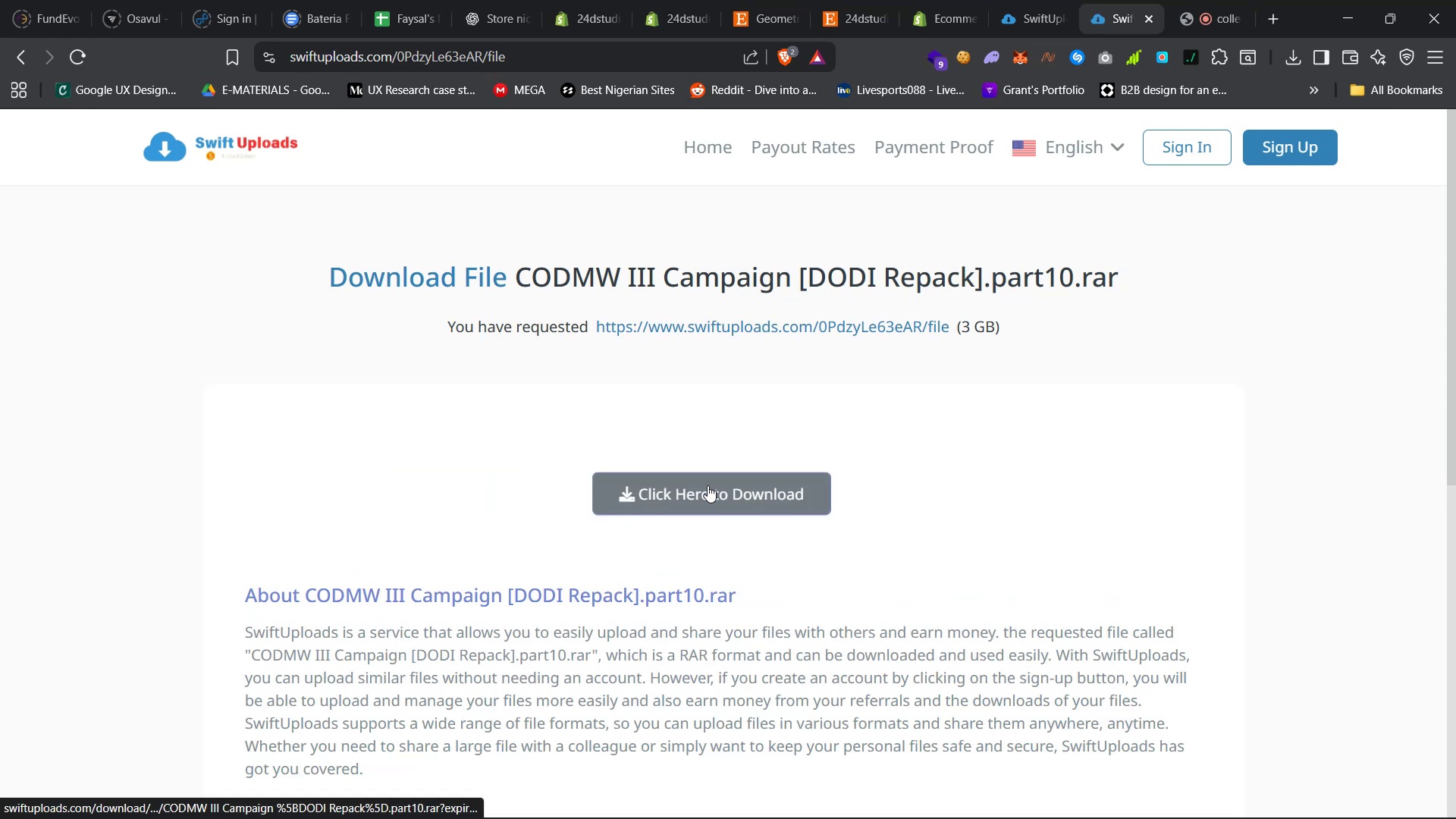 
left_click([708, 476])
 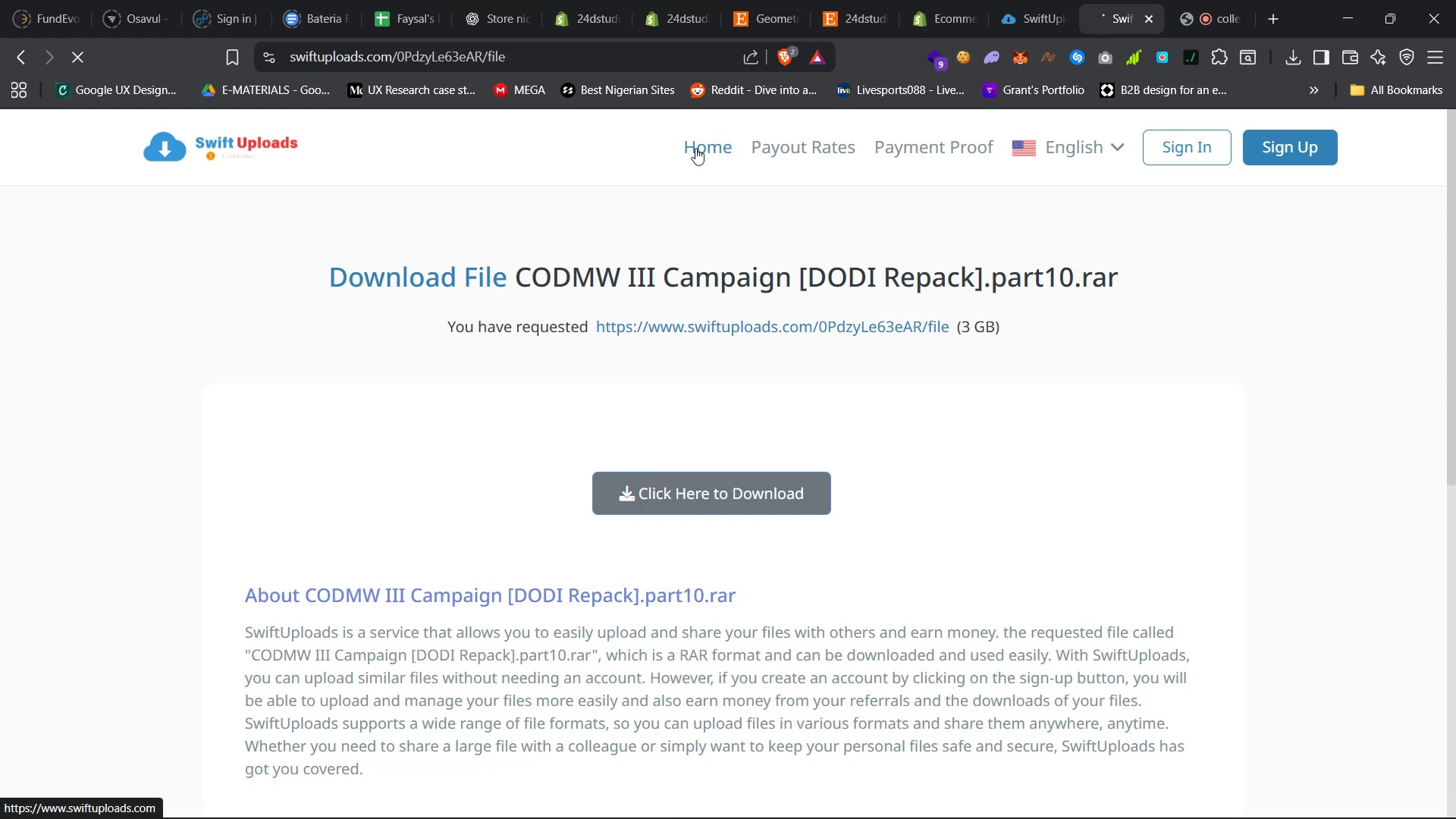 
left_click([677, 0])
 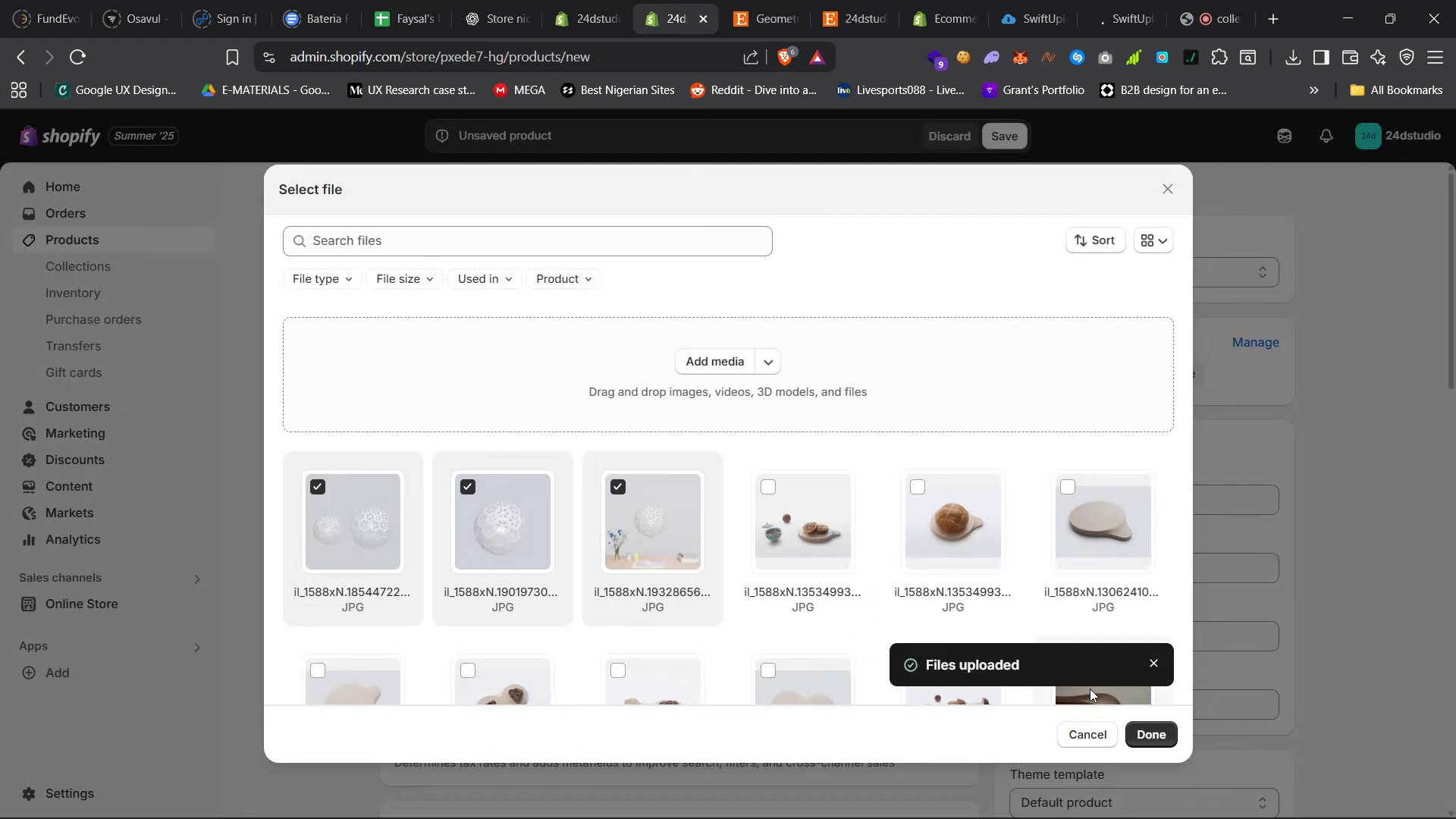 
scroll: coordinate [1003, 539], scroll_direction: down, amount: 30.0
 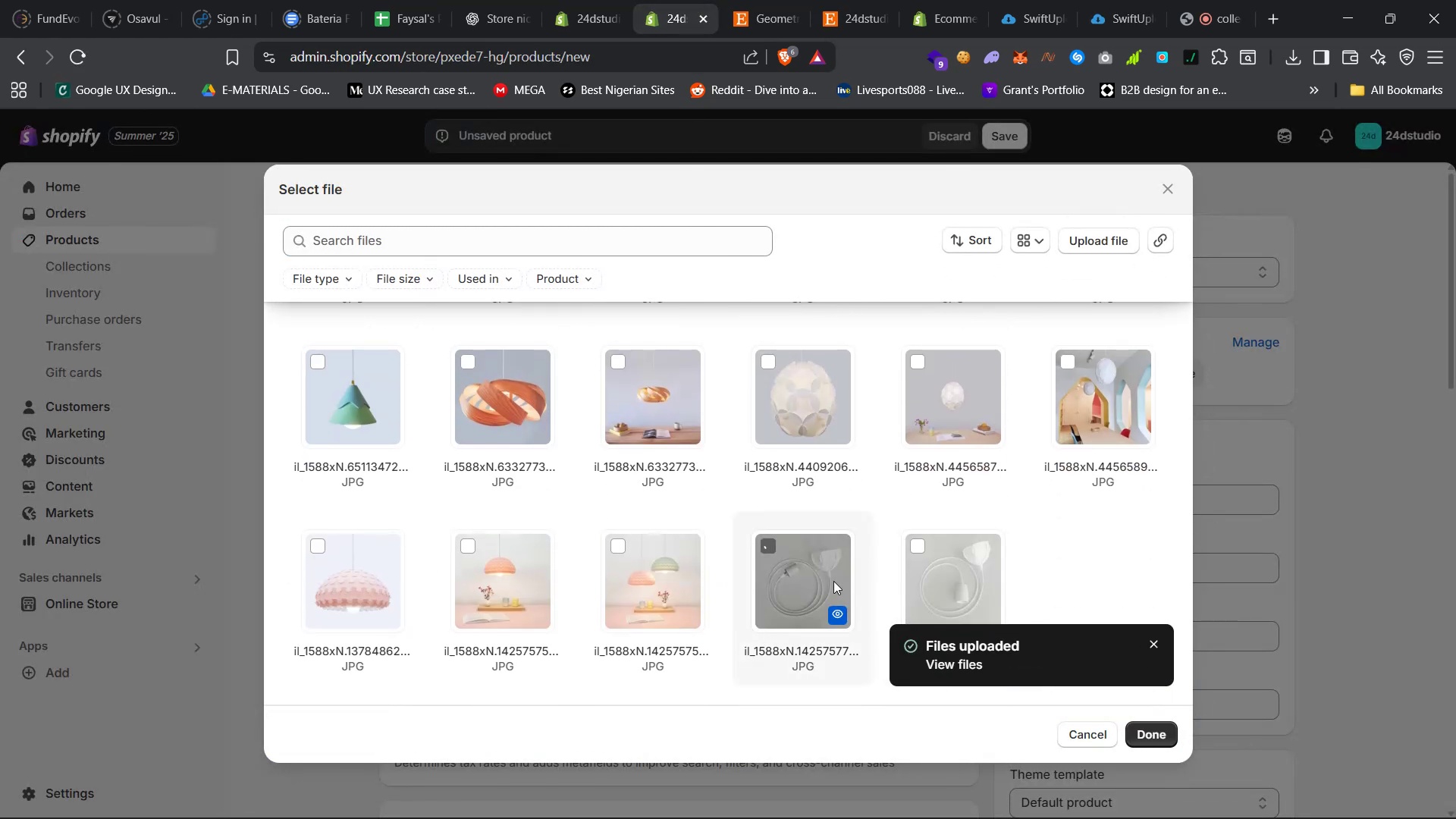 
double_click([954, 575])
 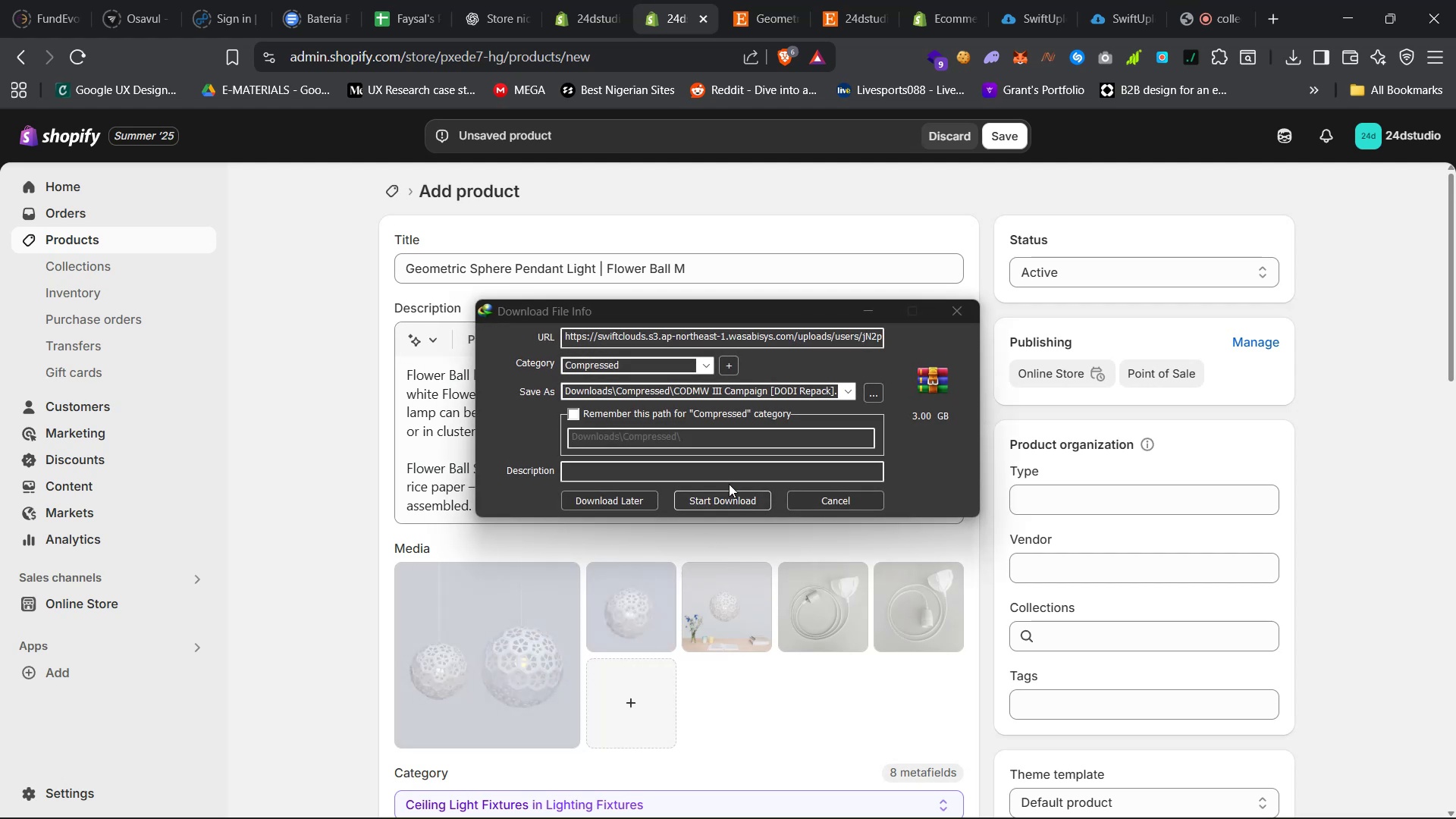 
wait(5.1)
 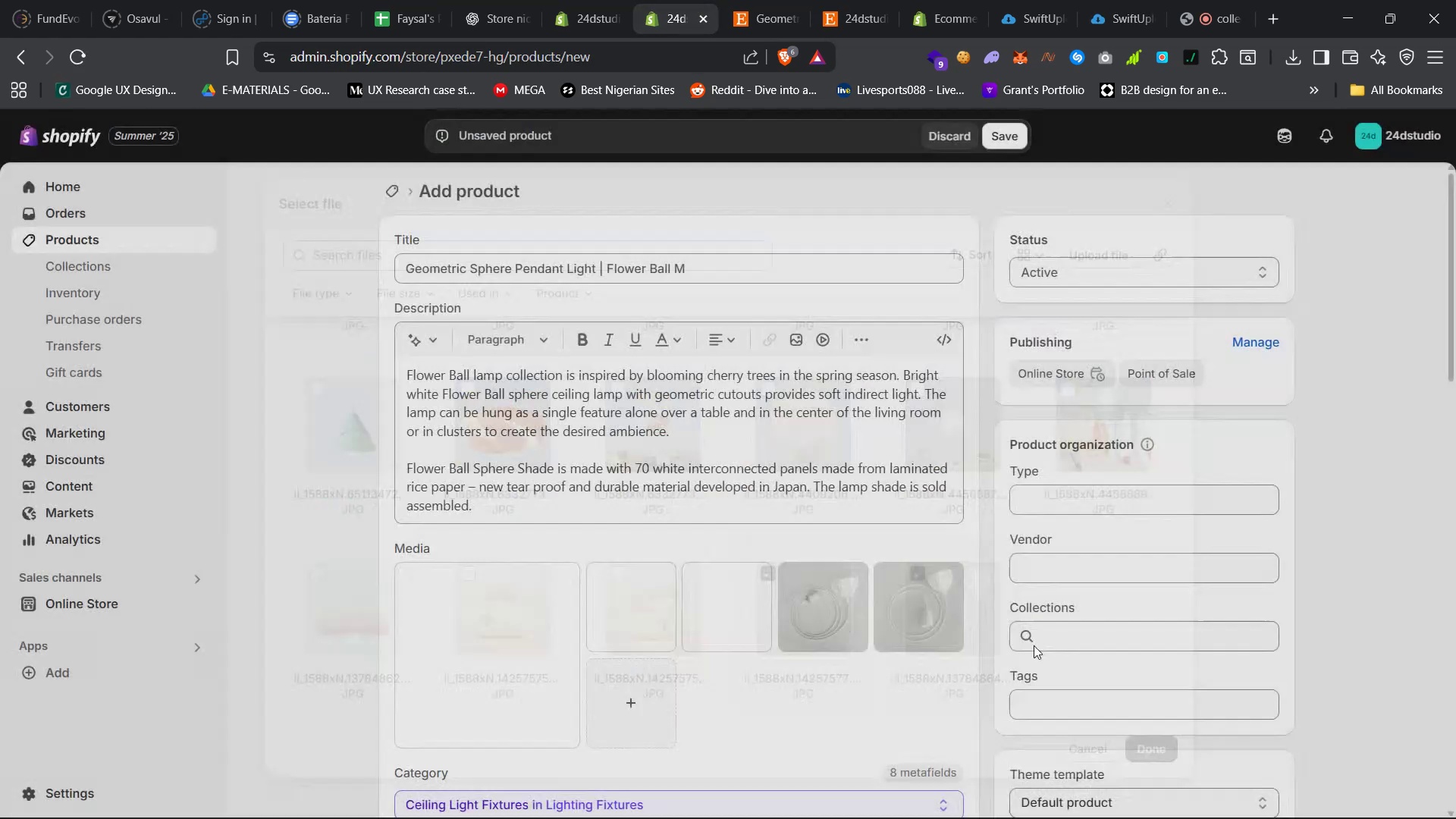 
left_click([788, 389])
 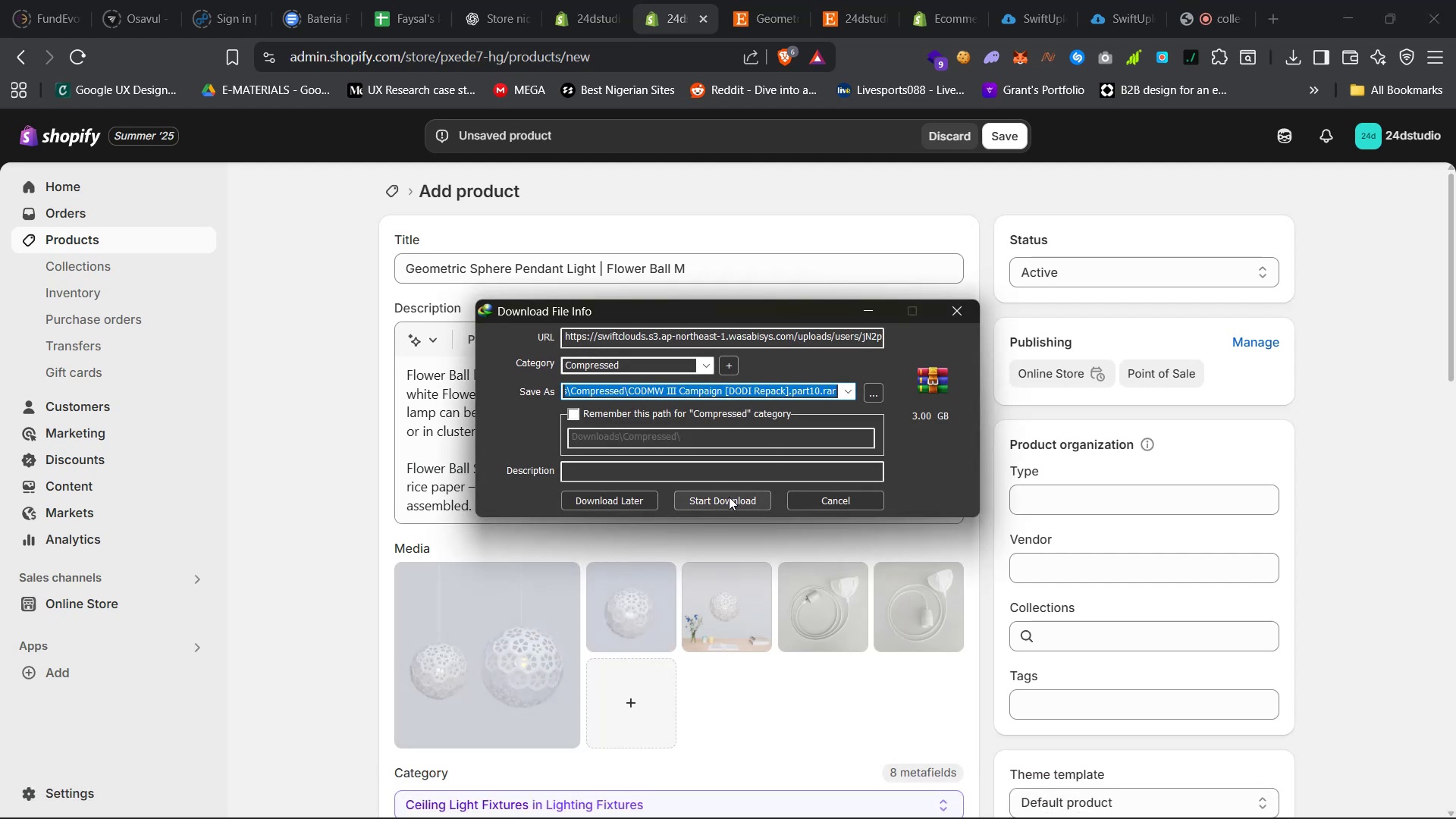 
left_click([726, 500])
 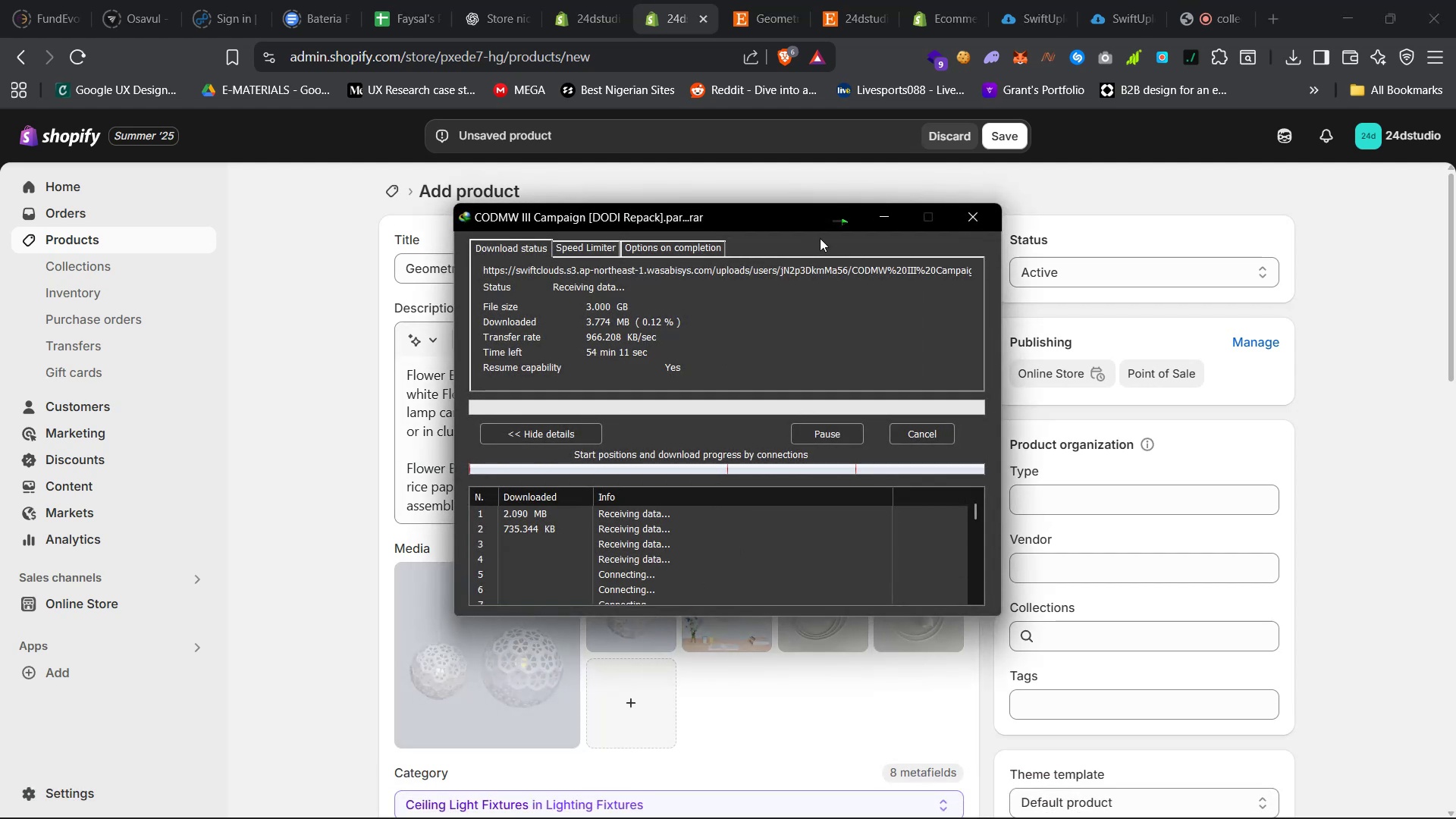 
left_click([893, 209])
 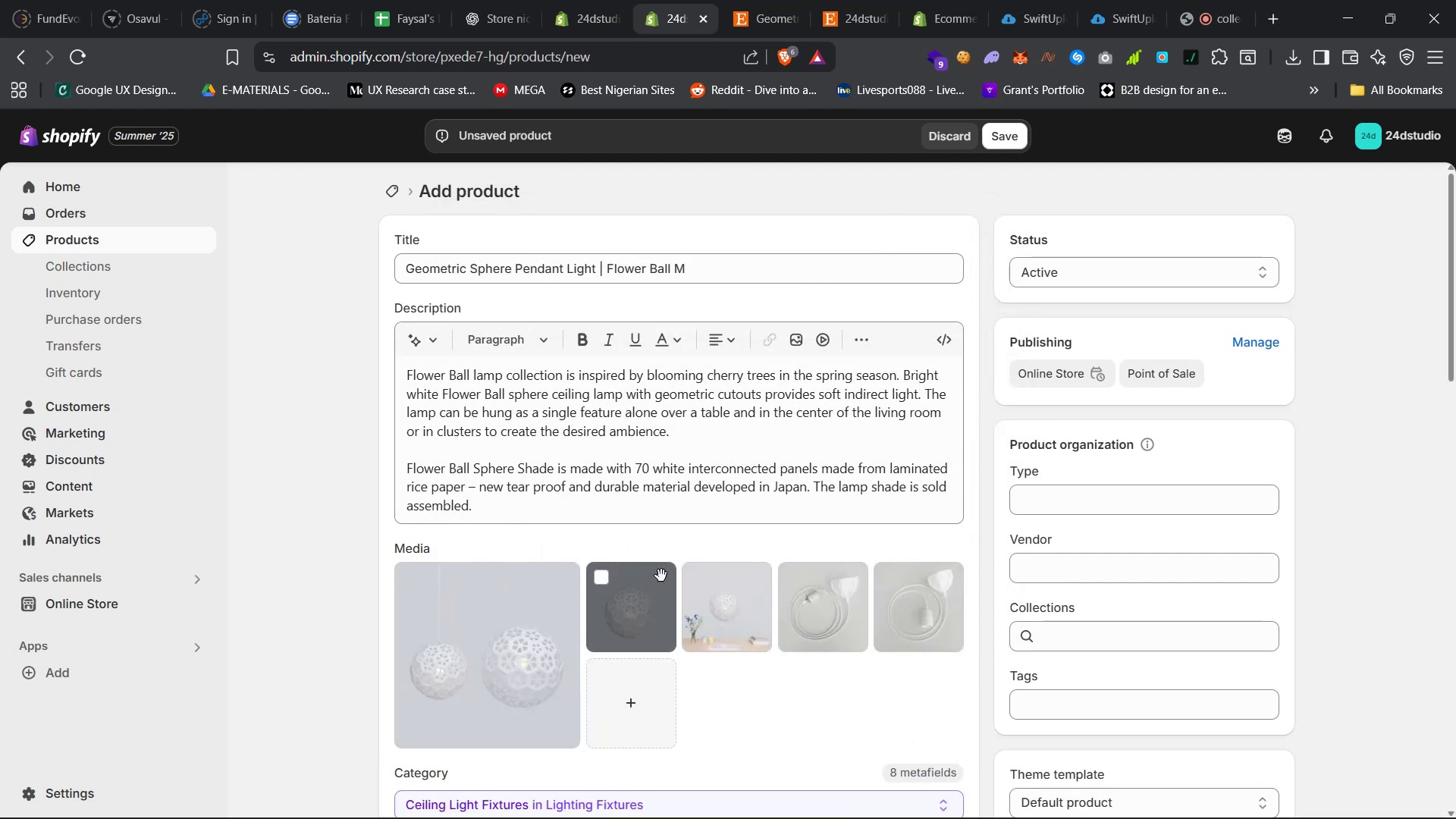 
left_click_drag(start_coordinate=[661, 576], to_coordinate=[551, 589])
 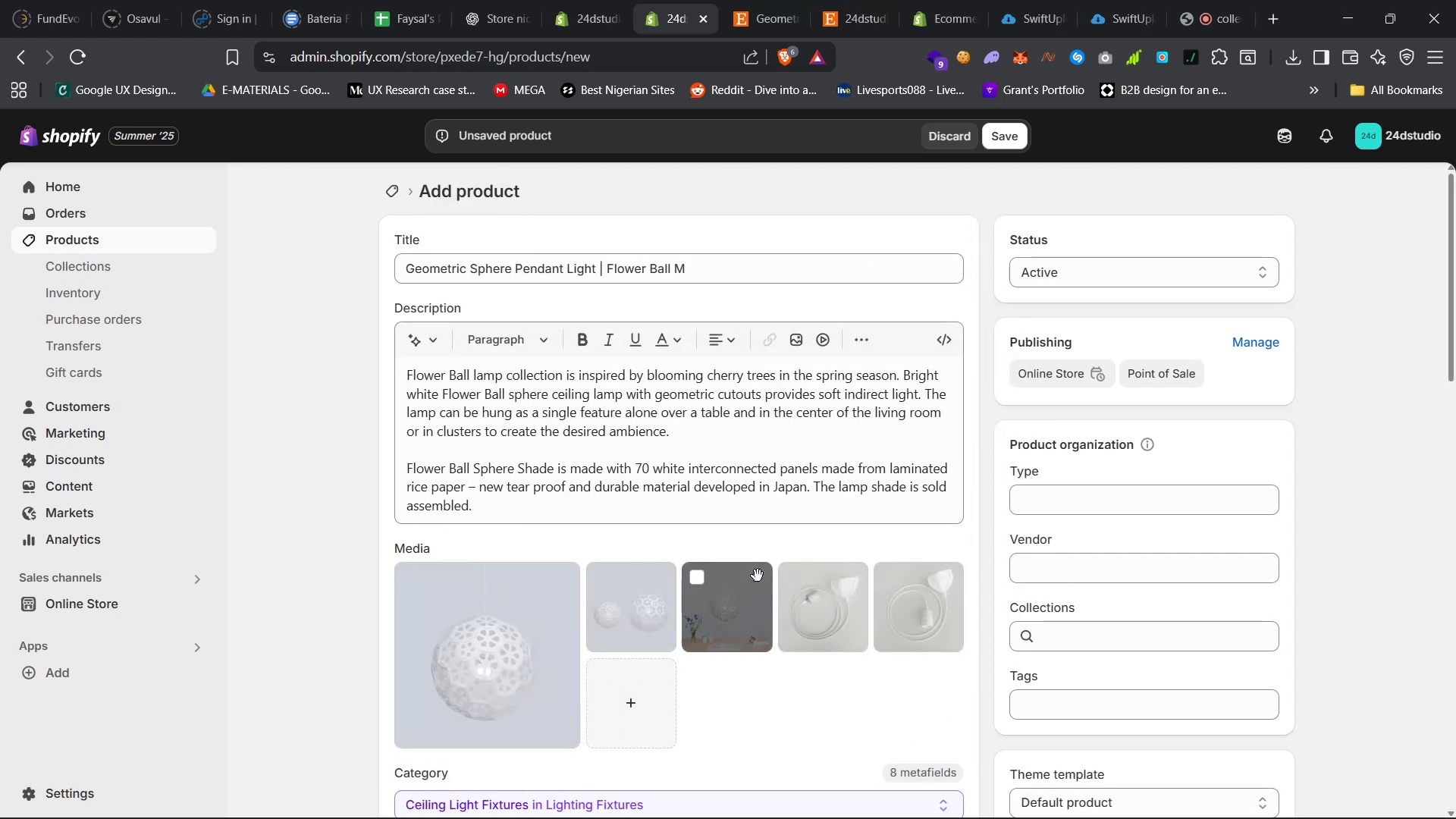 
left_click_drag(start_coordinate=[758, 576], to_coordinate=[681, 570])
 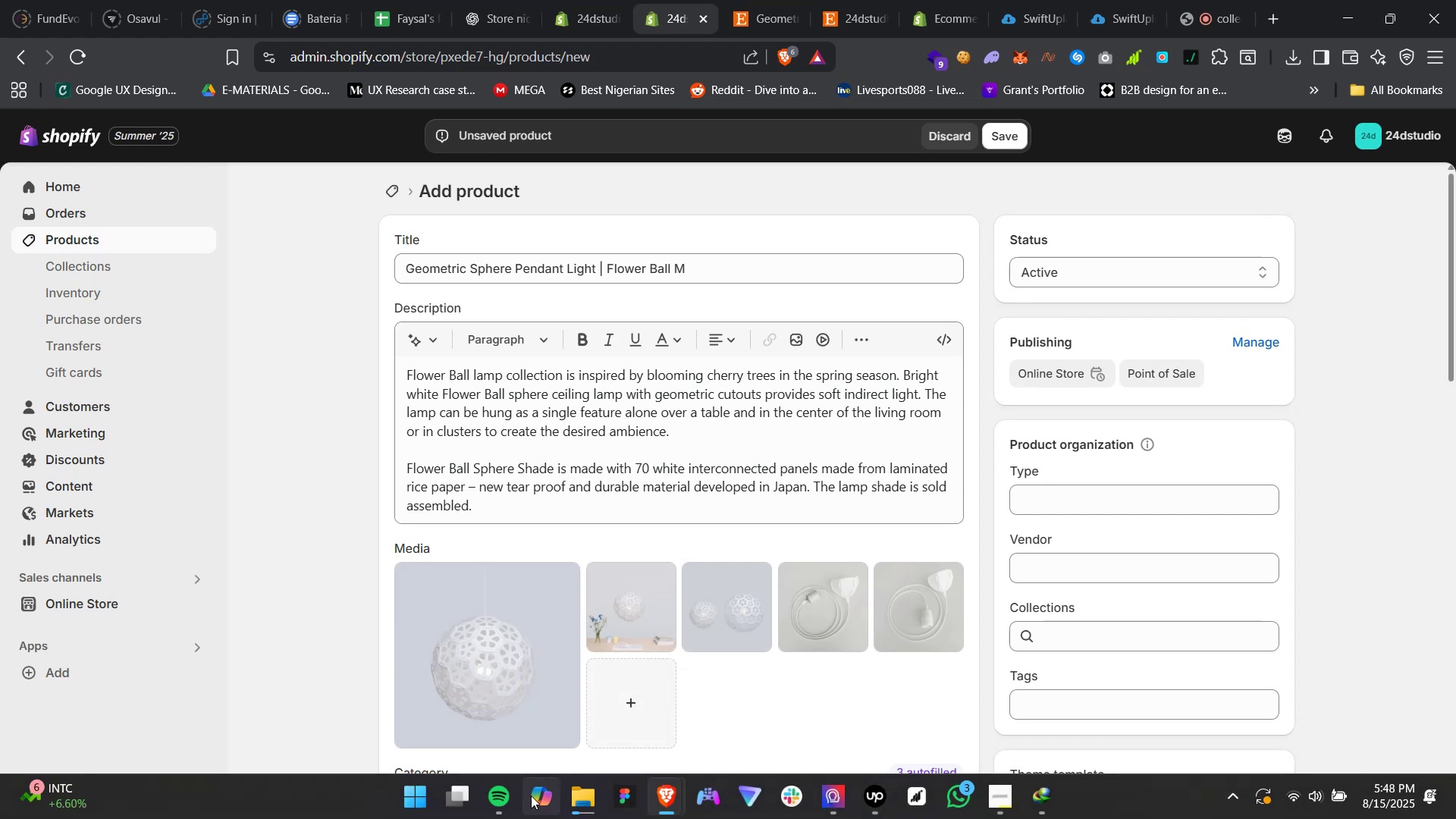 
left_click([503, 800])
 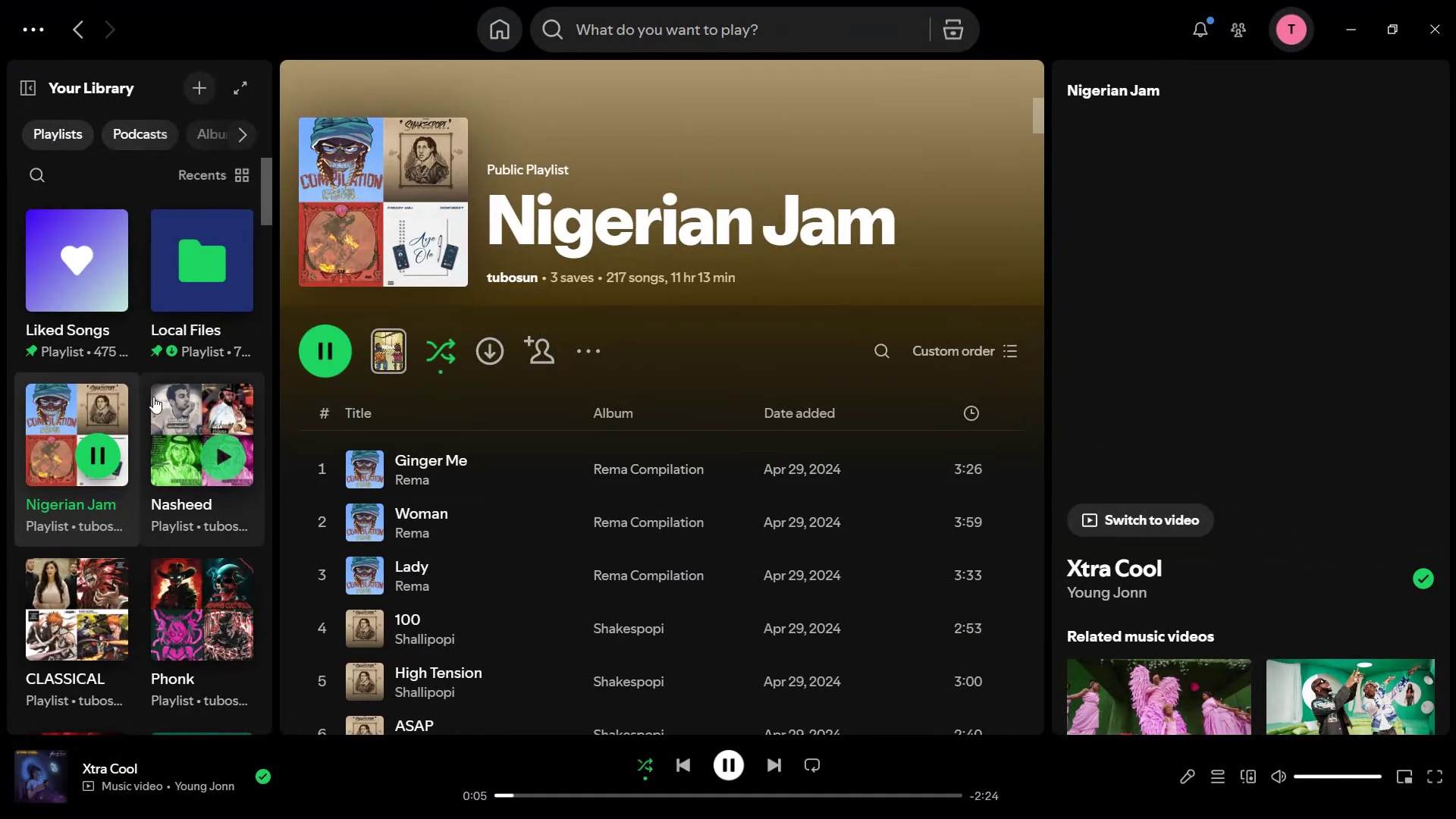 
left_click([177, 298])
 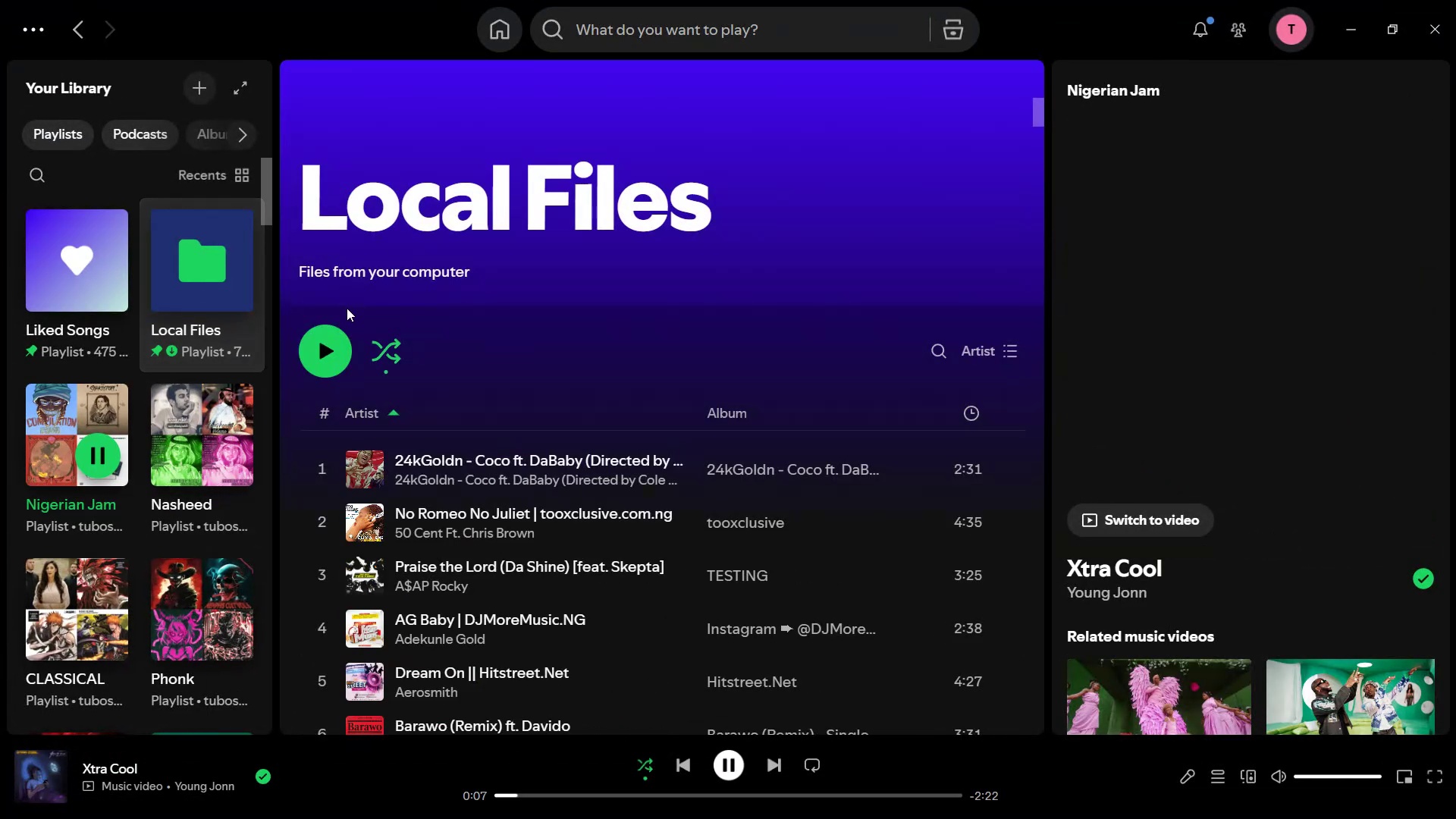 
left_click([331, 347])
 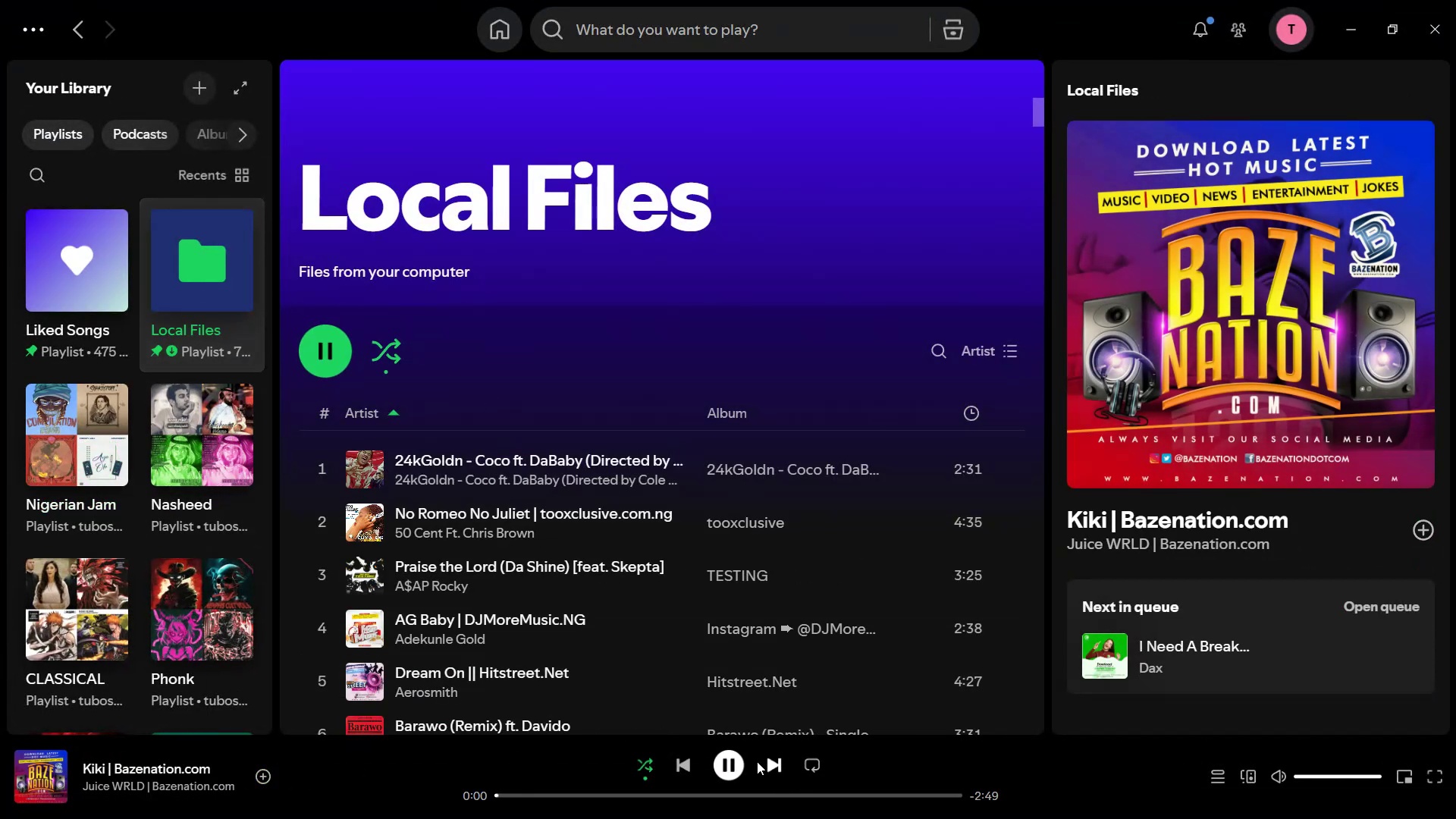 
left_click([771, 761])
 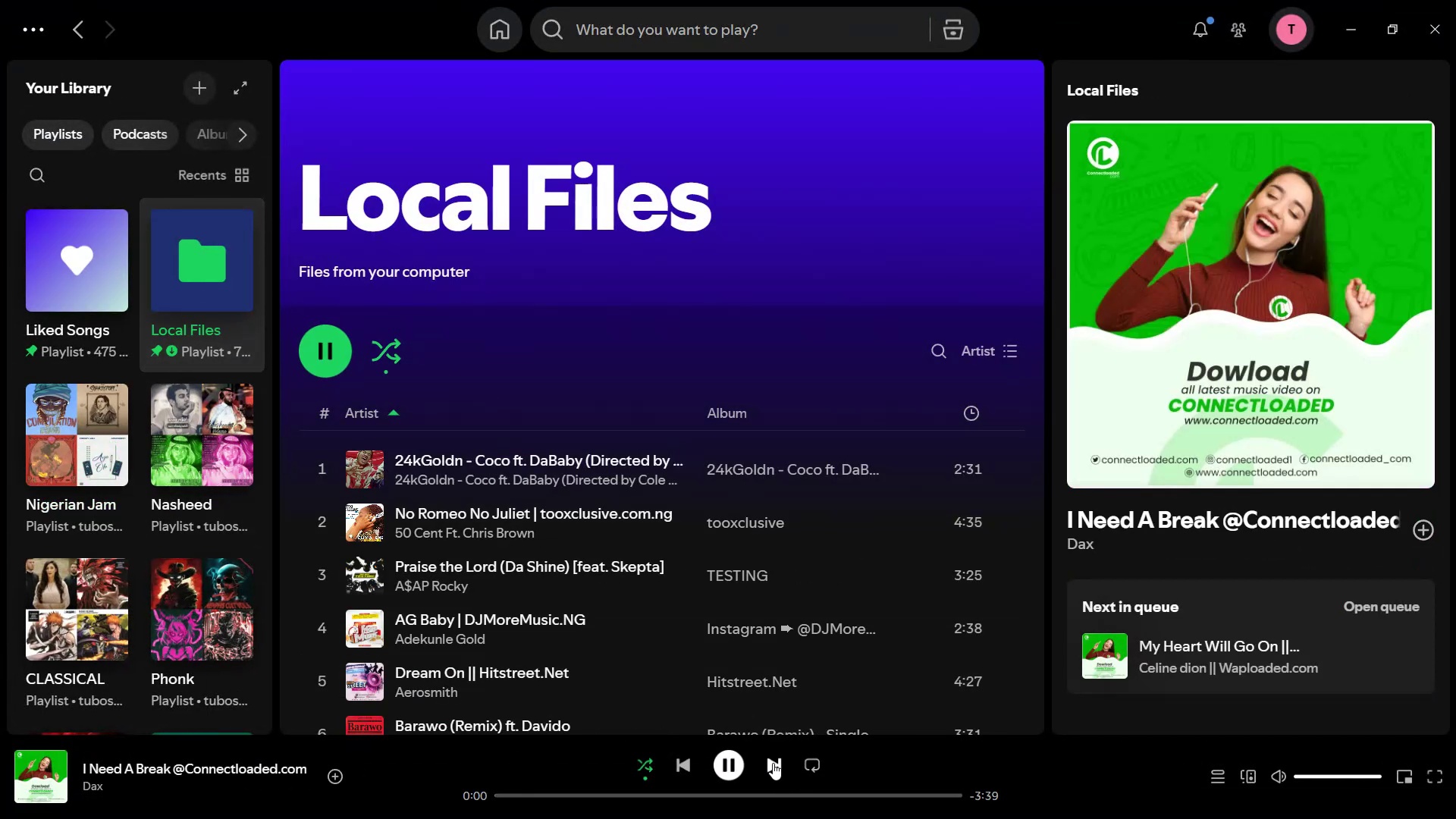 
left_click([773, 763])
 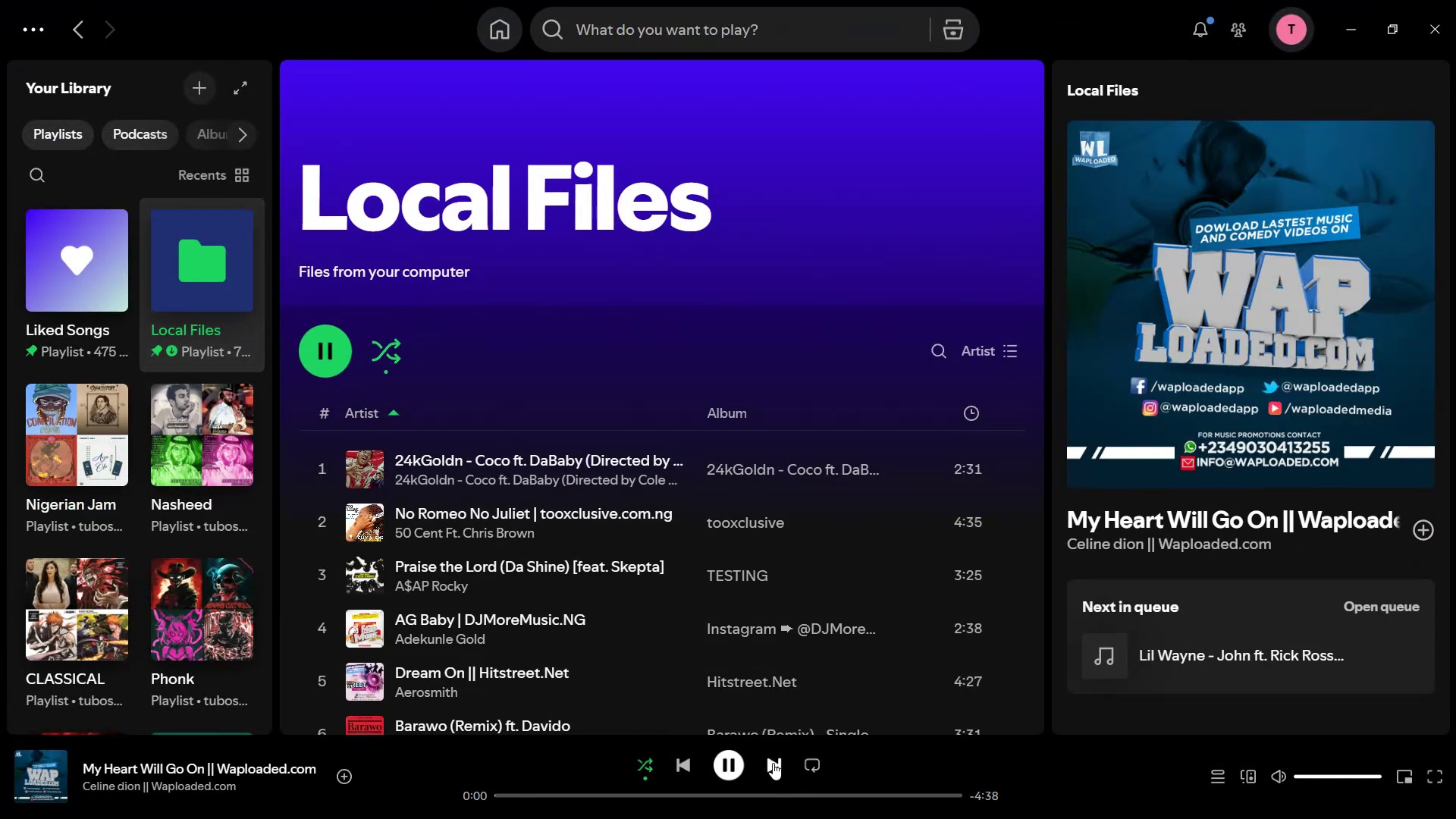 
left_click([773, 763])
 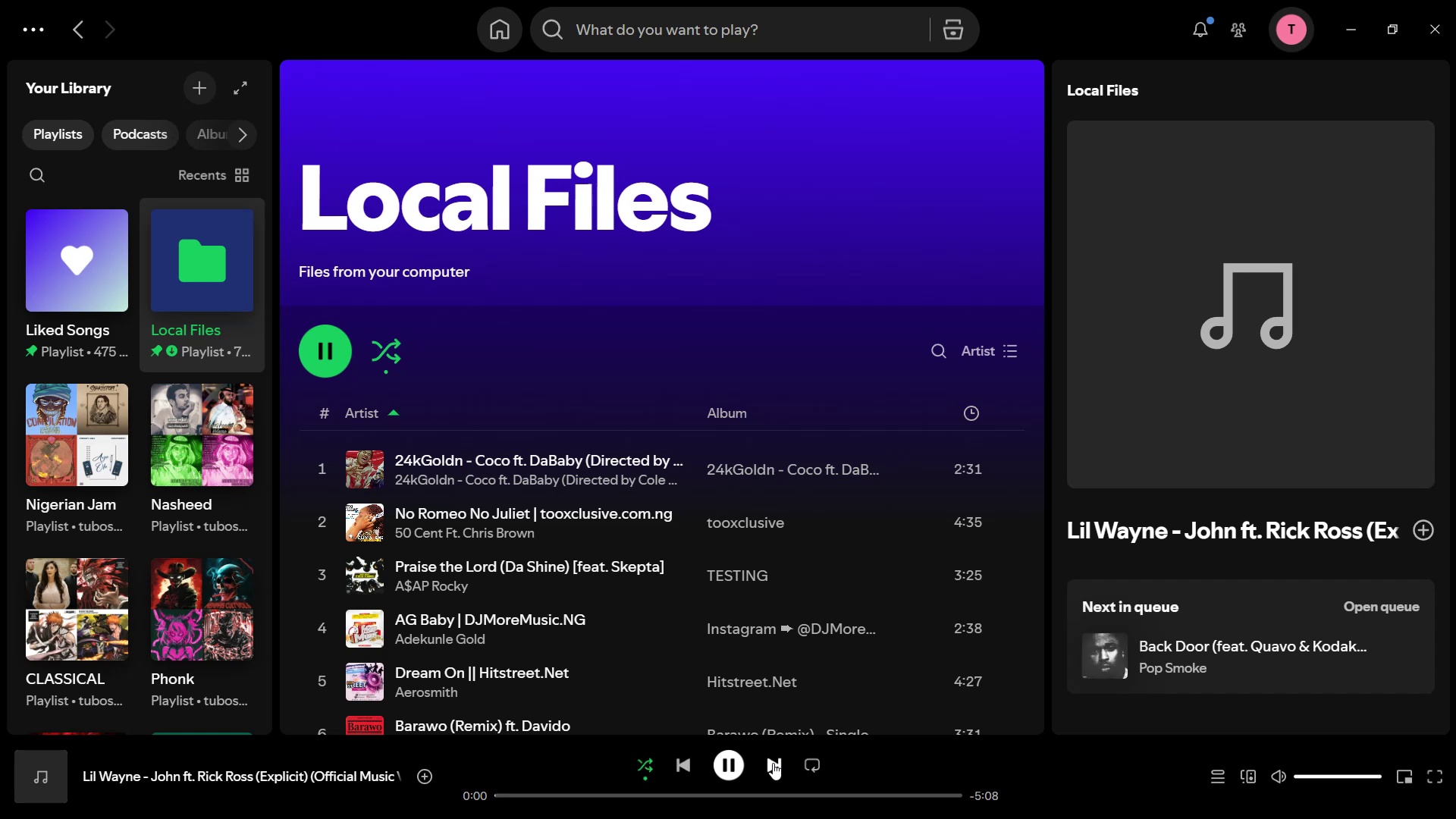 
left_click([773, 763])
 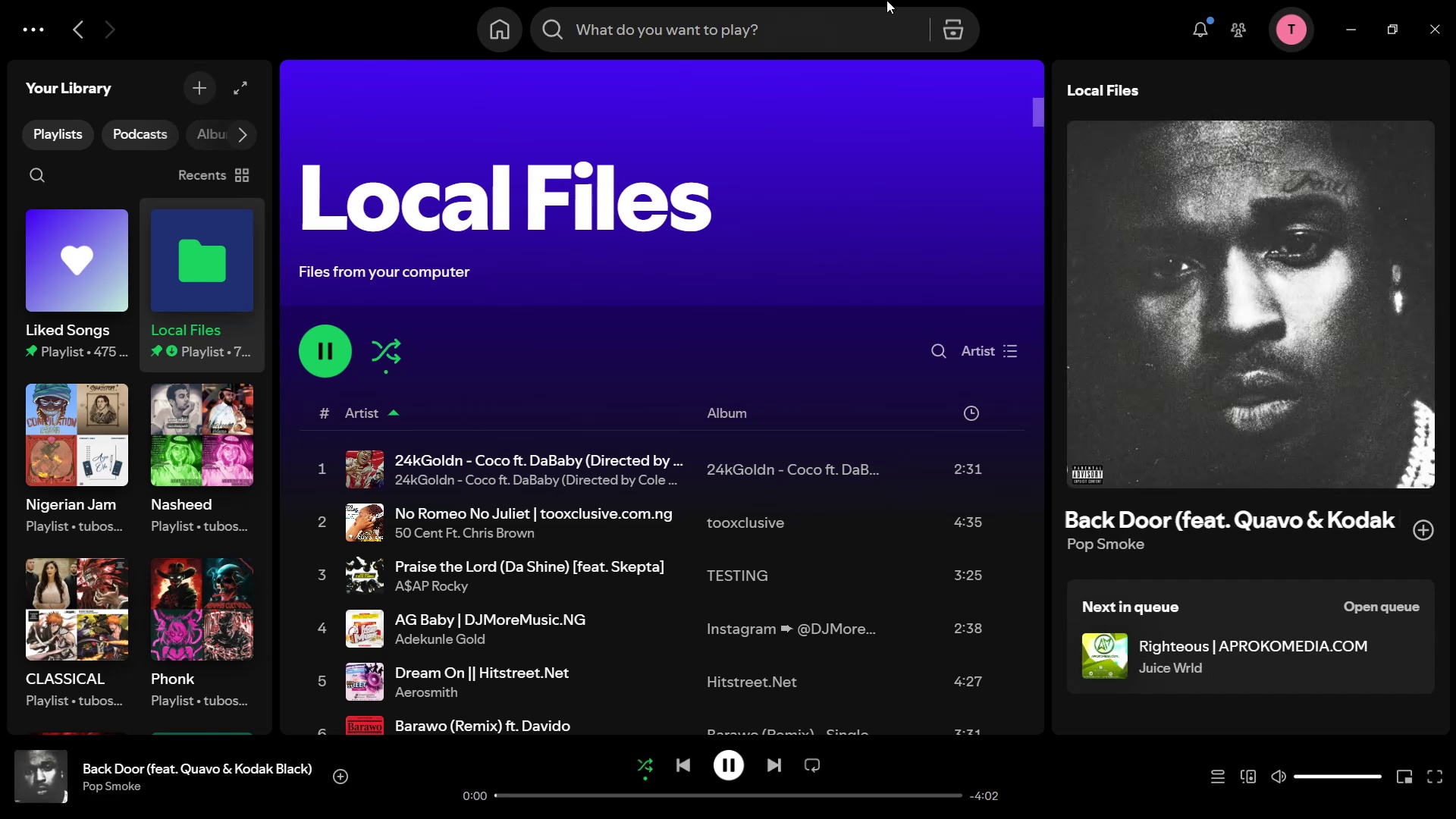 
left_click([1333, 31])
 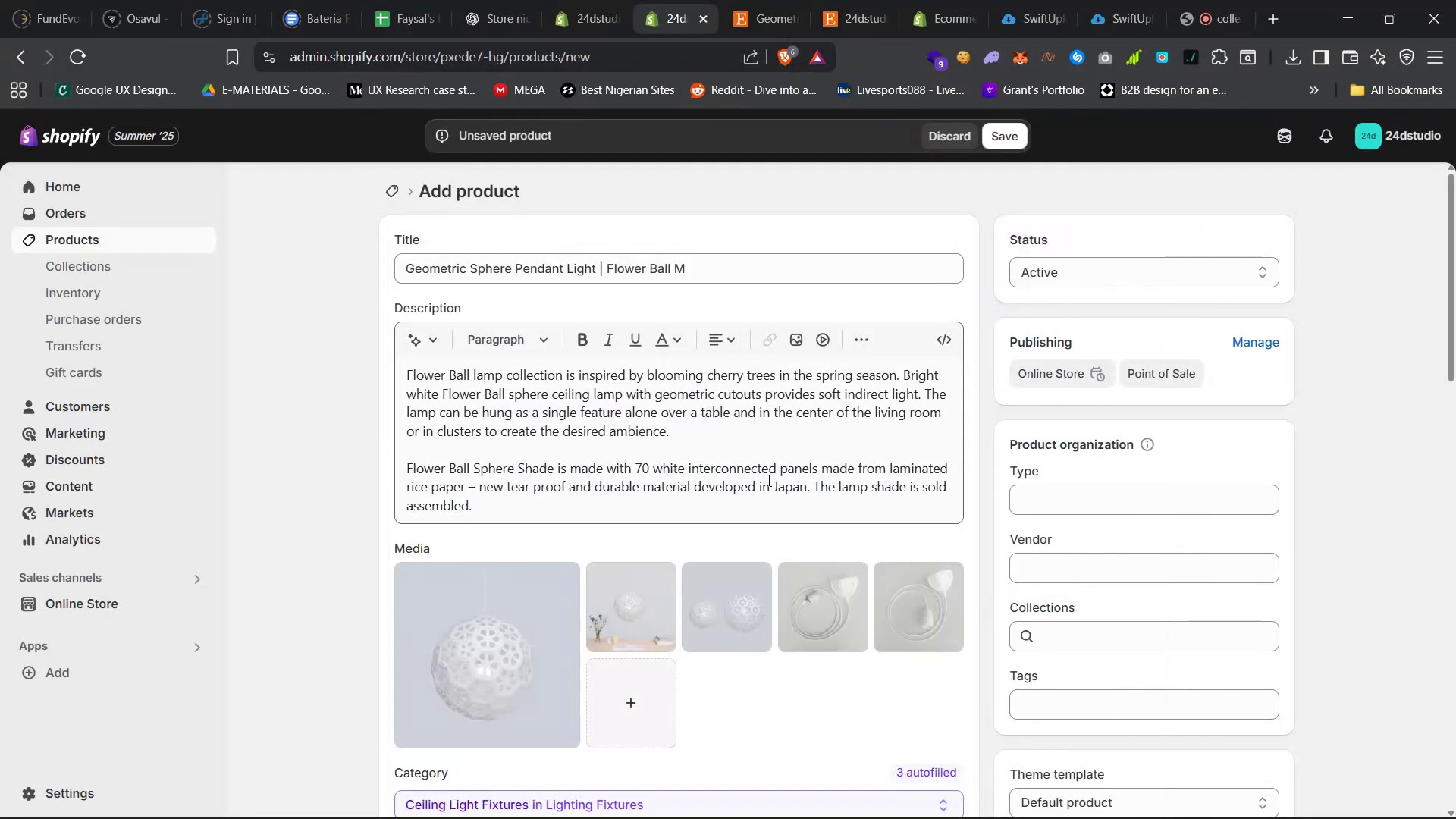 
scroll: coordinate [767, 480], scroll_direction: down, amount: 6.0
 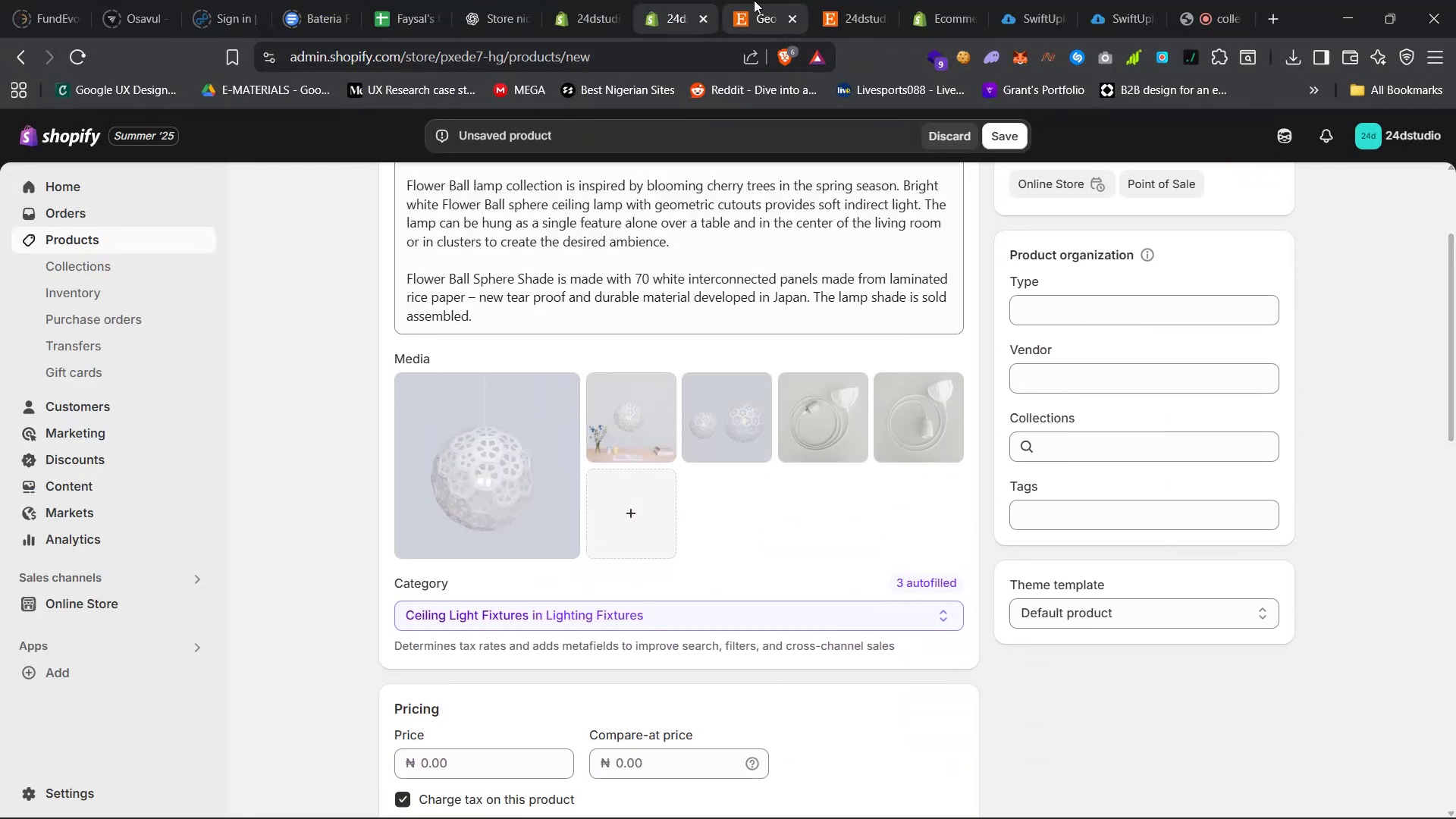 
left_click([781, 0])
 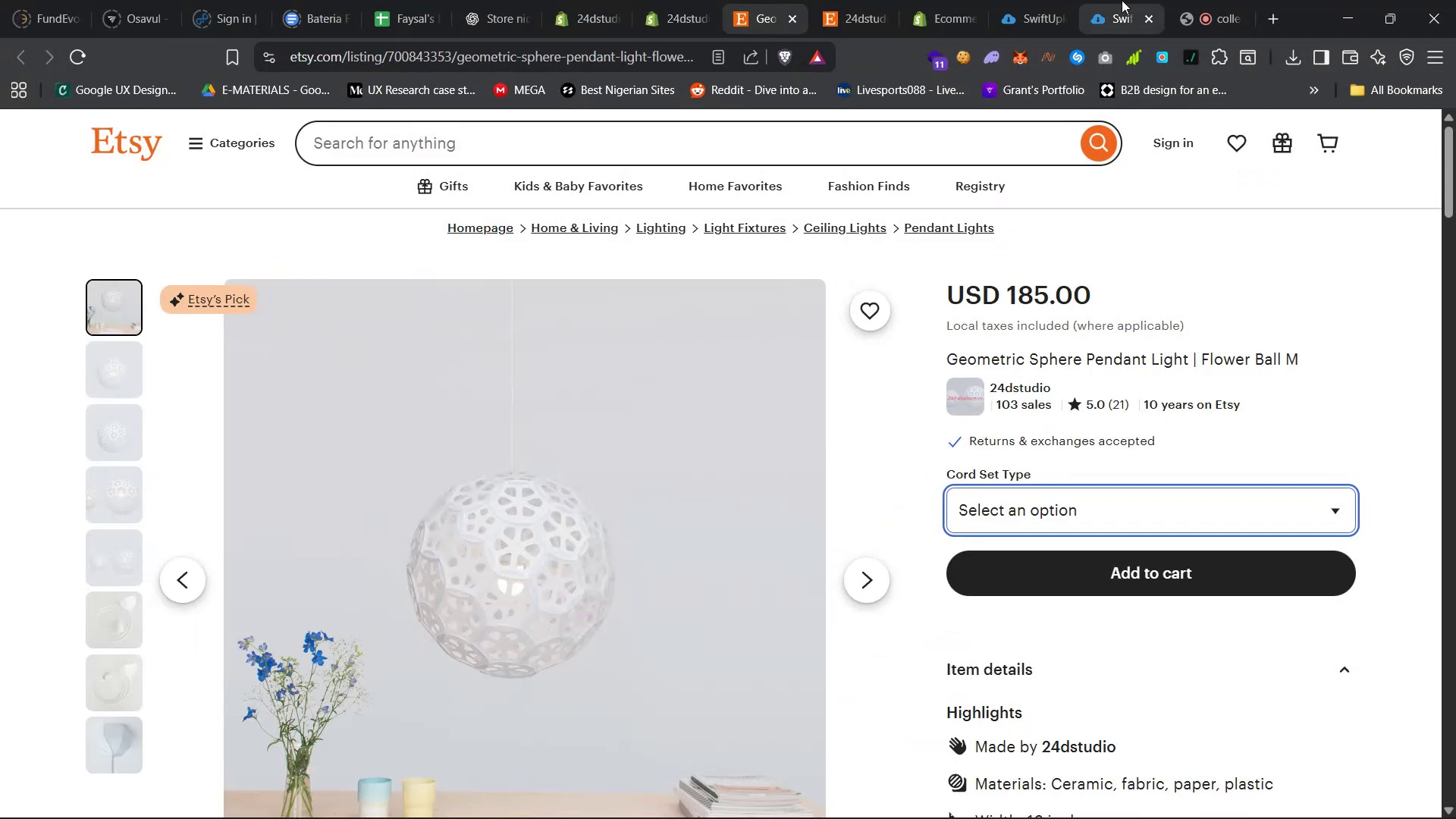 
left_click([1118, 0])
 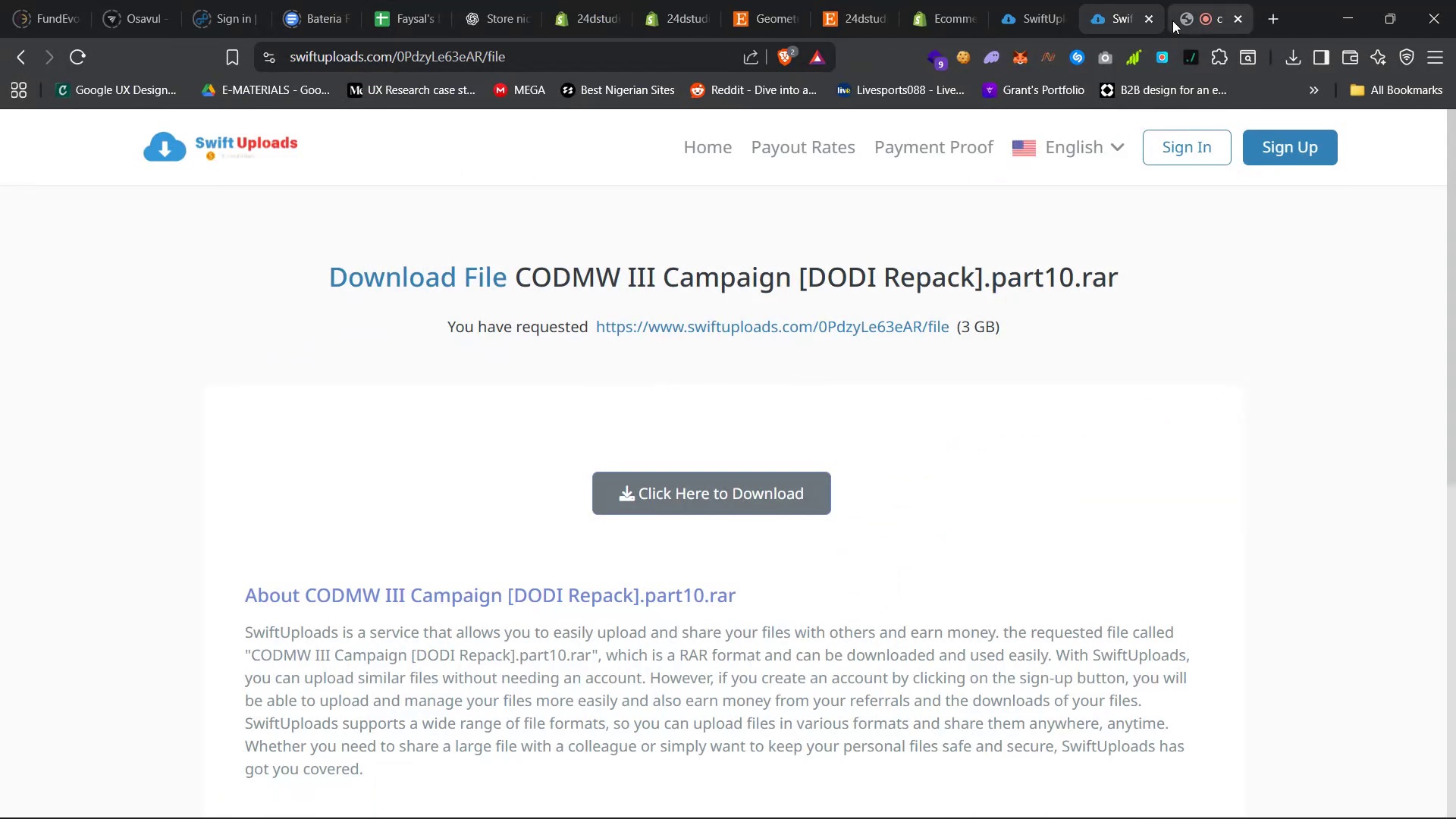 
left_click([1148, 15])
 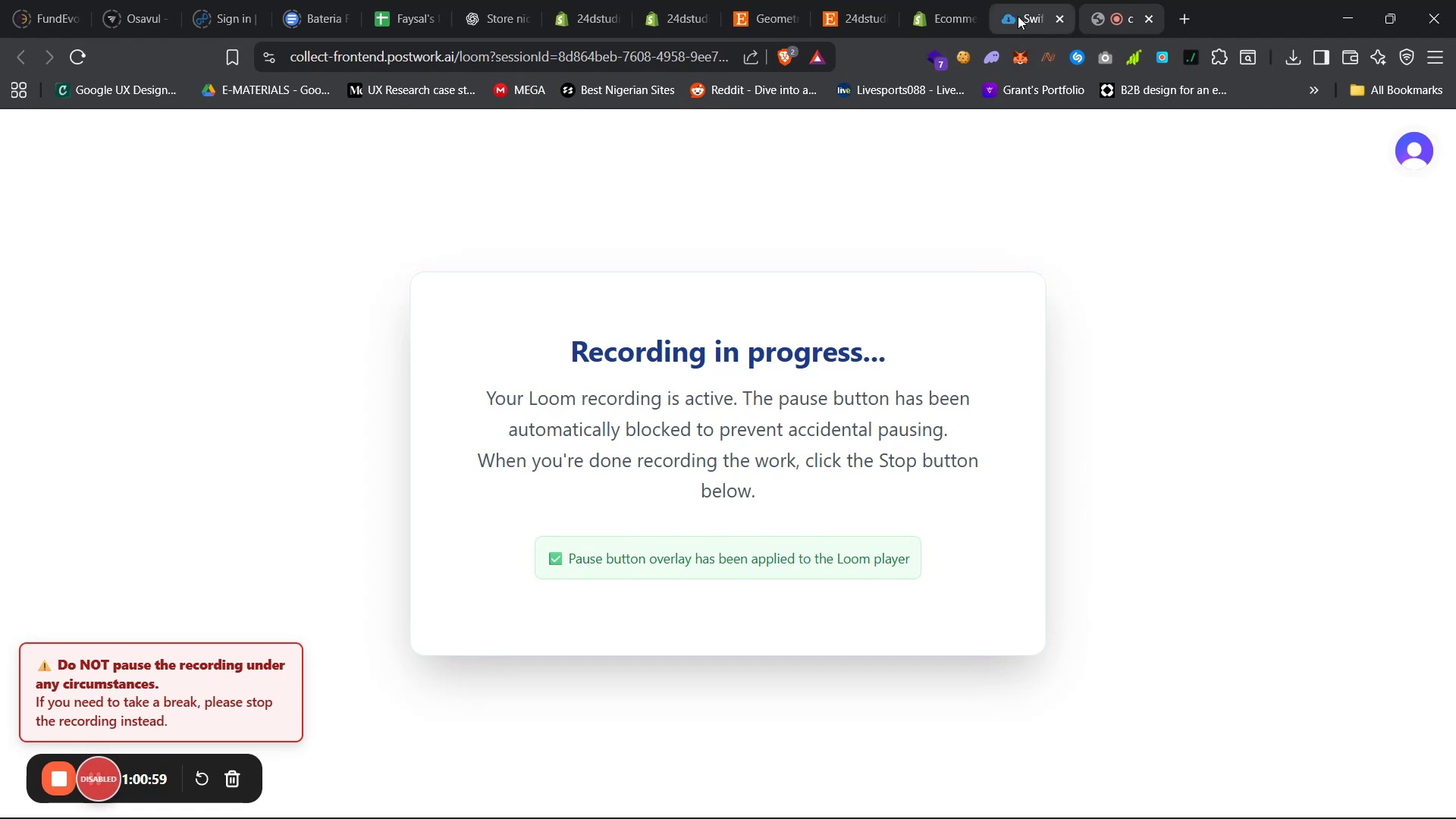 
left_click([1018, 11])
 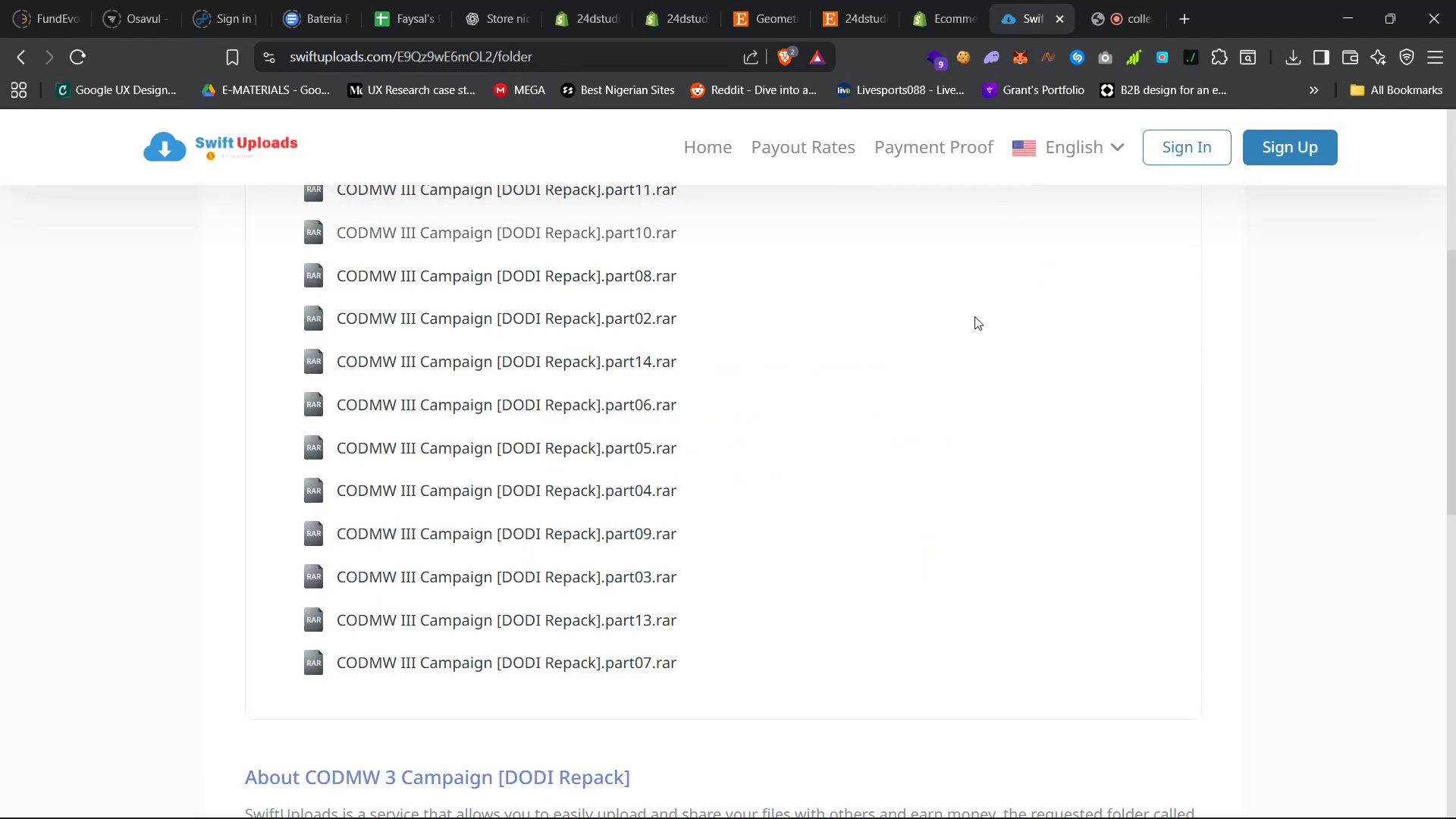 
scroll: coordinate [974, 327], scroll_direction: up, amount: 8.0
 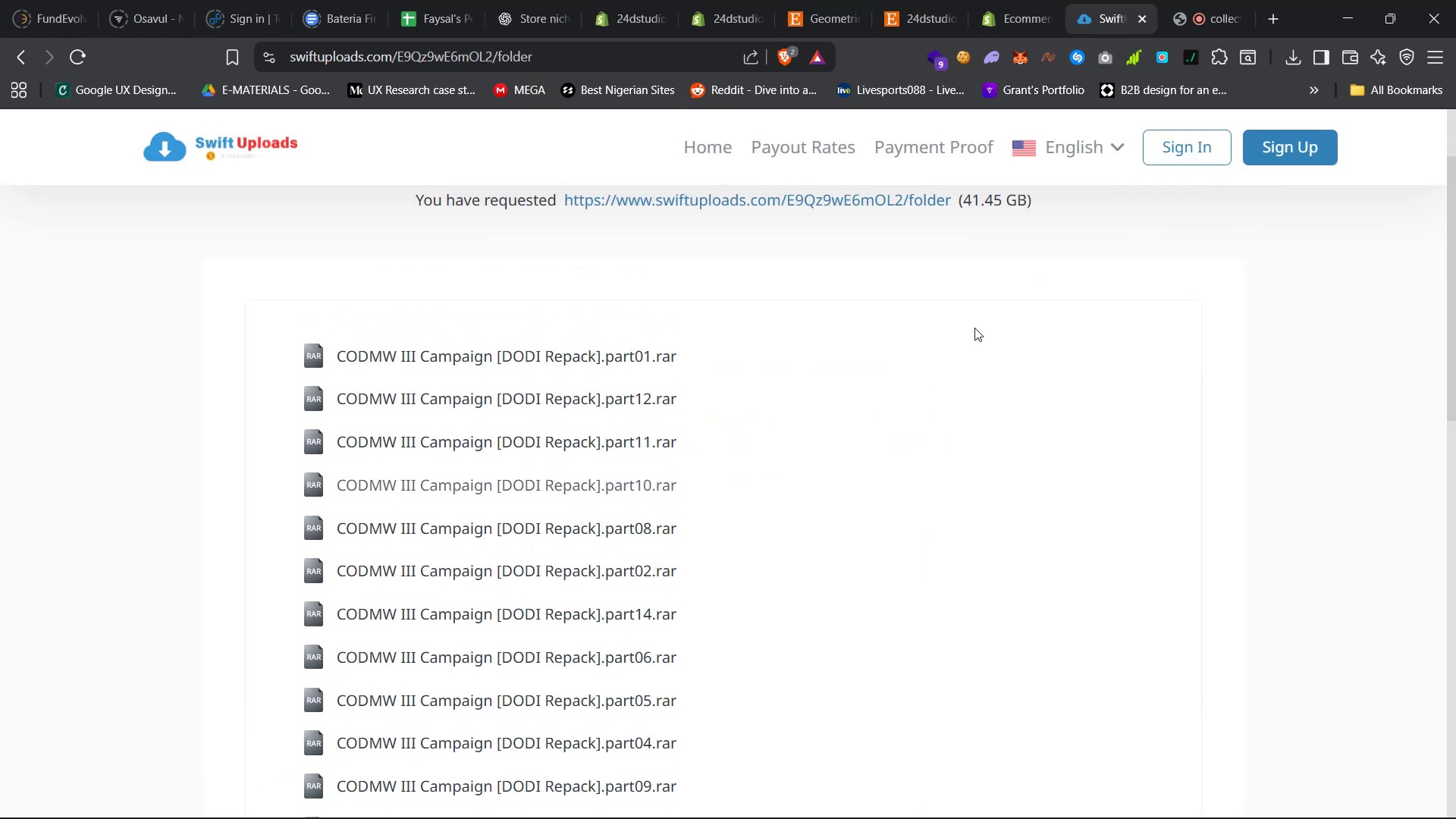 
scroll: coordinate [975, 328], scroll_direction: down, amount: 13.0
 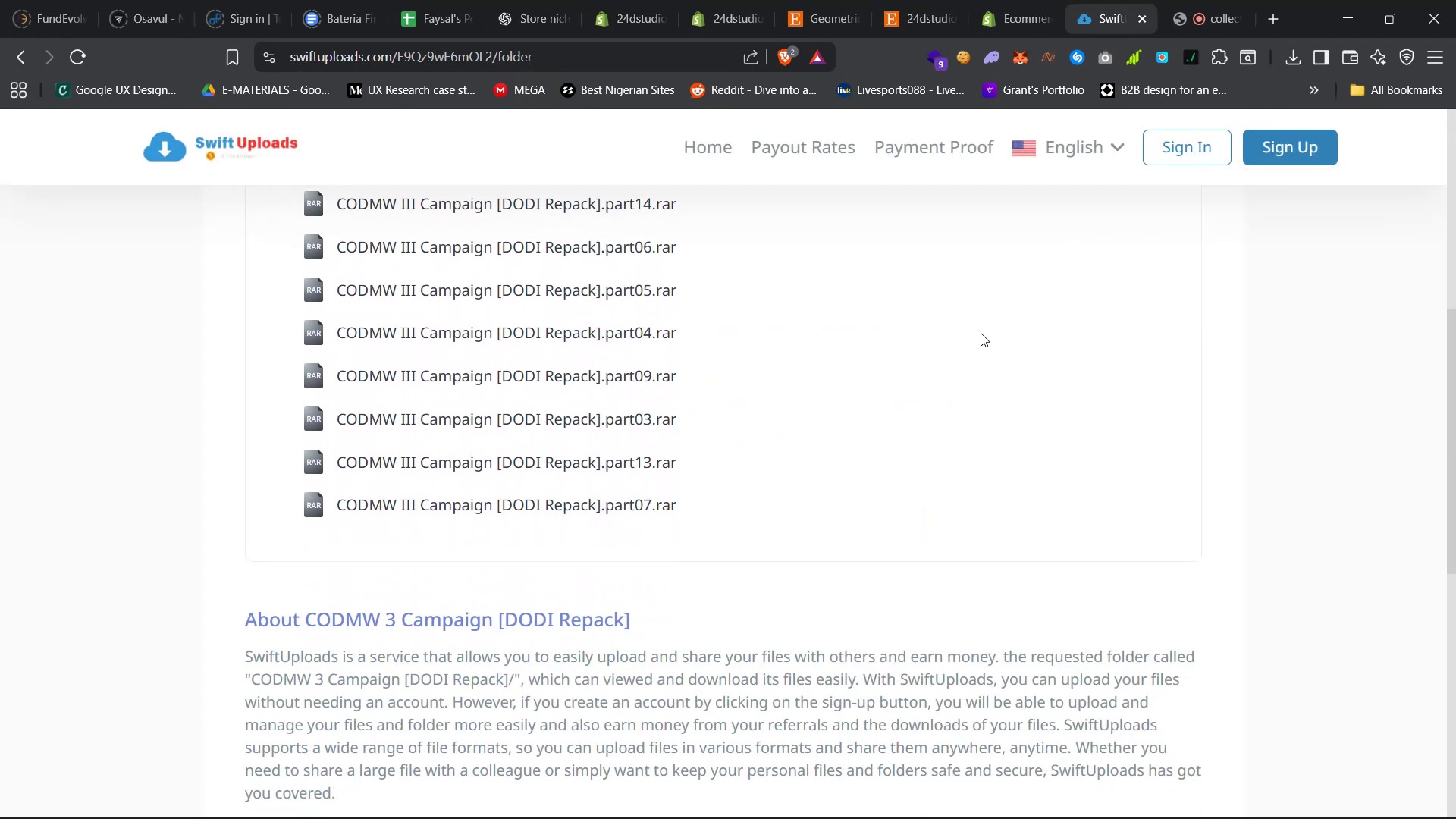 
scroll: coordinate [984, 337], scroll_direction: up, amount: 17.0
 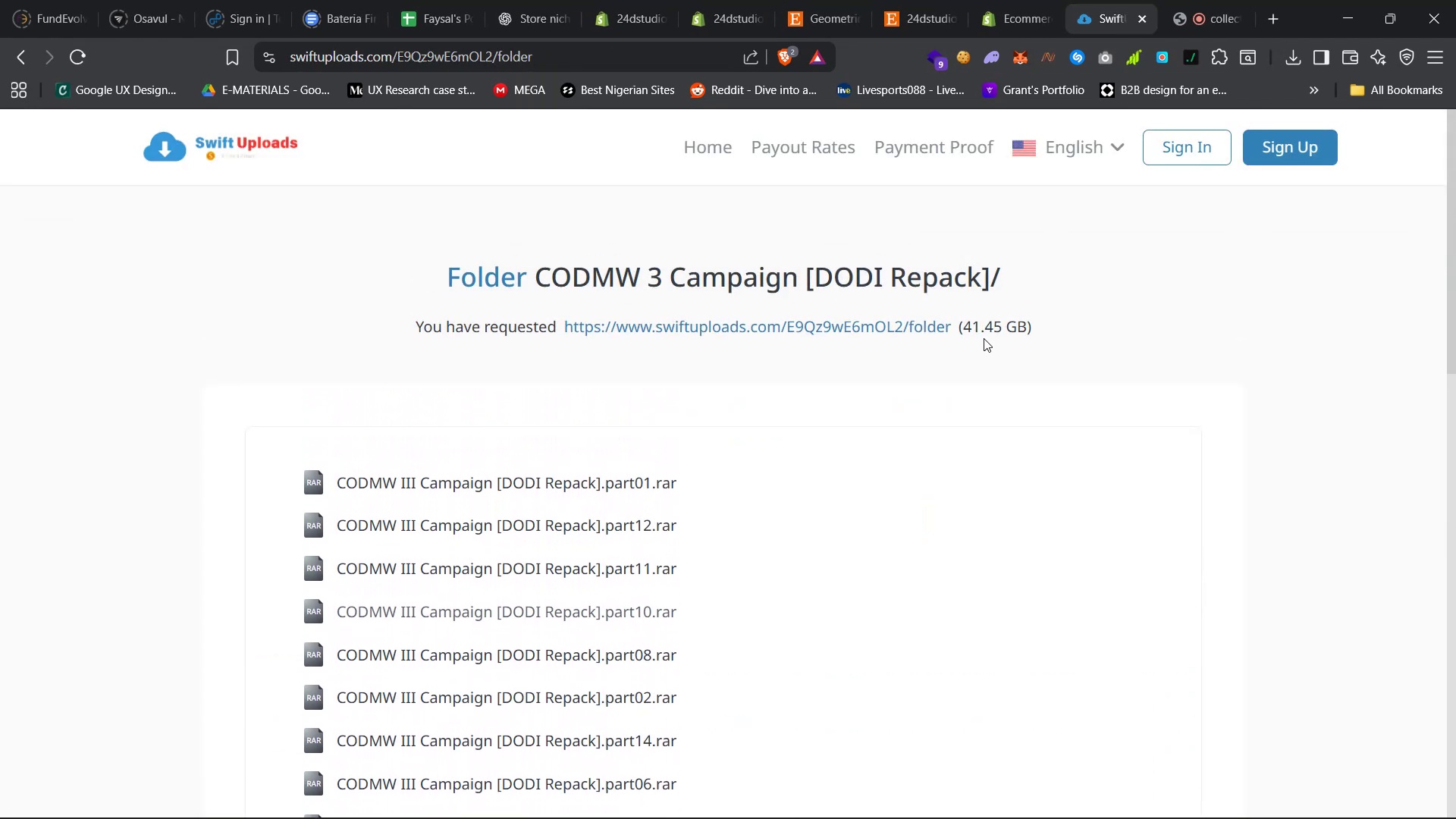 
scroll: coordinate [984, 338], scroll_direction: down, amount: 16.0
 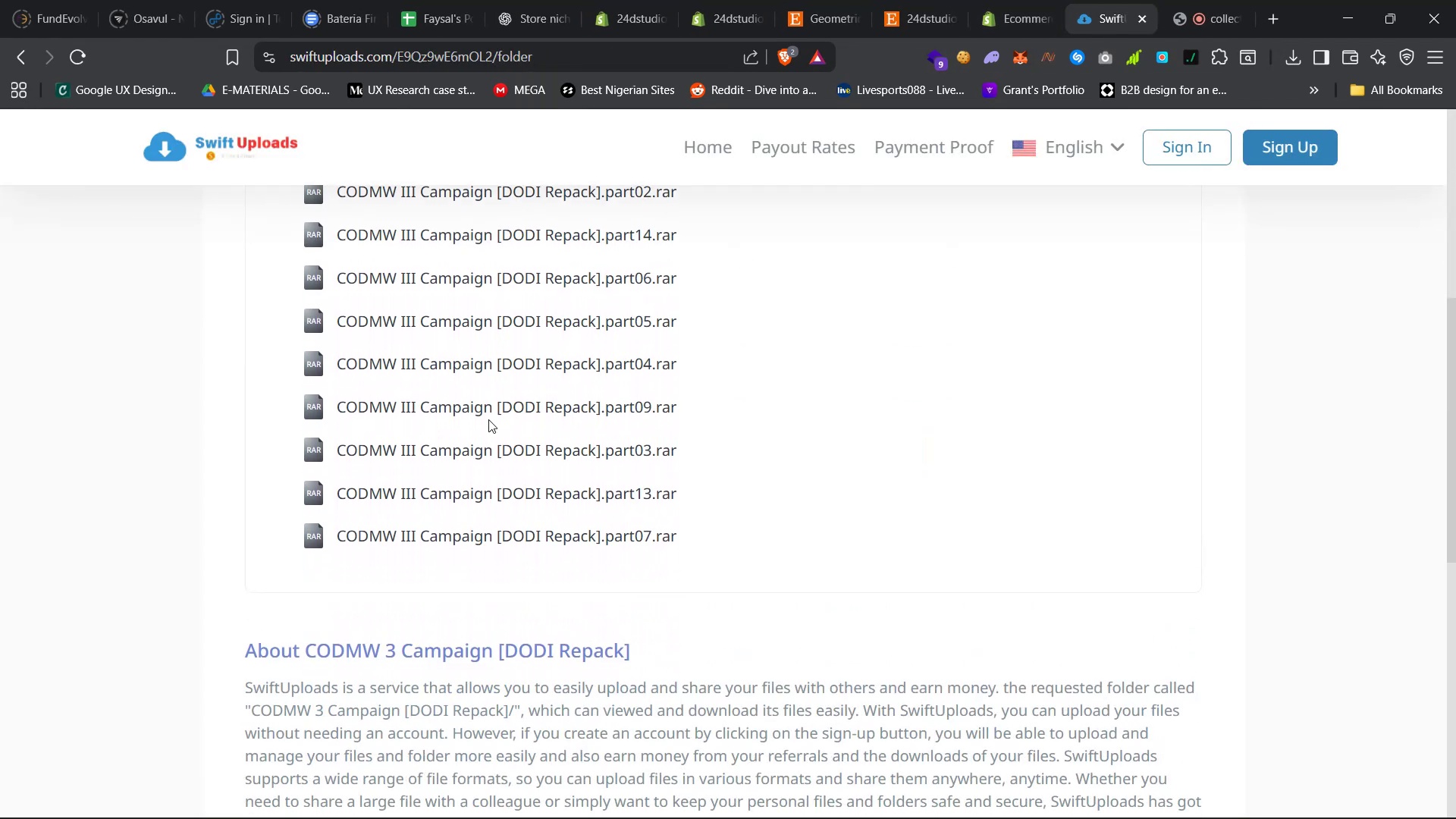 
scroll: coordinate [532, 398], scroll_direction: up, amount: 13.0
 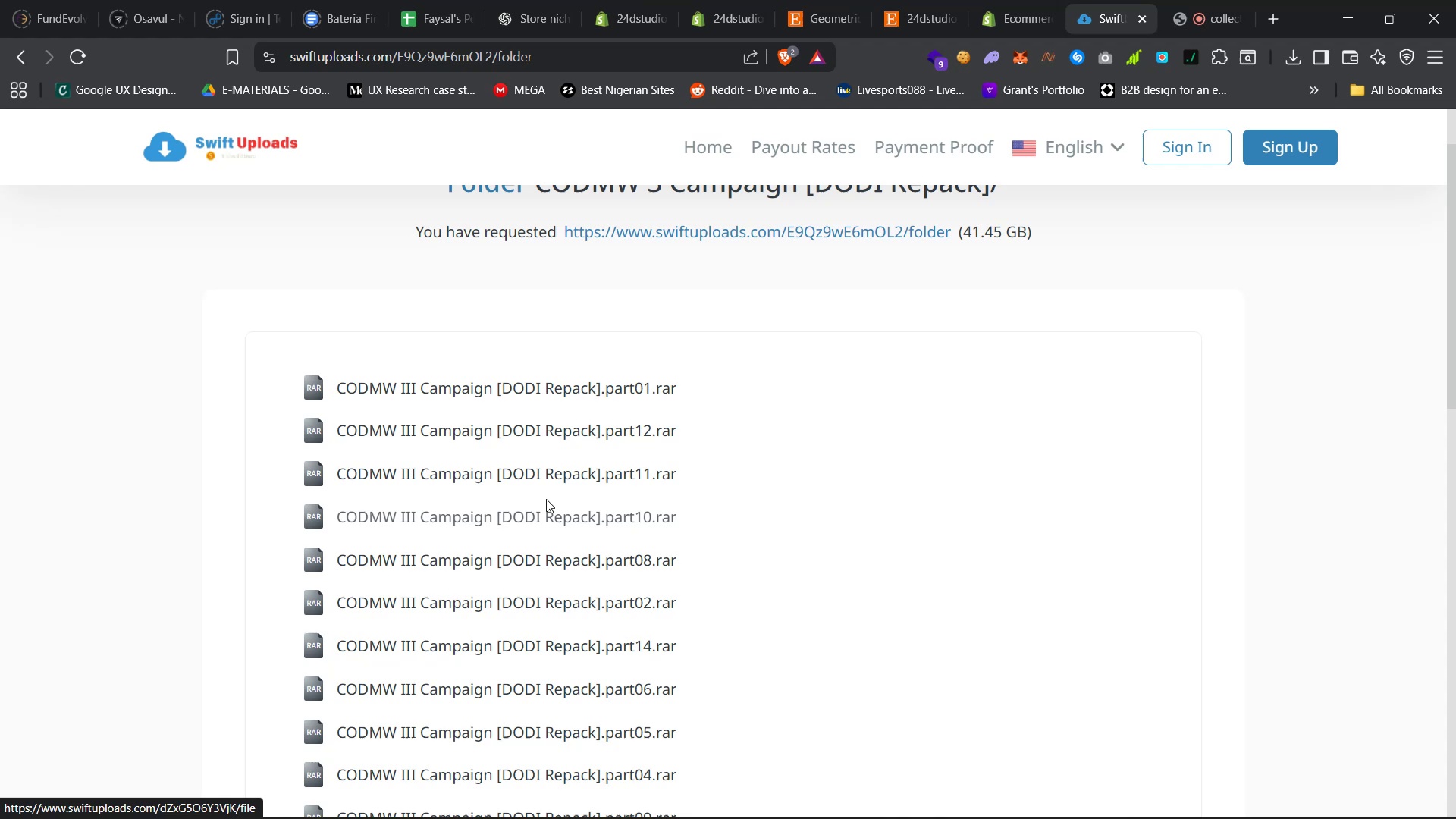 
right_click([558, 476])
 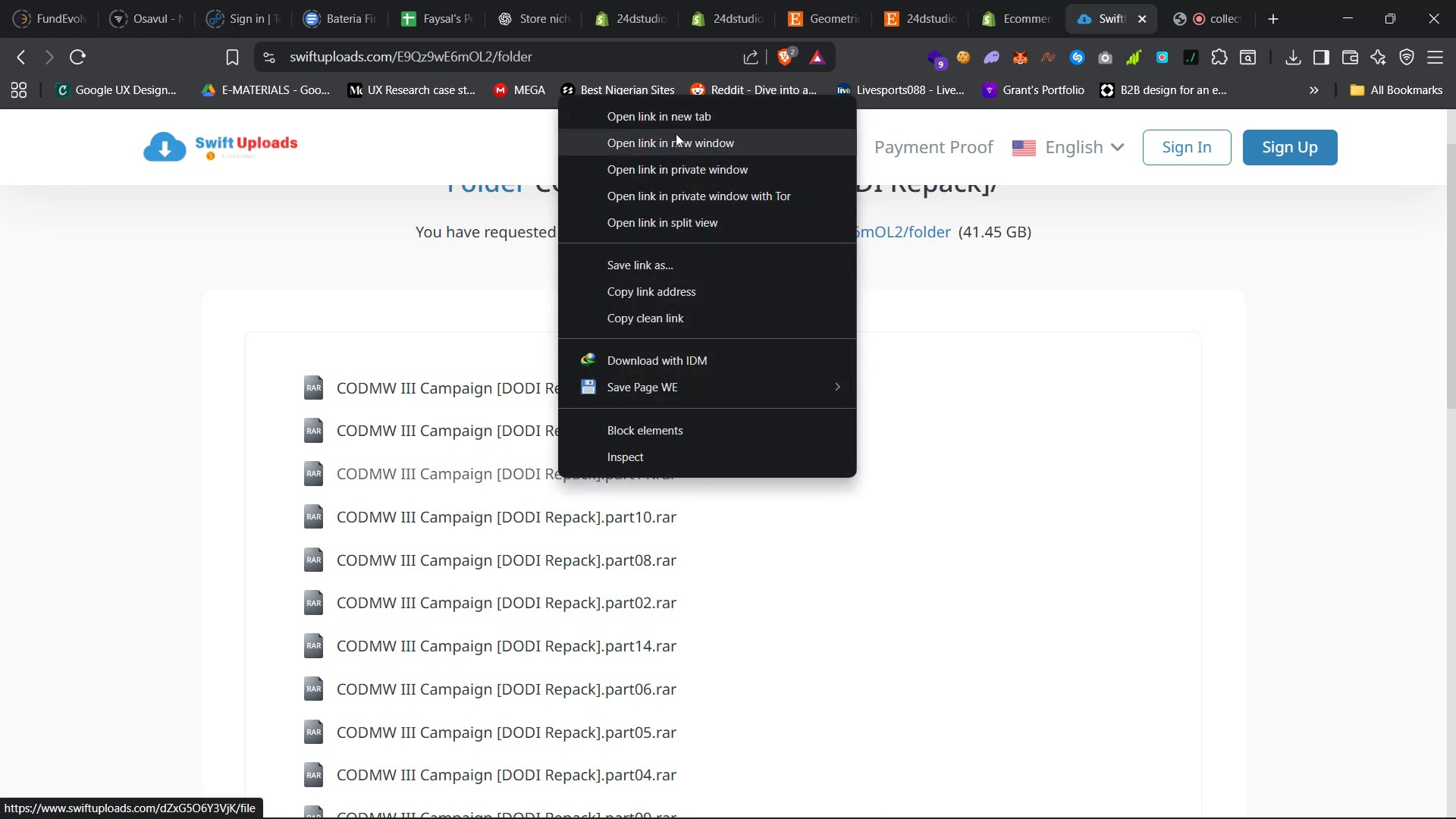 
left_click([690, 117])
 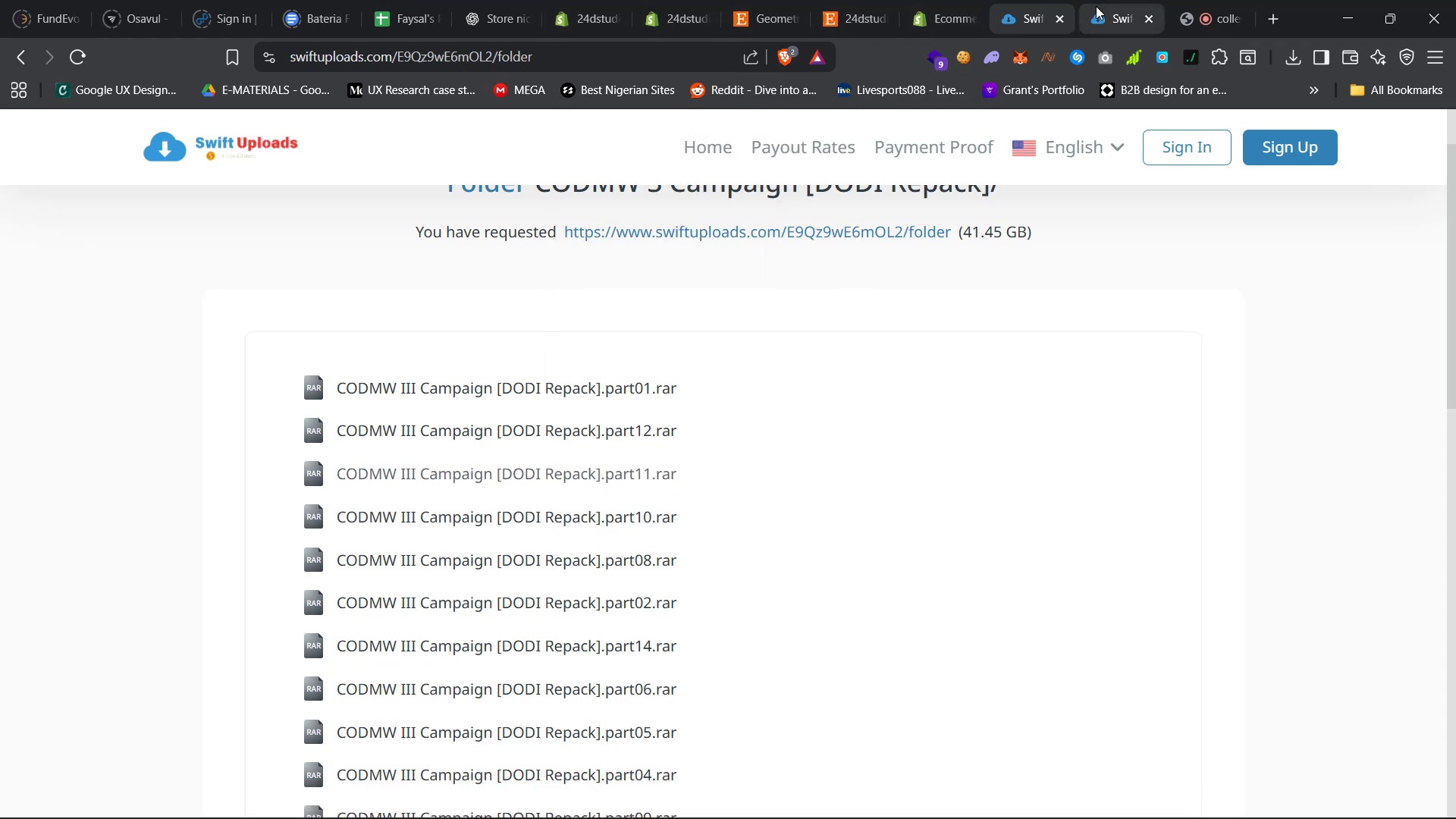 
wait(5.89)
 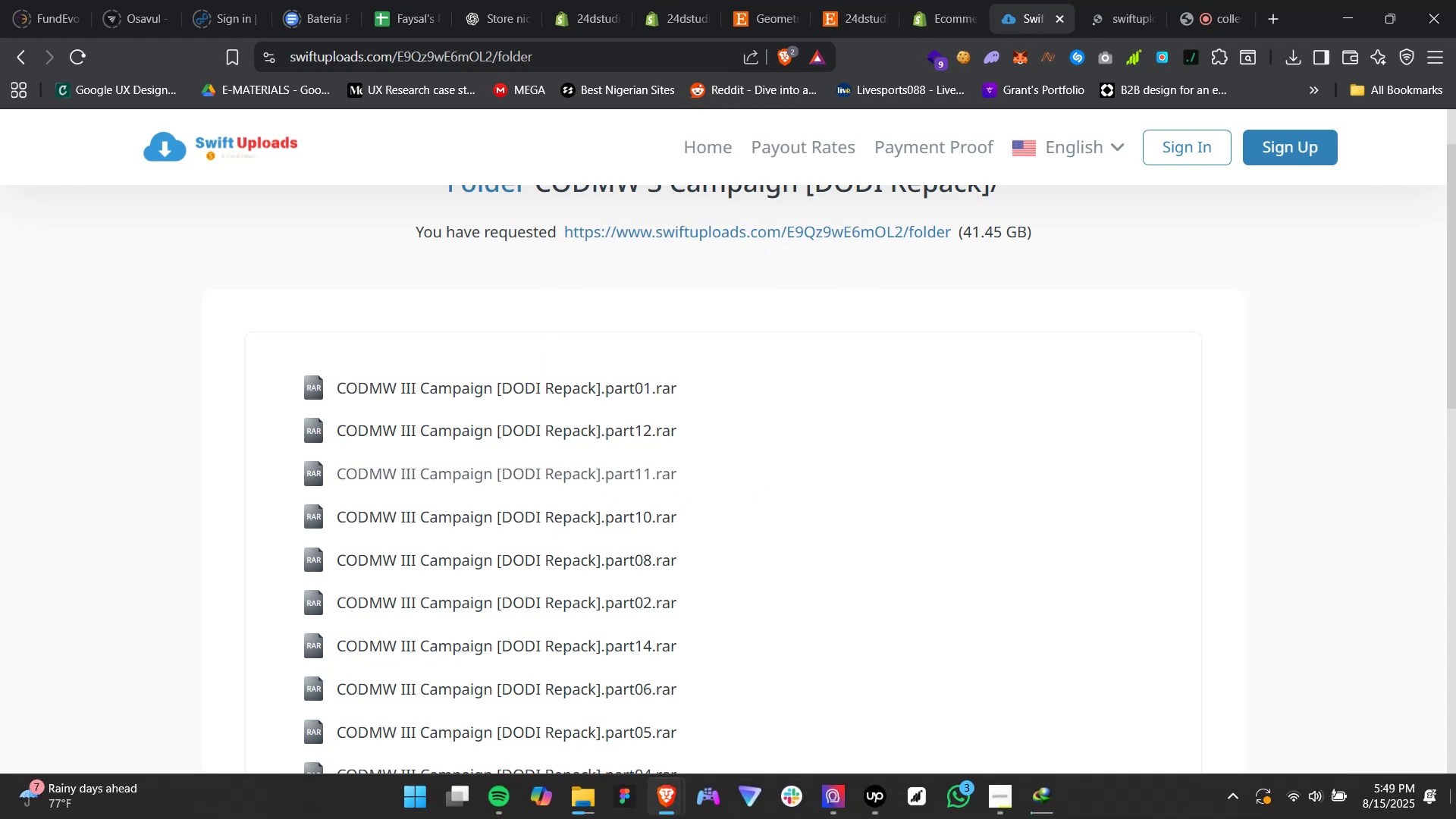 
left_click([585, 0])
 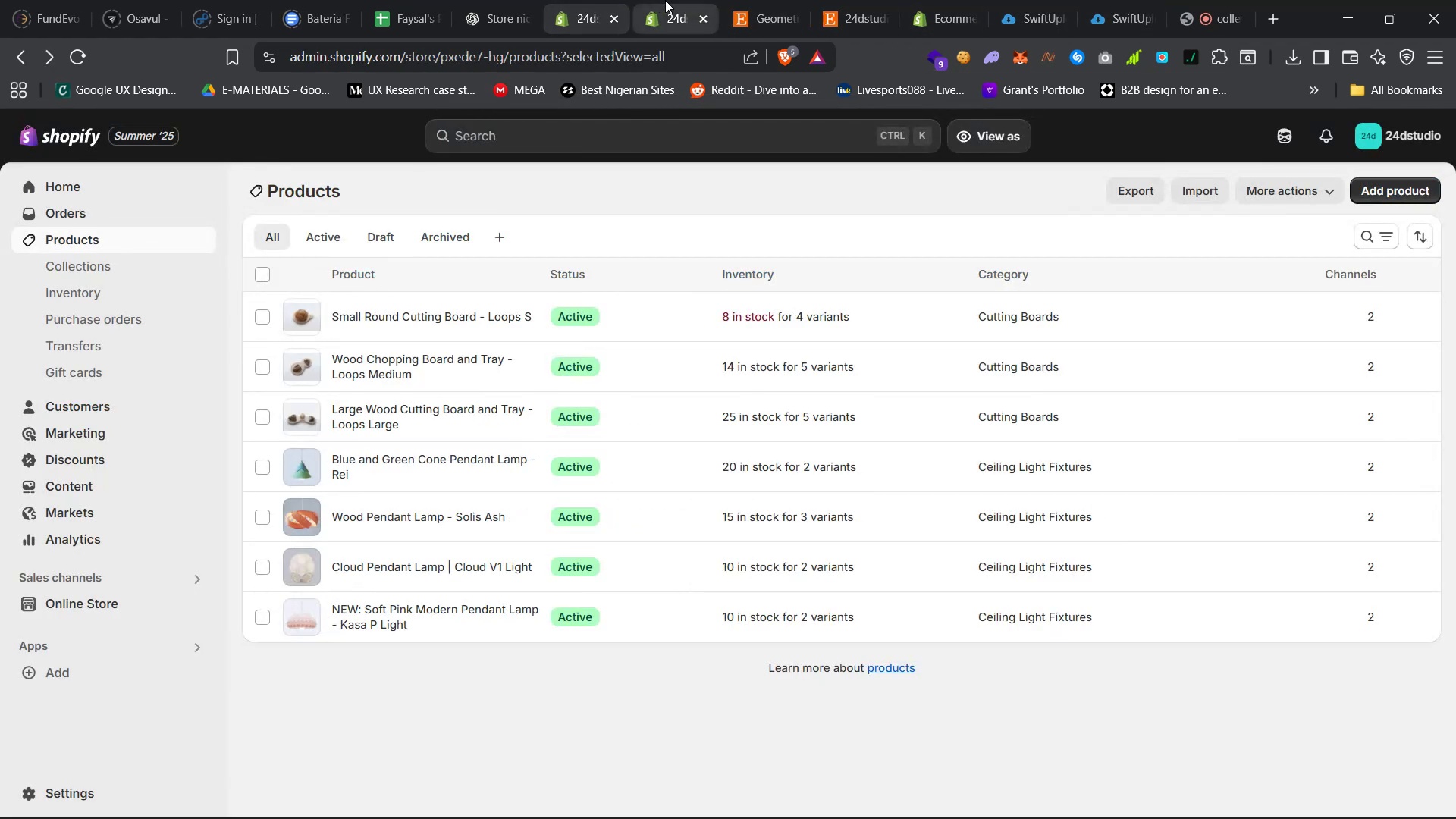 
left_click([667, 0])
 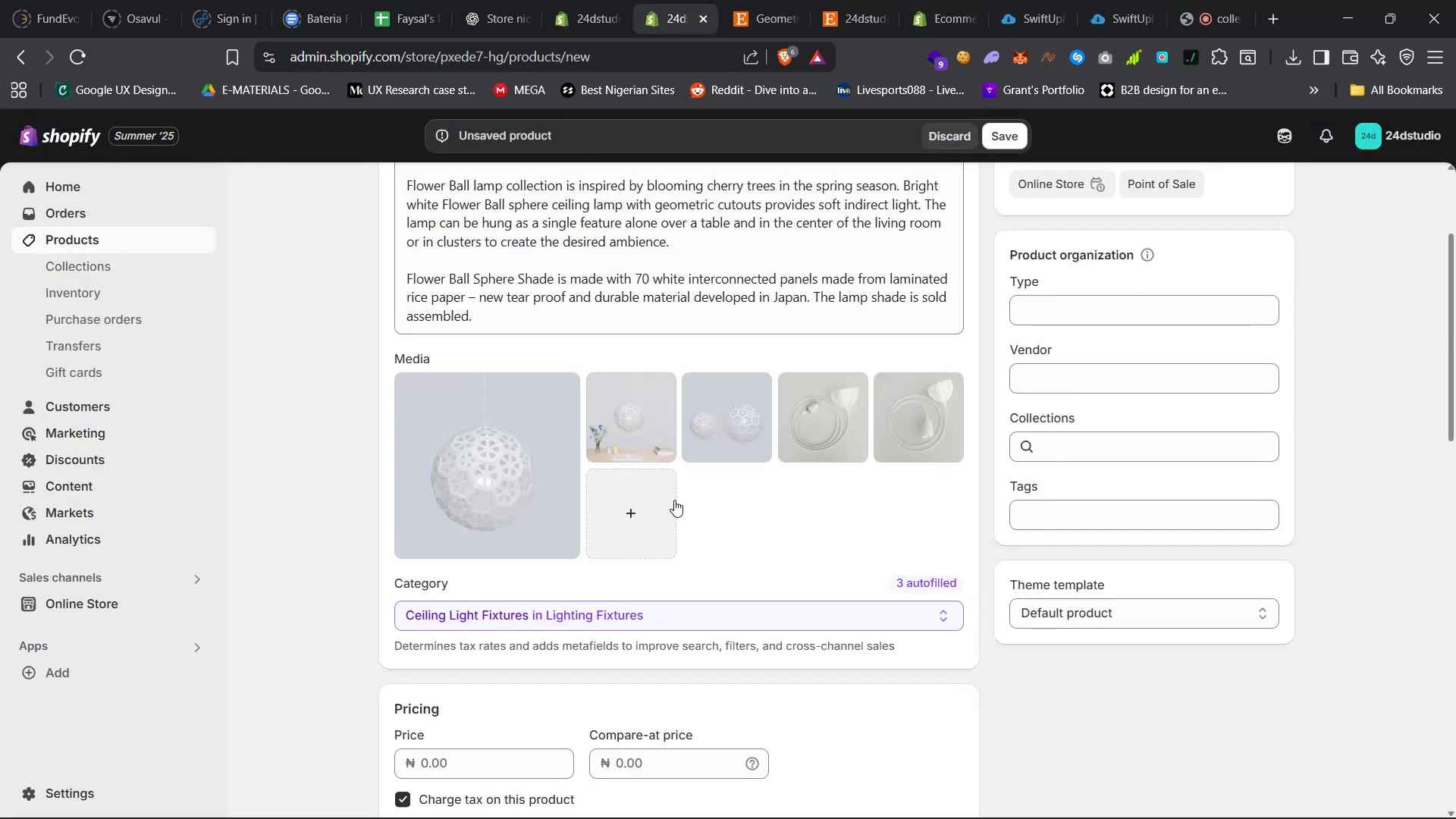 
scroll: coordinate [665, 491], scroll_direction: up, amount: 1.0
 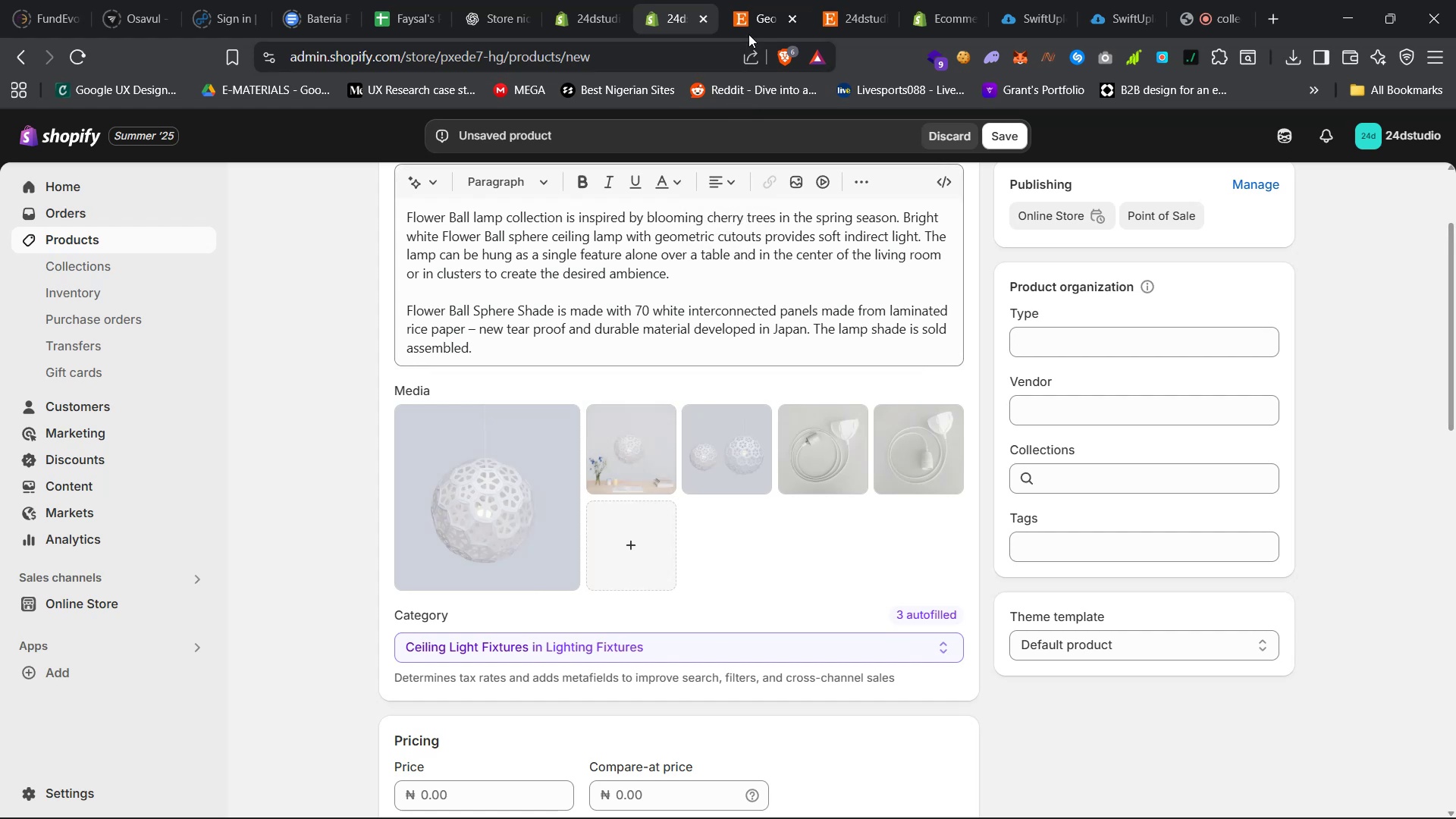 
left_click([757, 0])
 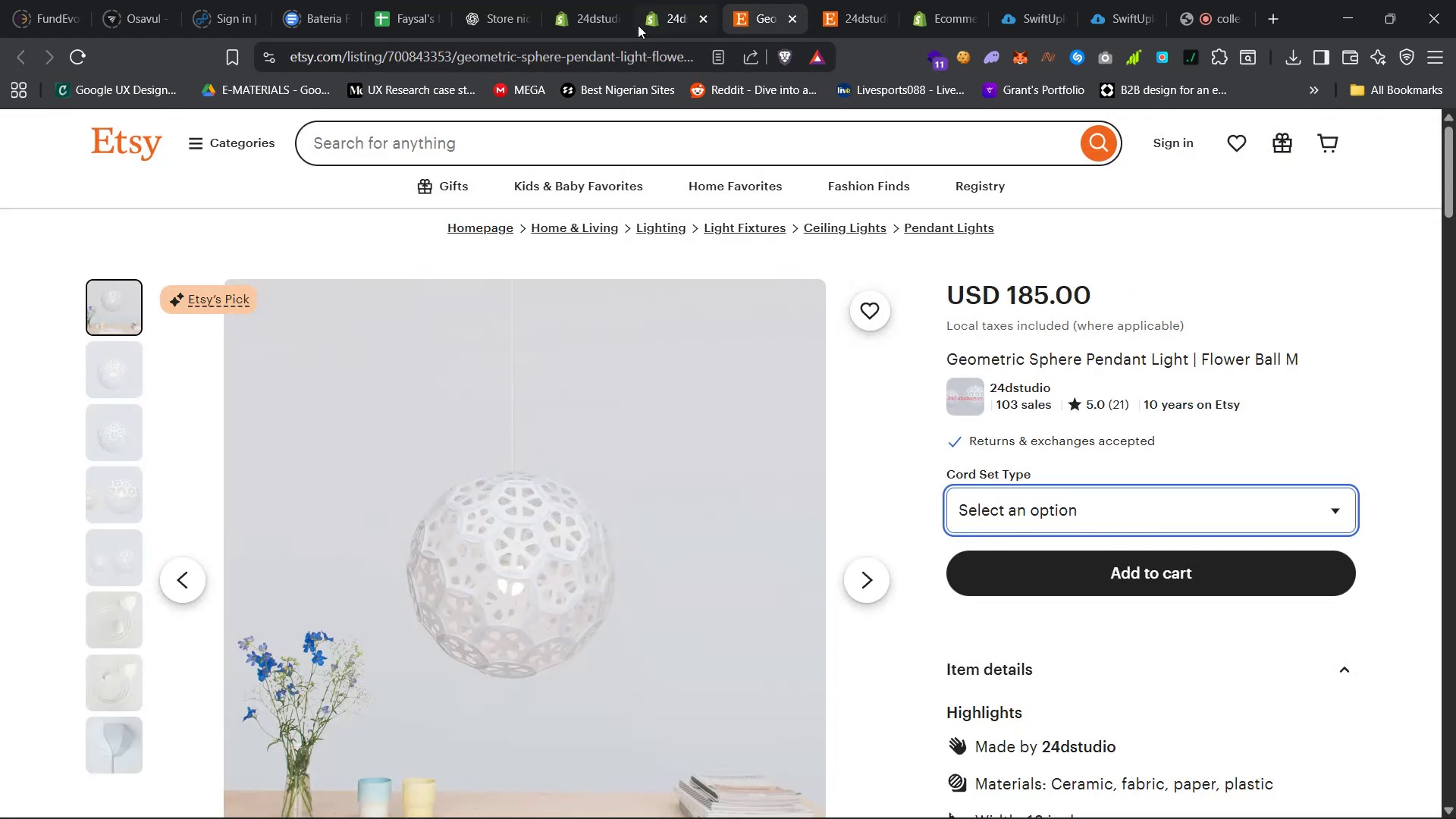 
left_click([663, 0])
 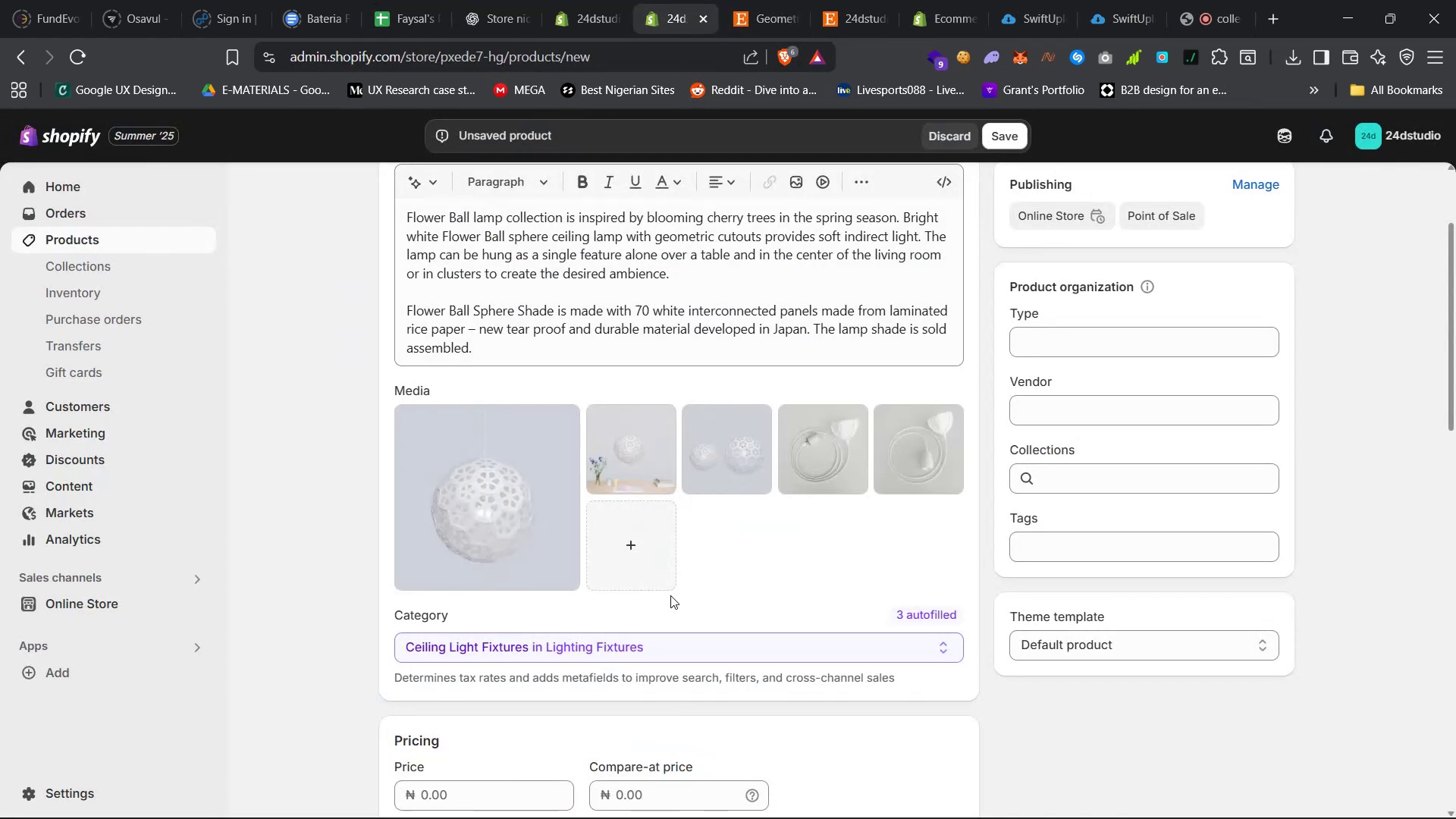 
scroll: coordinate [657, 651], scroll_direction: down, amount: 18.0
 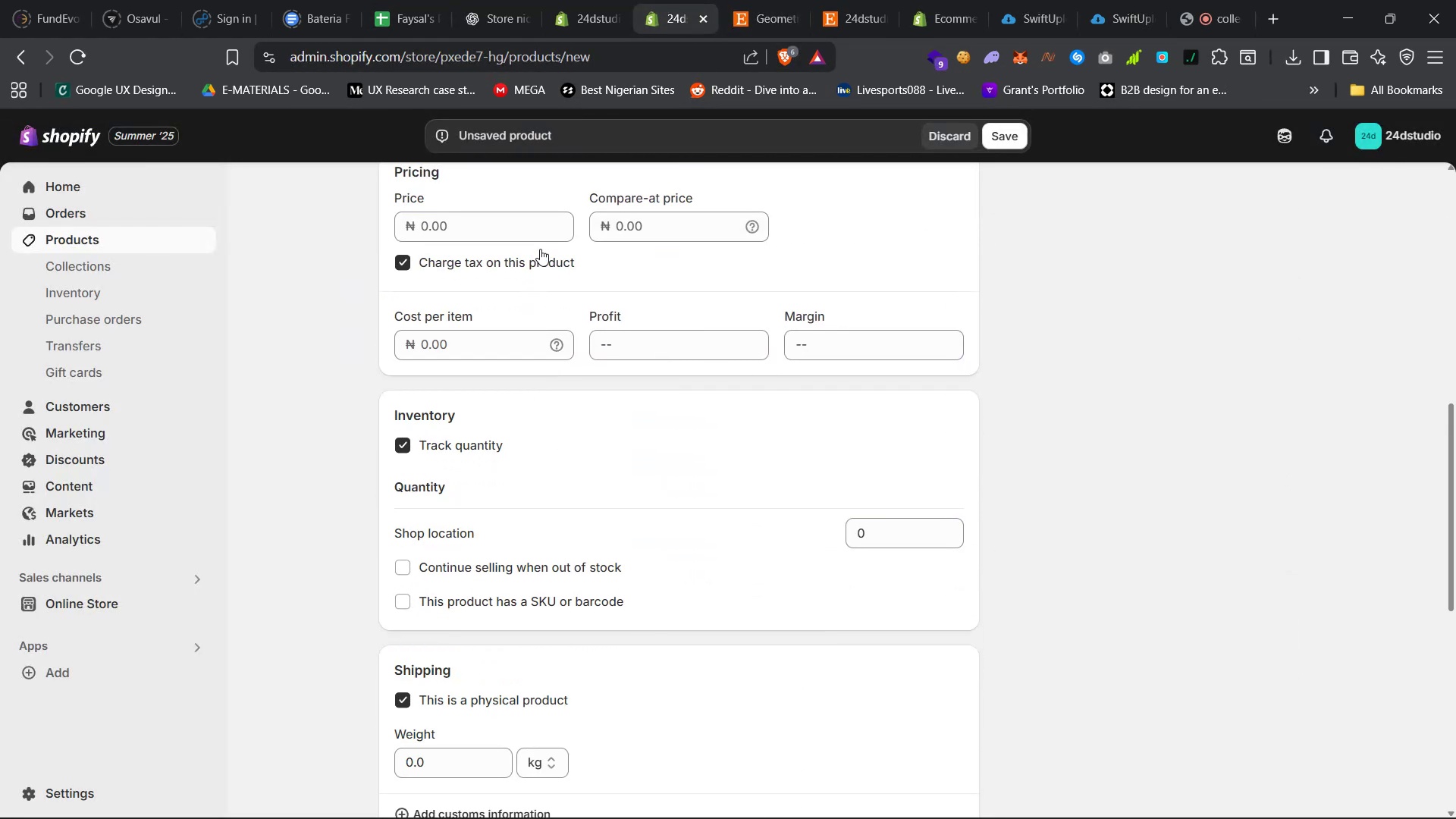 
left_click([535, 231])
 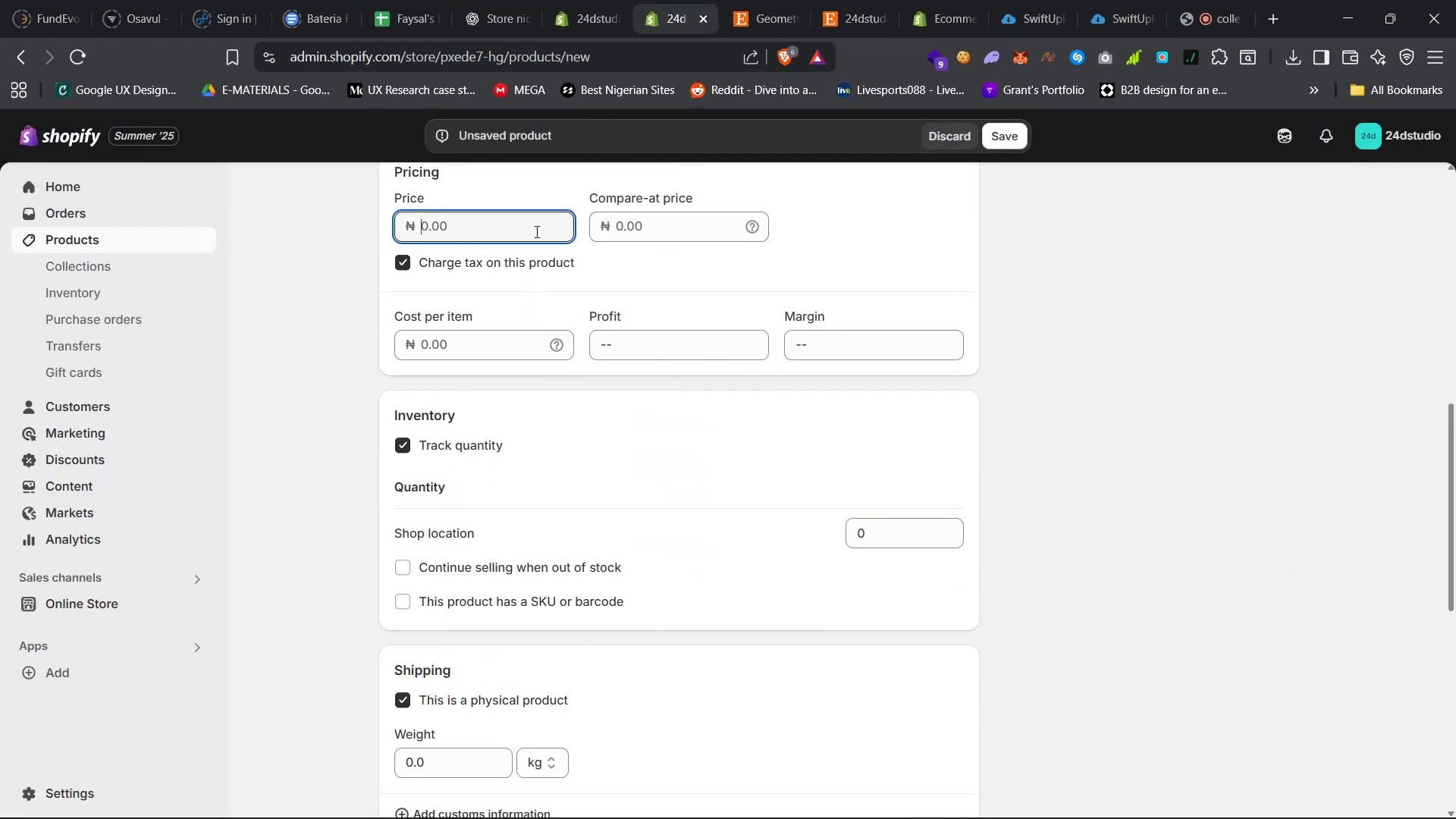 
type(185000)
 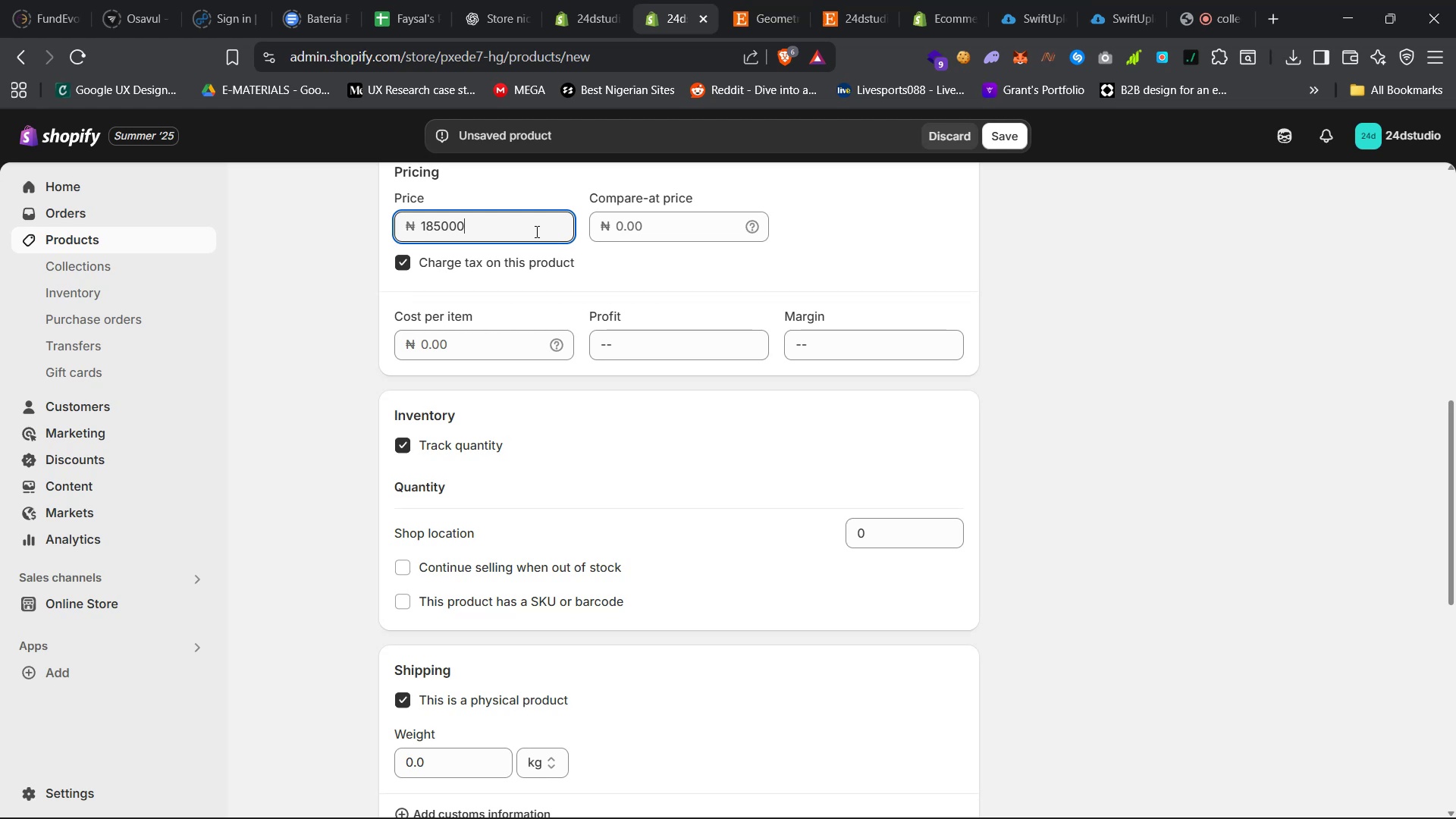 
wait(6.06)
 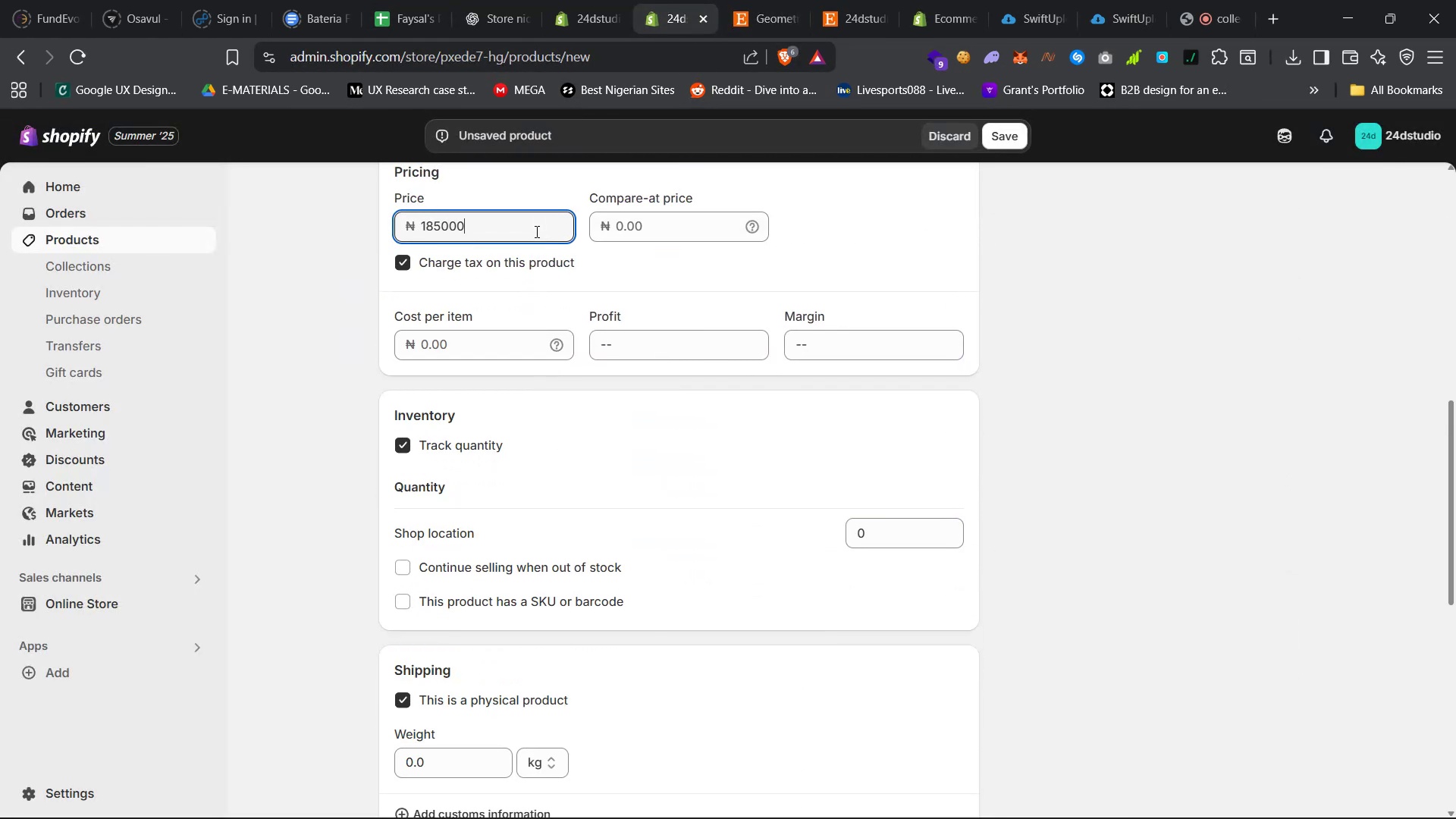 
scroll: coordinate [566, 499], scroll_direction: down, amount: 12.0
 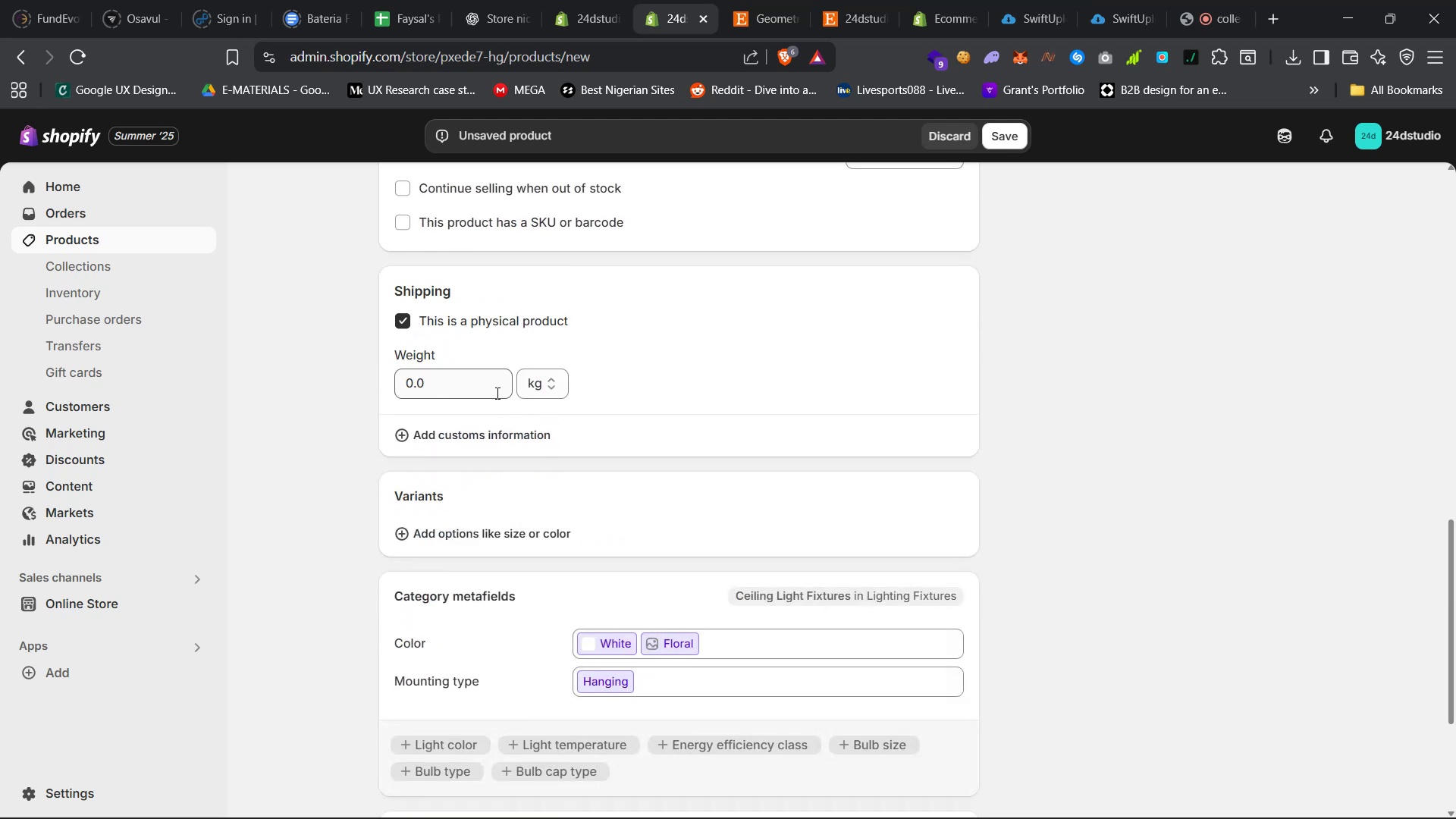 
left_click([487, 393])
 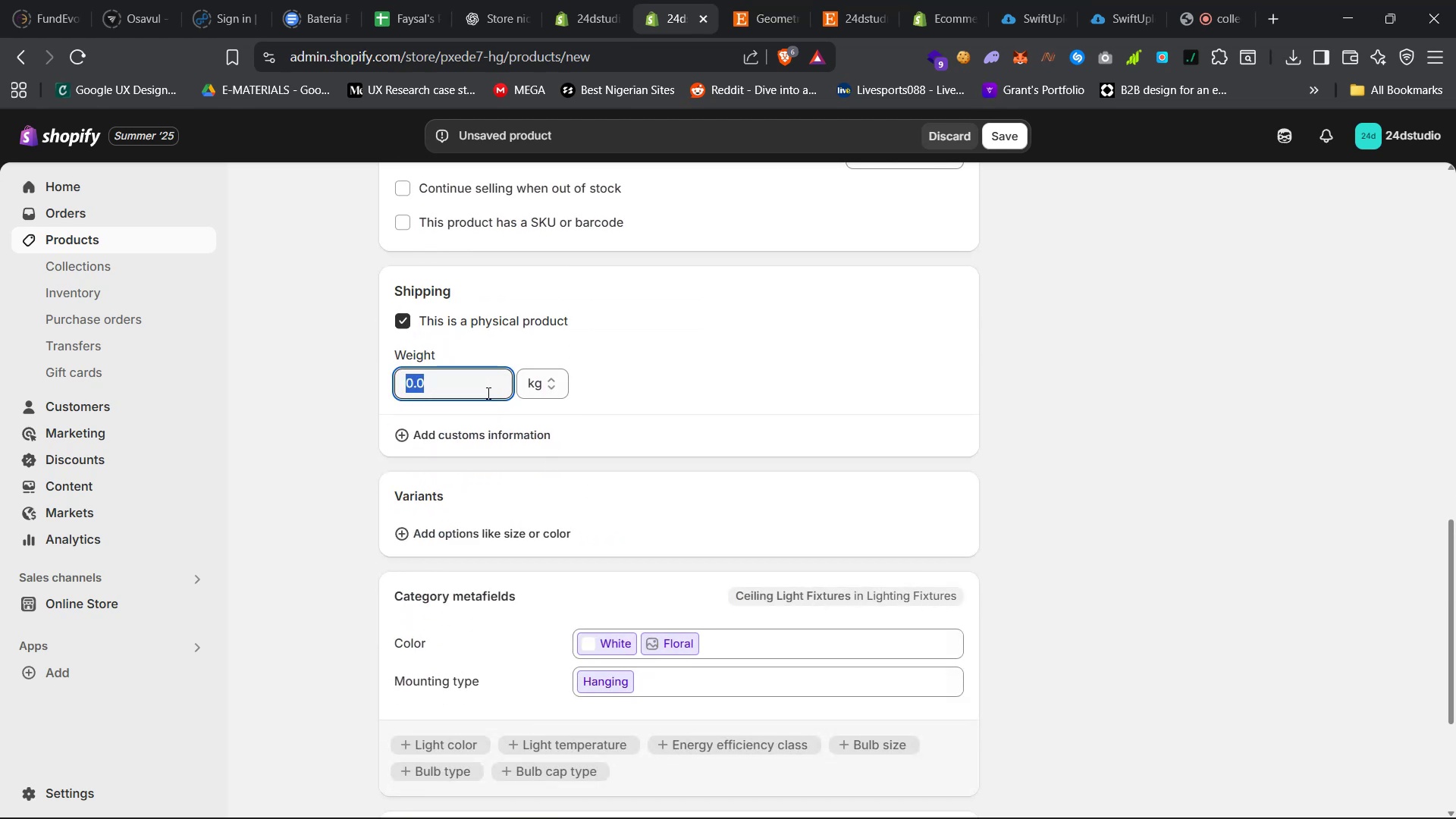 
key(1)
 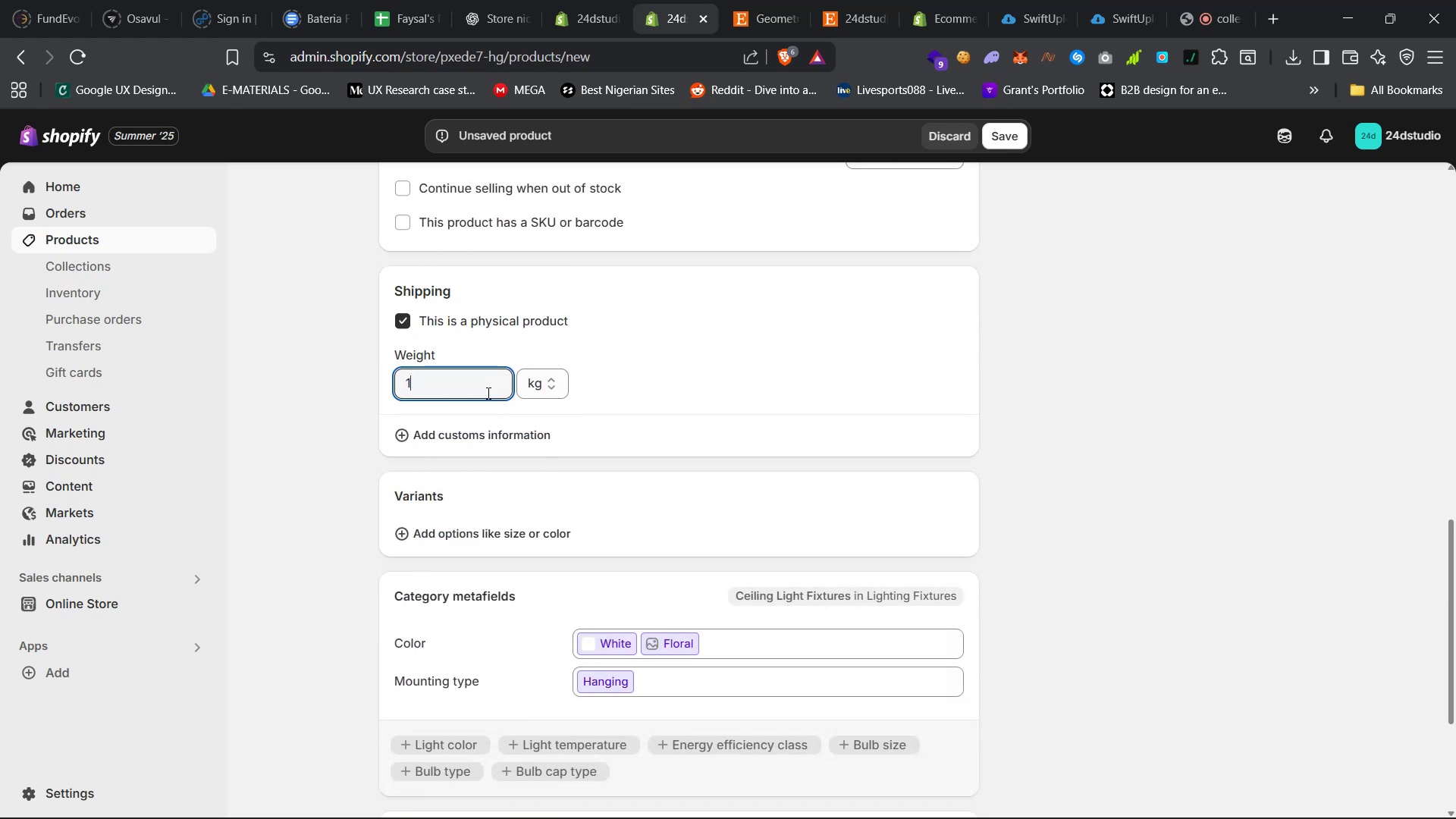 
key(Period)
 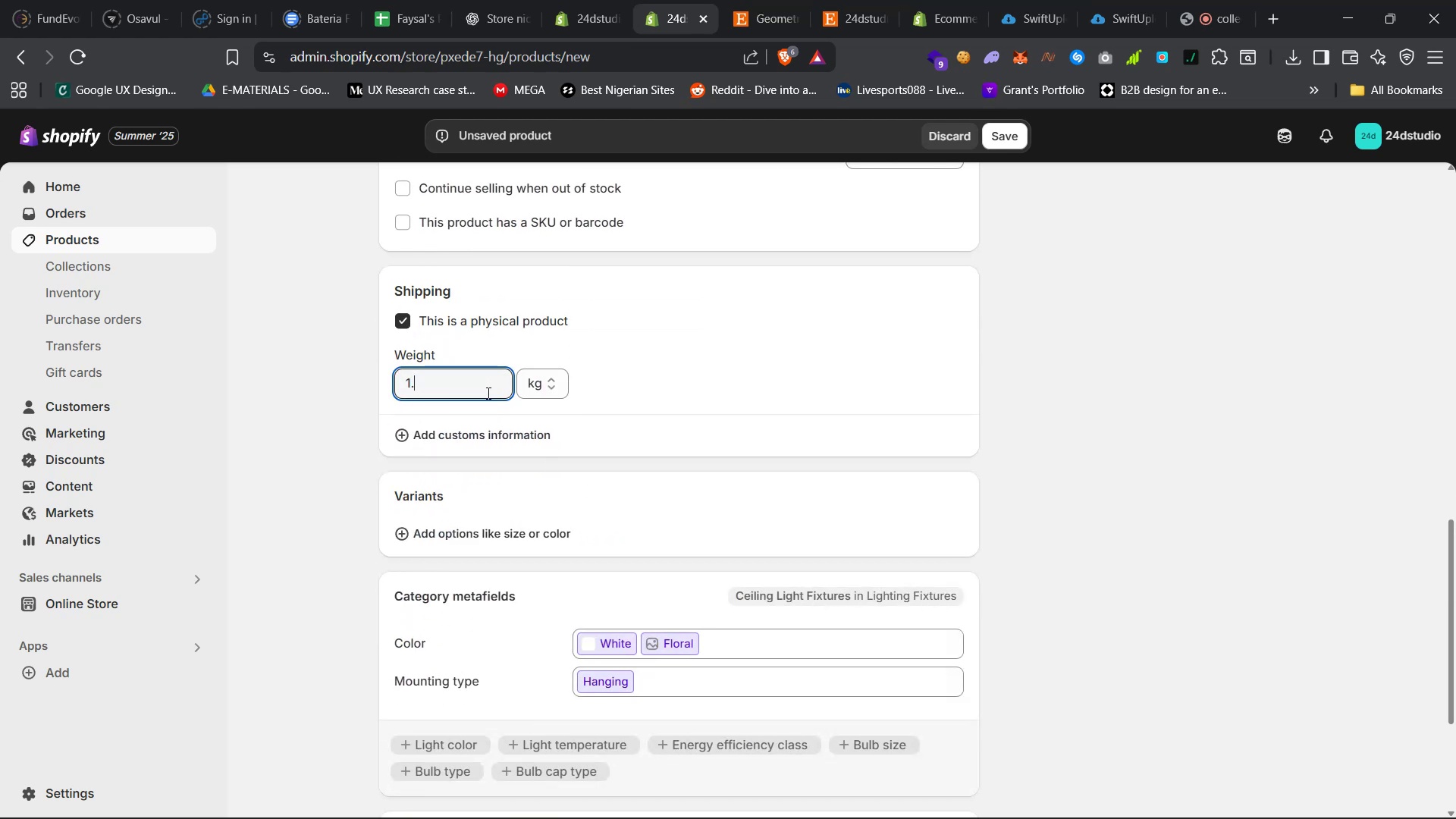 
key(7)
 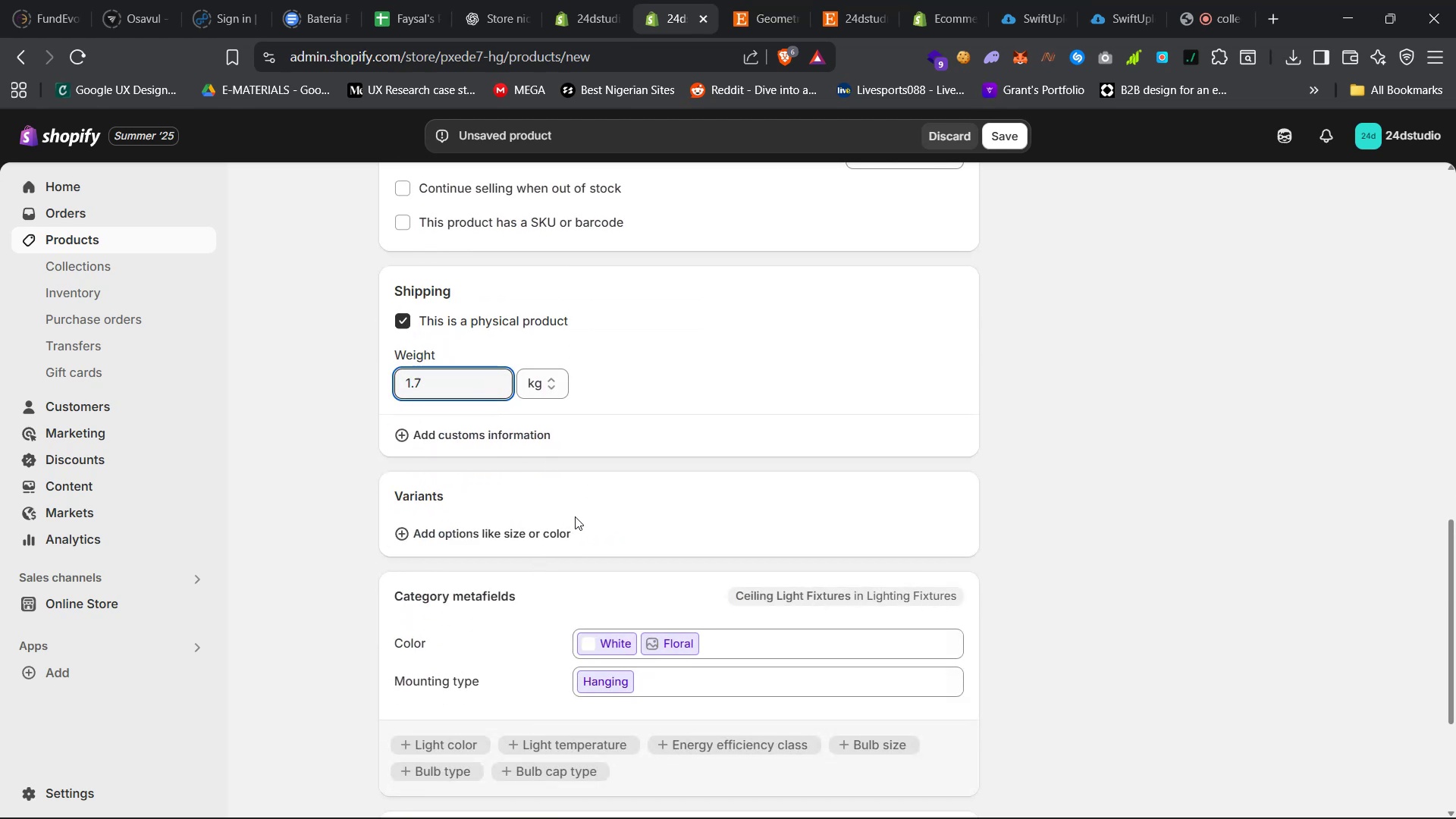 
scroll: coordinate [606, 530], scroll_direction: up, amount: 13.0
 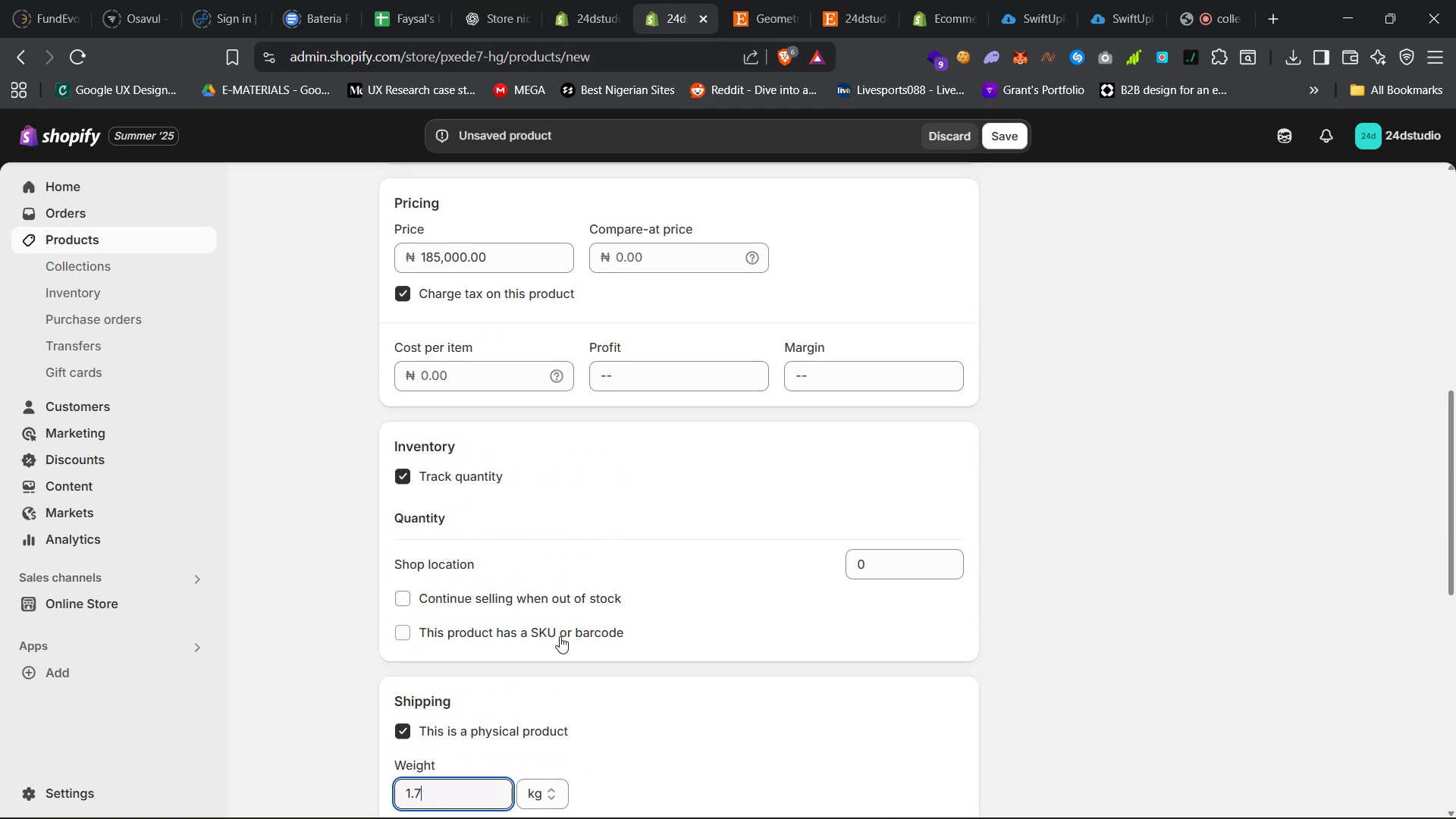 
scroll: coordinate [582, 689], scroll_direction: down, amount: 13.0
 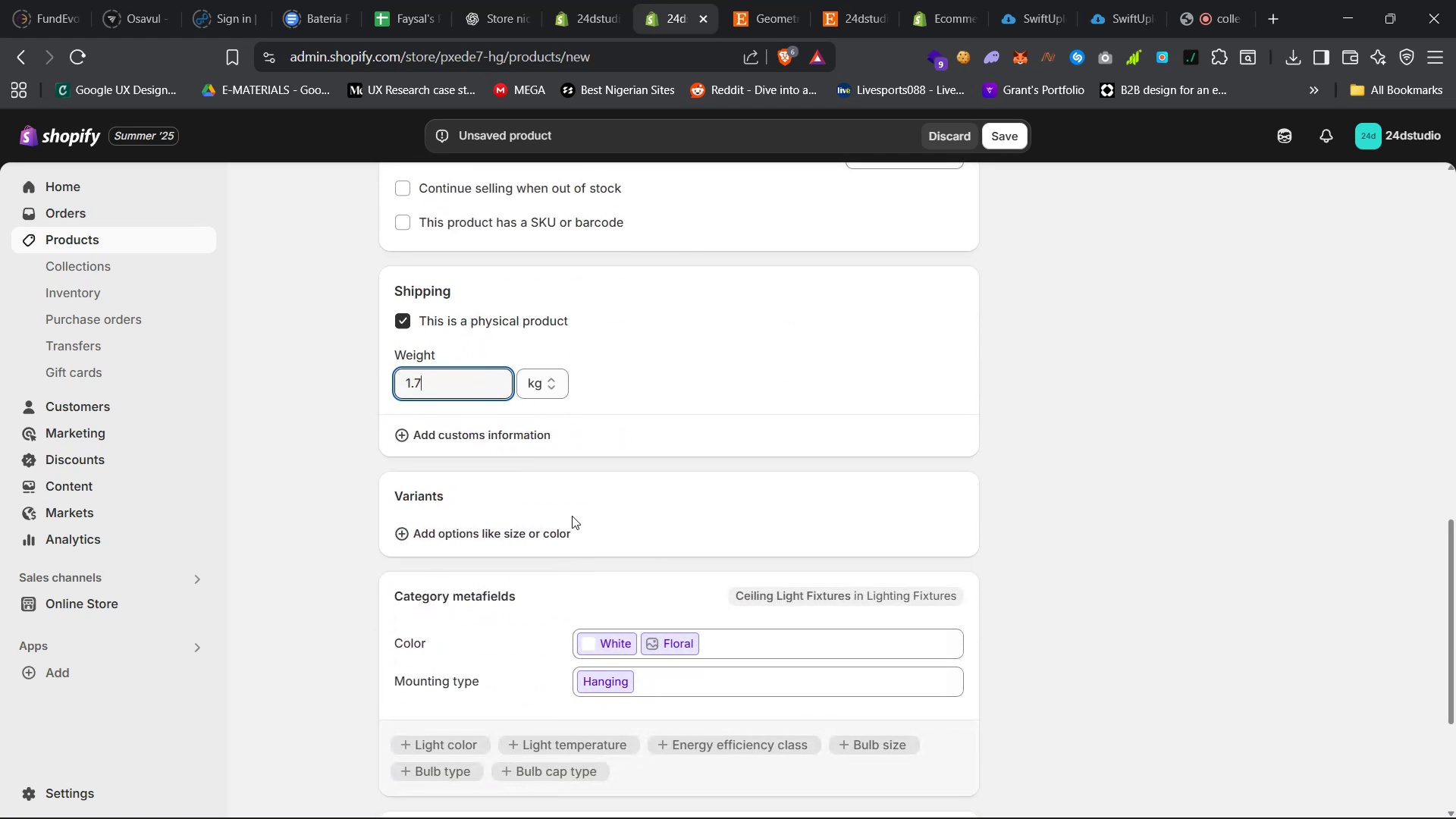 
left_click([556, 532])
 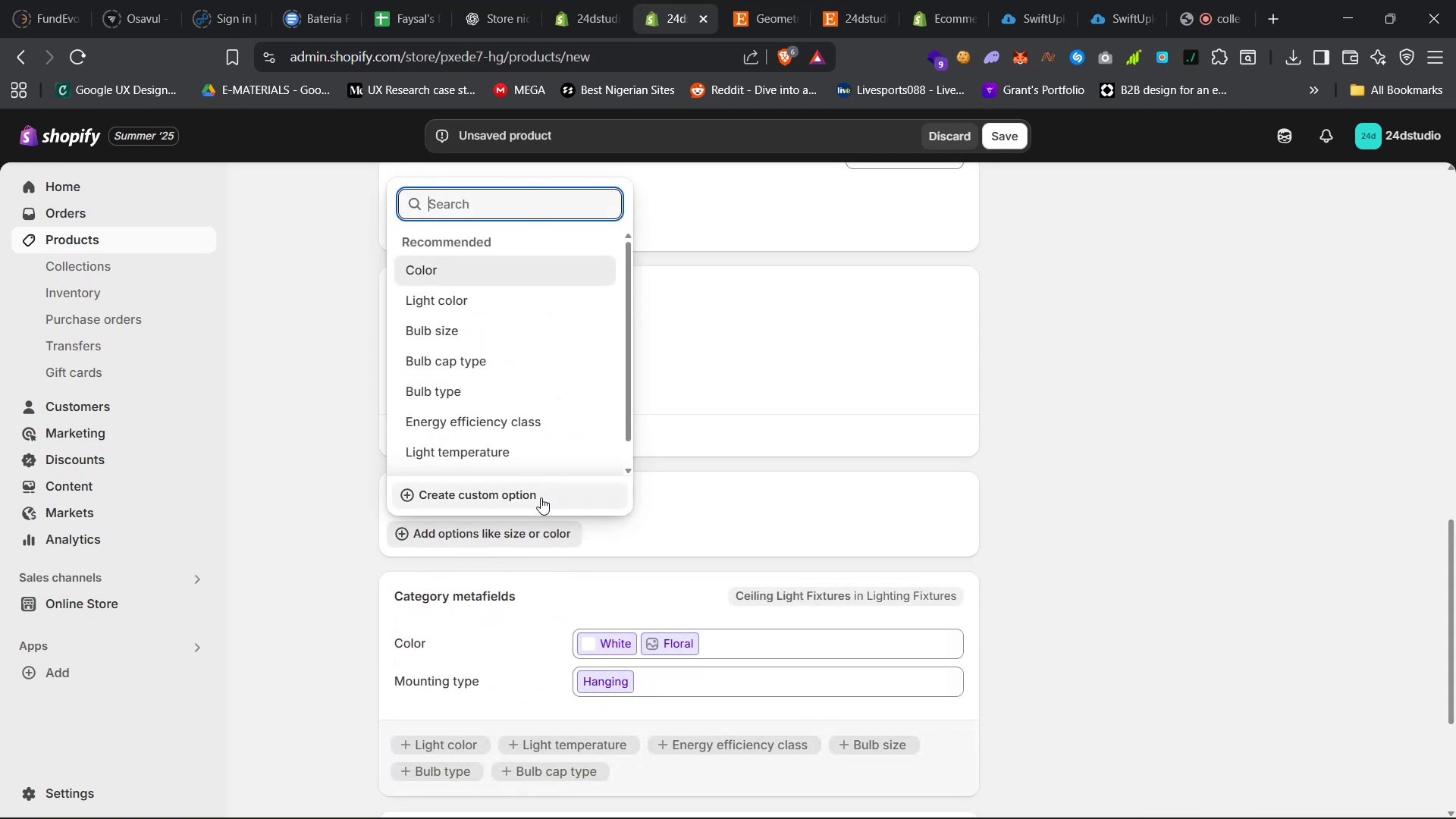 
left_click([538, 494])
 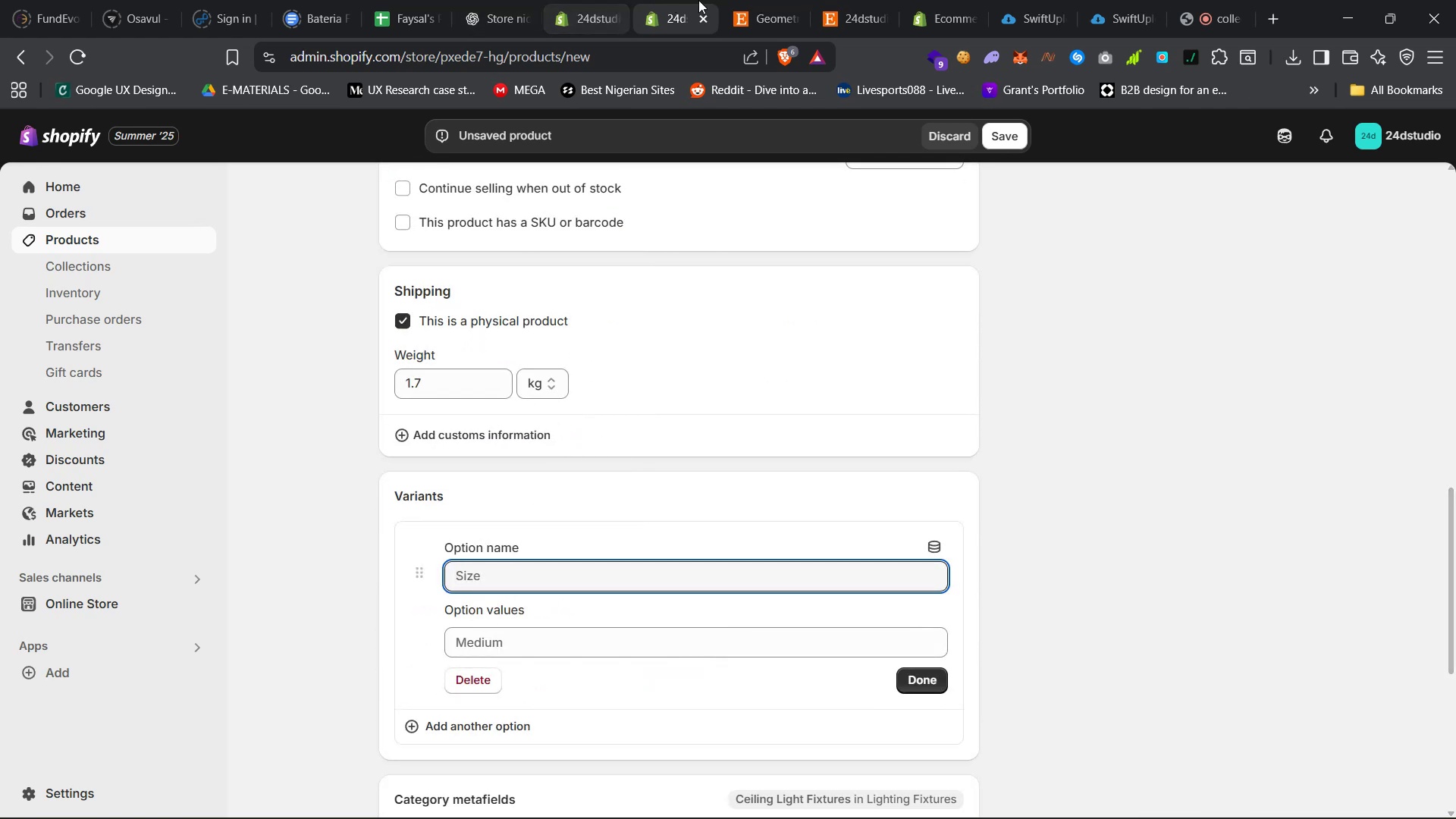 
left_click([753, 0])
 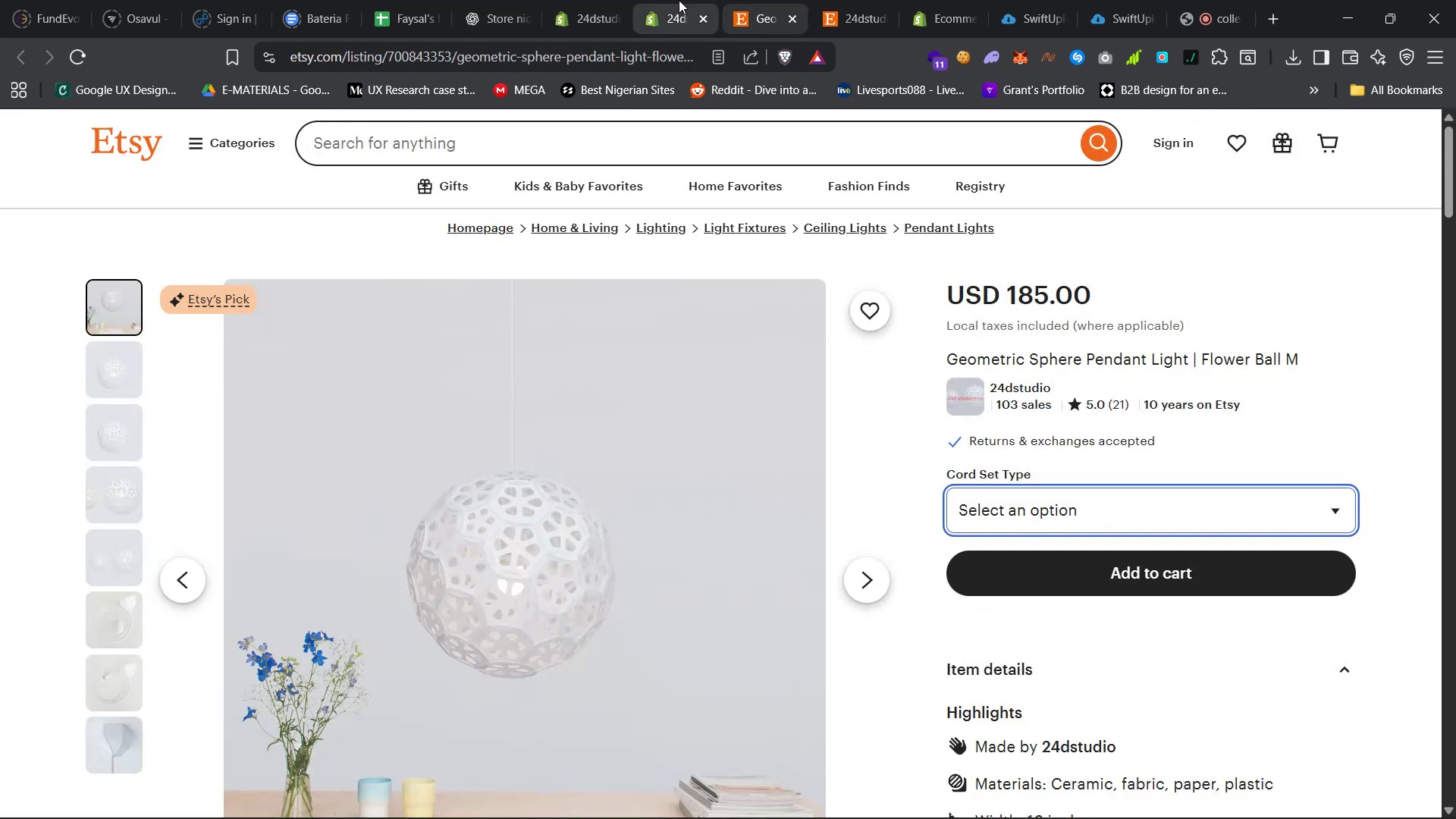 
left_click([667, 0])
 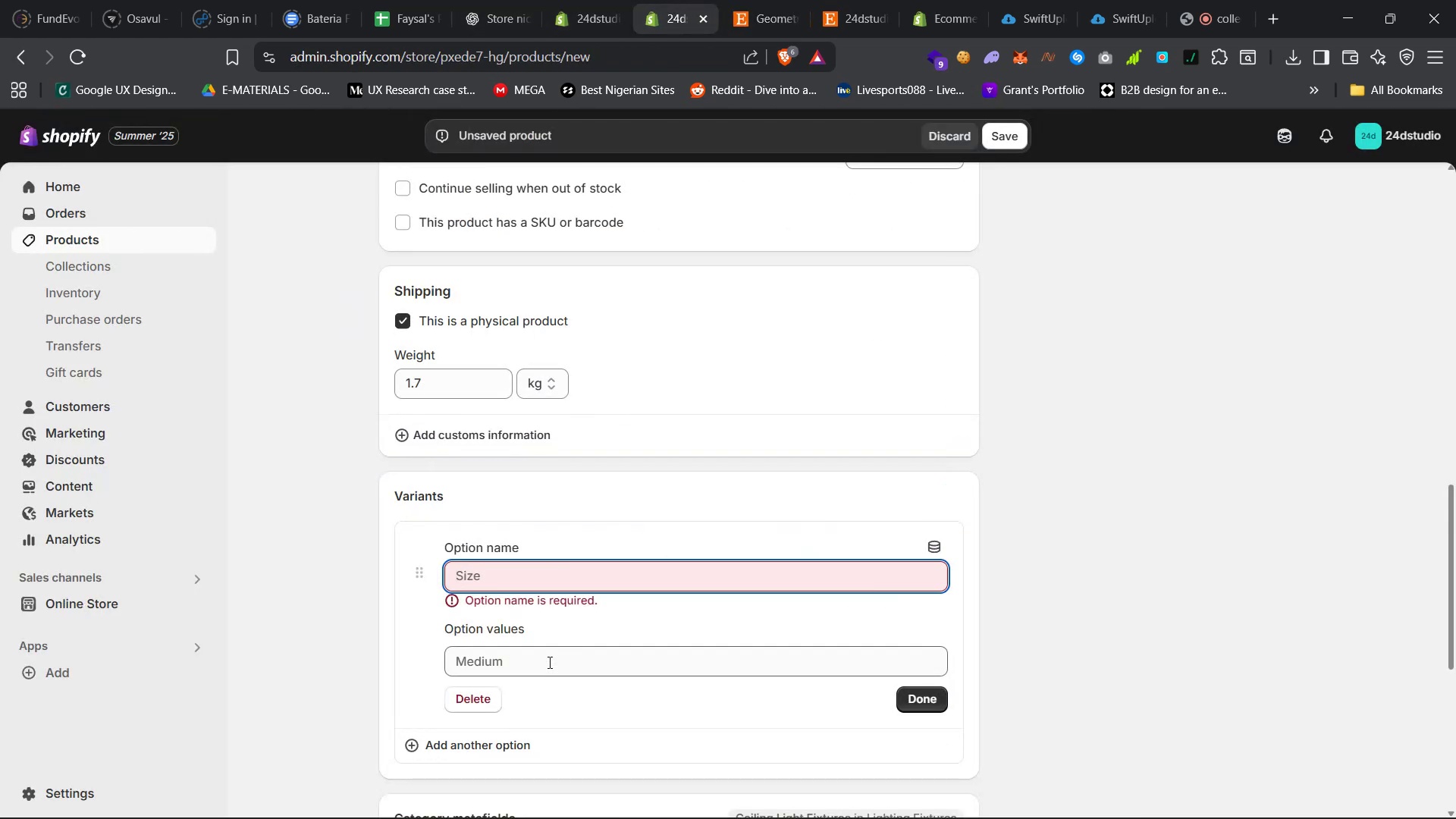 
type(Cord Set type)
key(Backspace)
key(Backspace)
key(Backspace)
key(Backspace)
type(Type)
 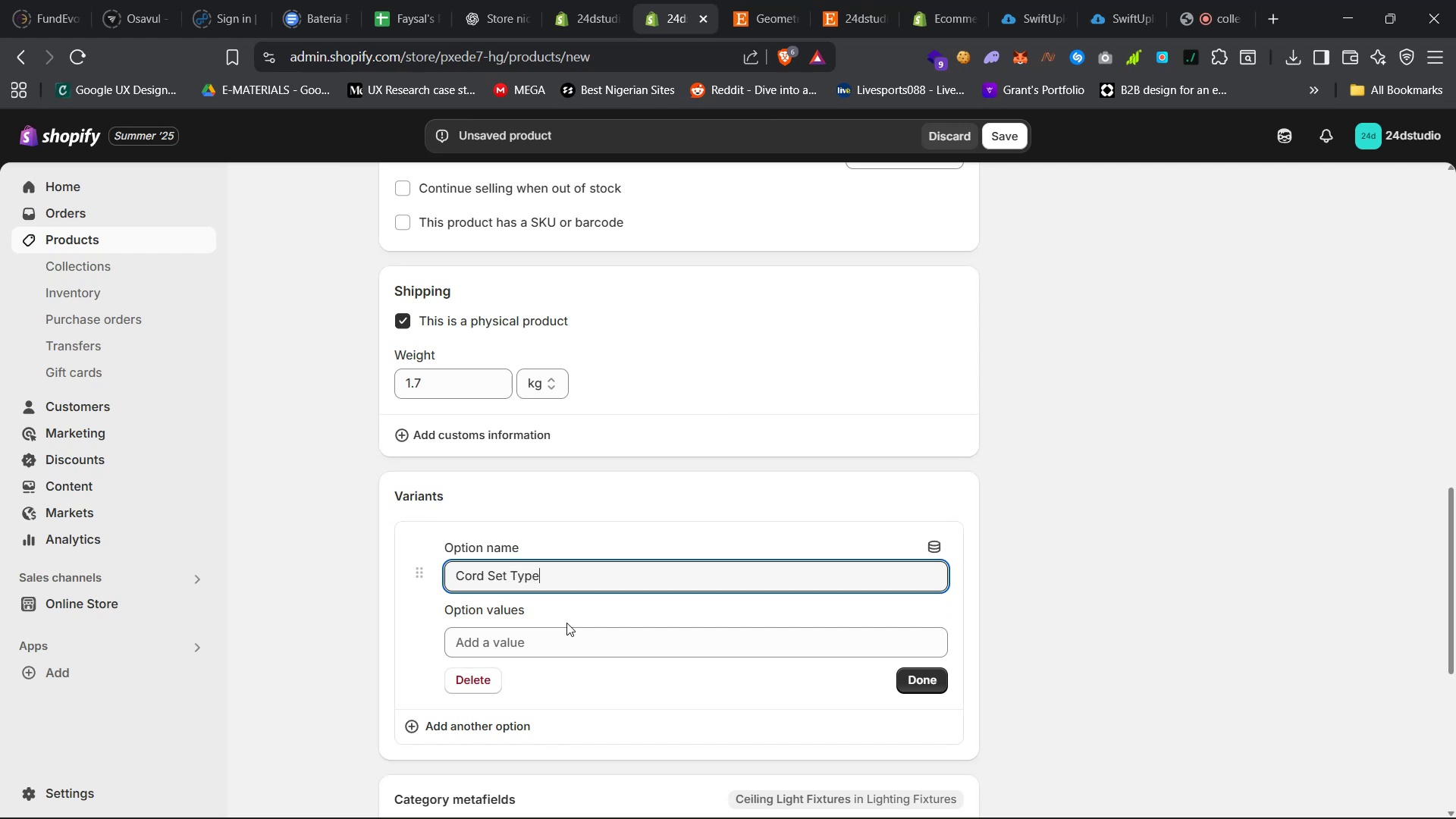 
left_click([749, 0])
 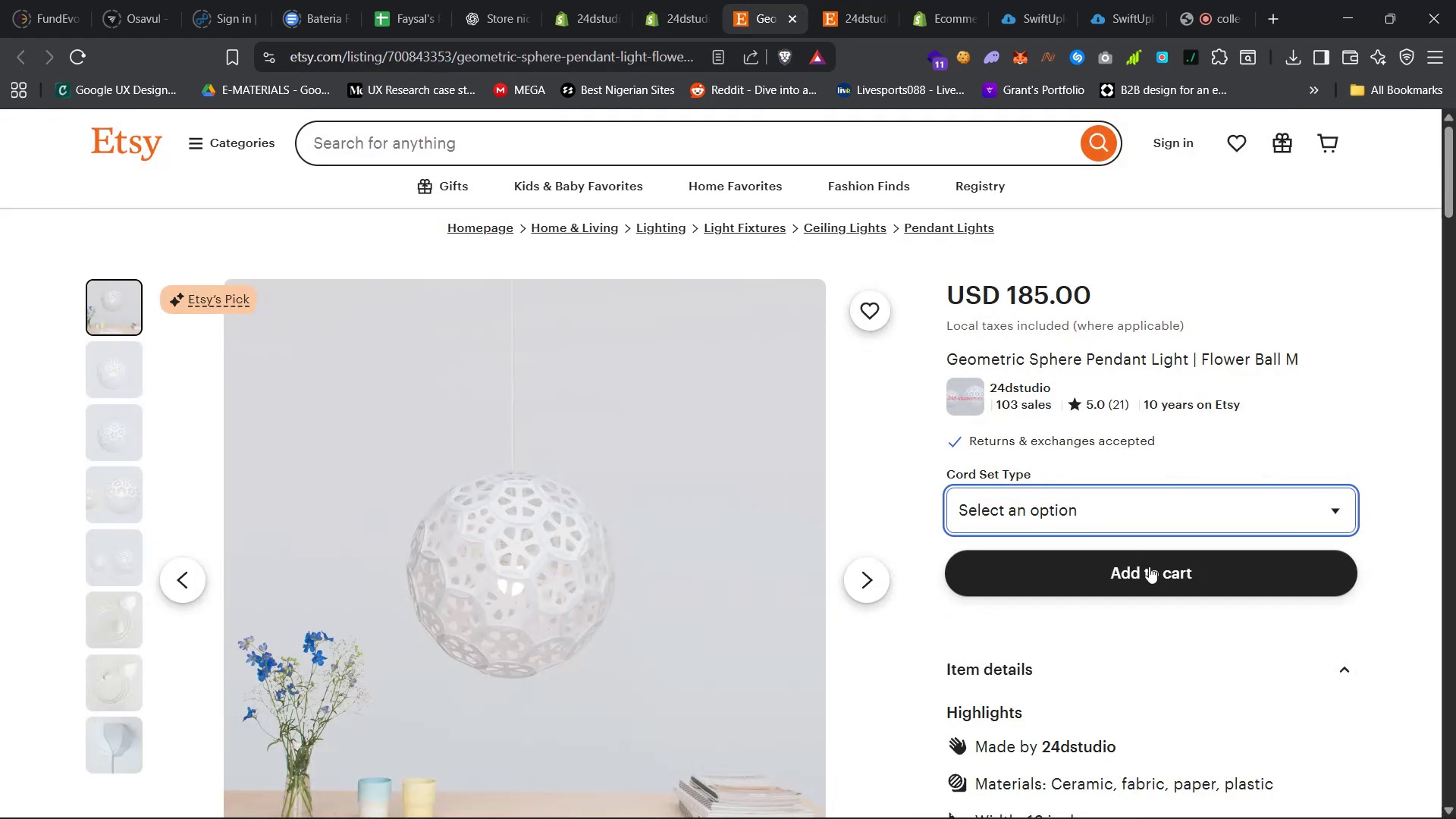 
left_click([1151, 512])
 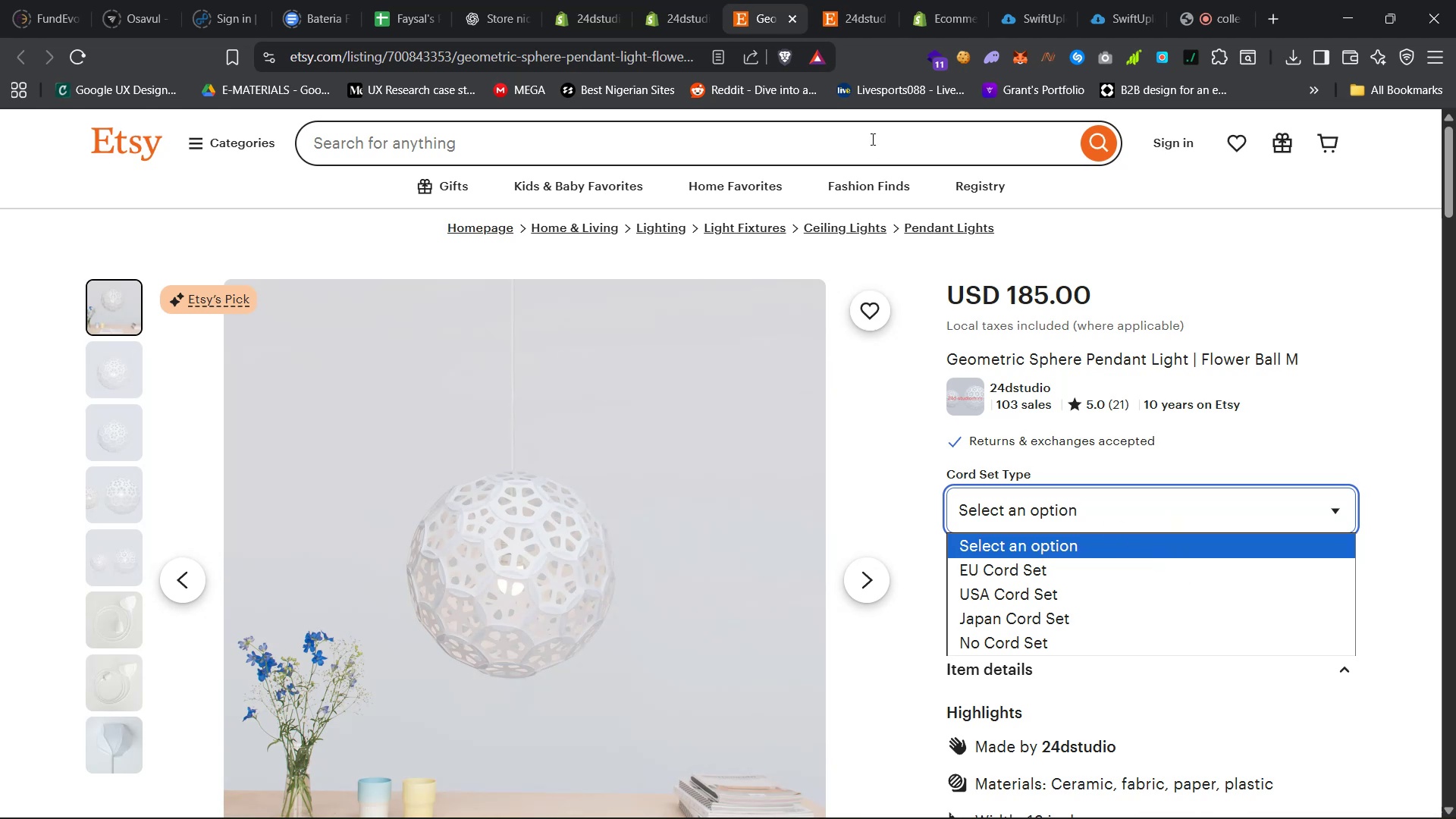 
left_click([665, 0])
 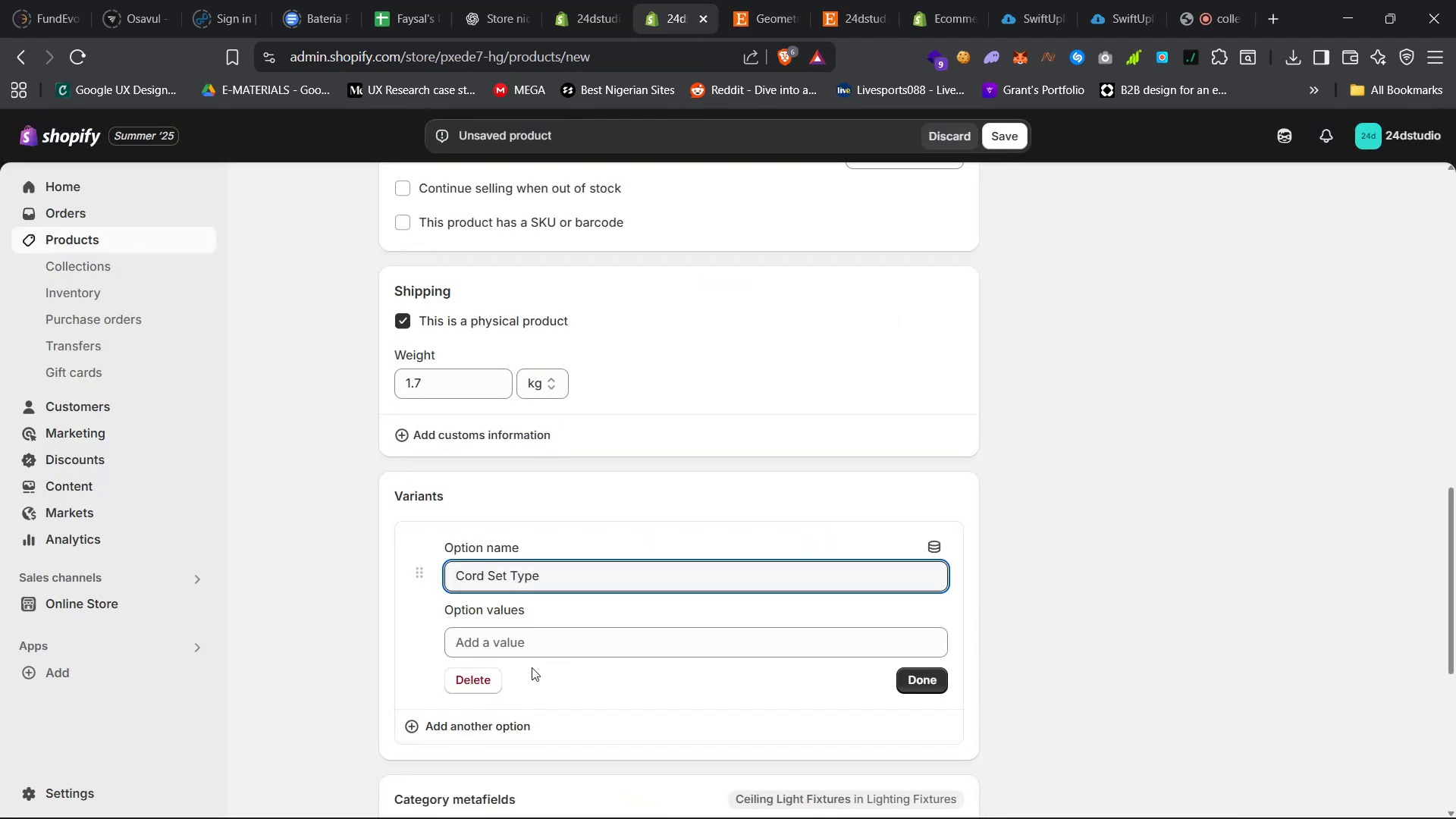 
left_click([549, 644])
 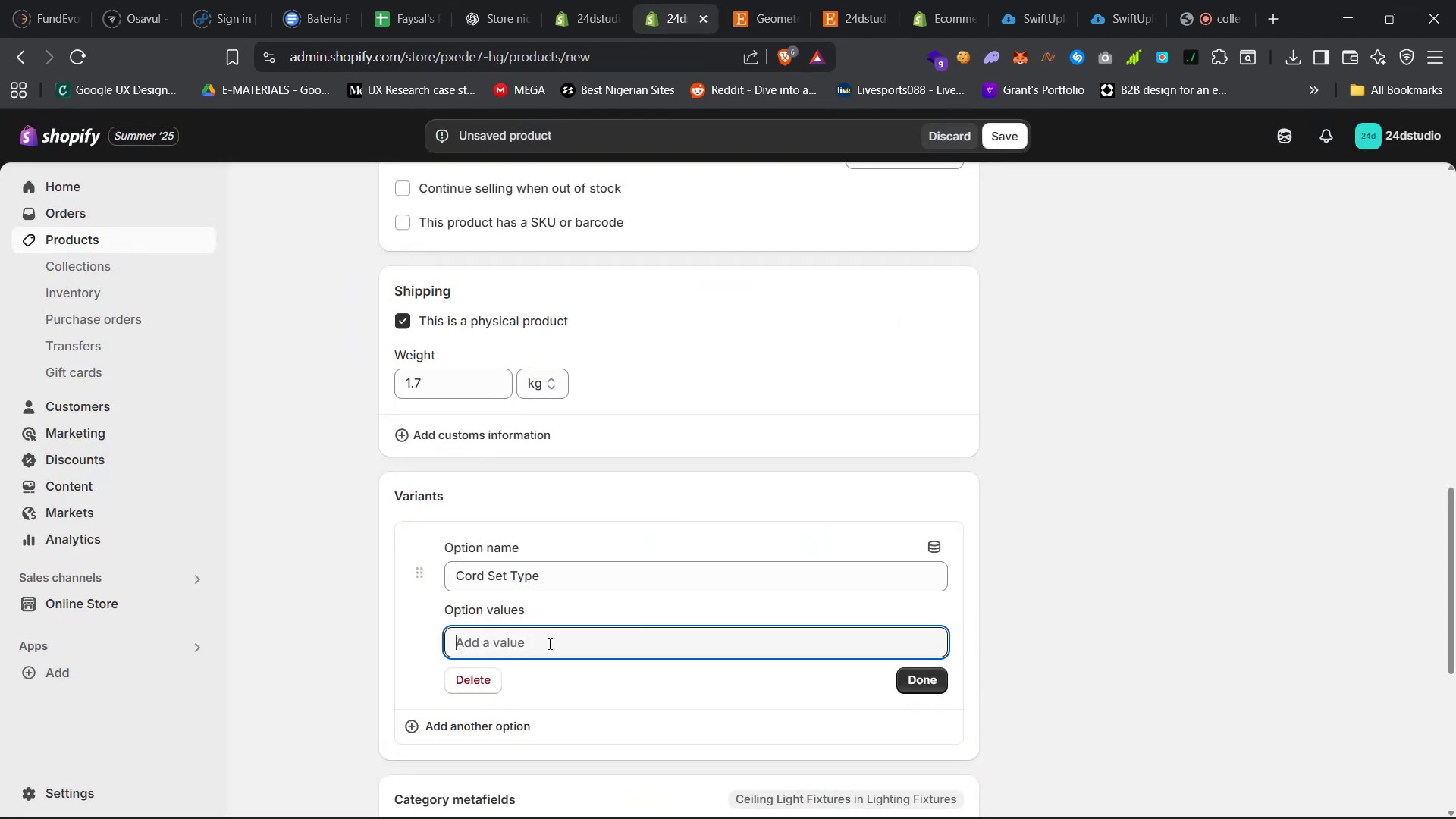 
type(Eu)
key(Backspace)
type(U Cord Set)
 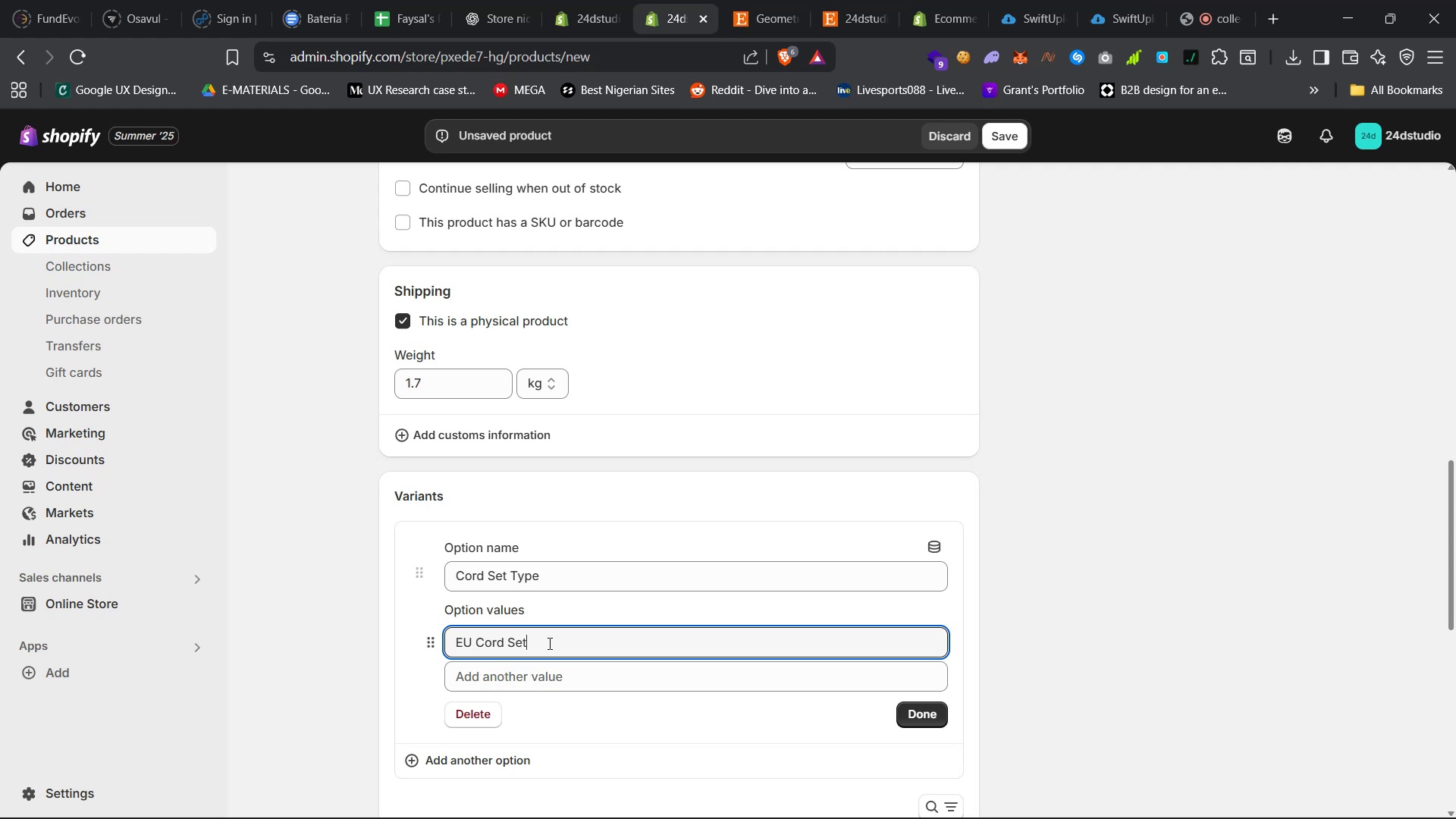 
left_click([567, 680])
 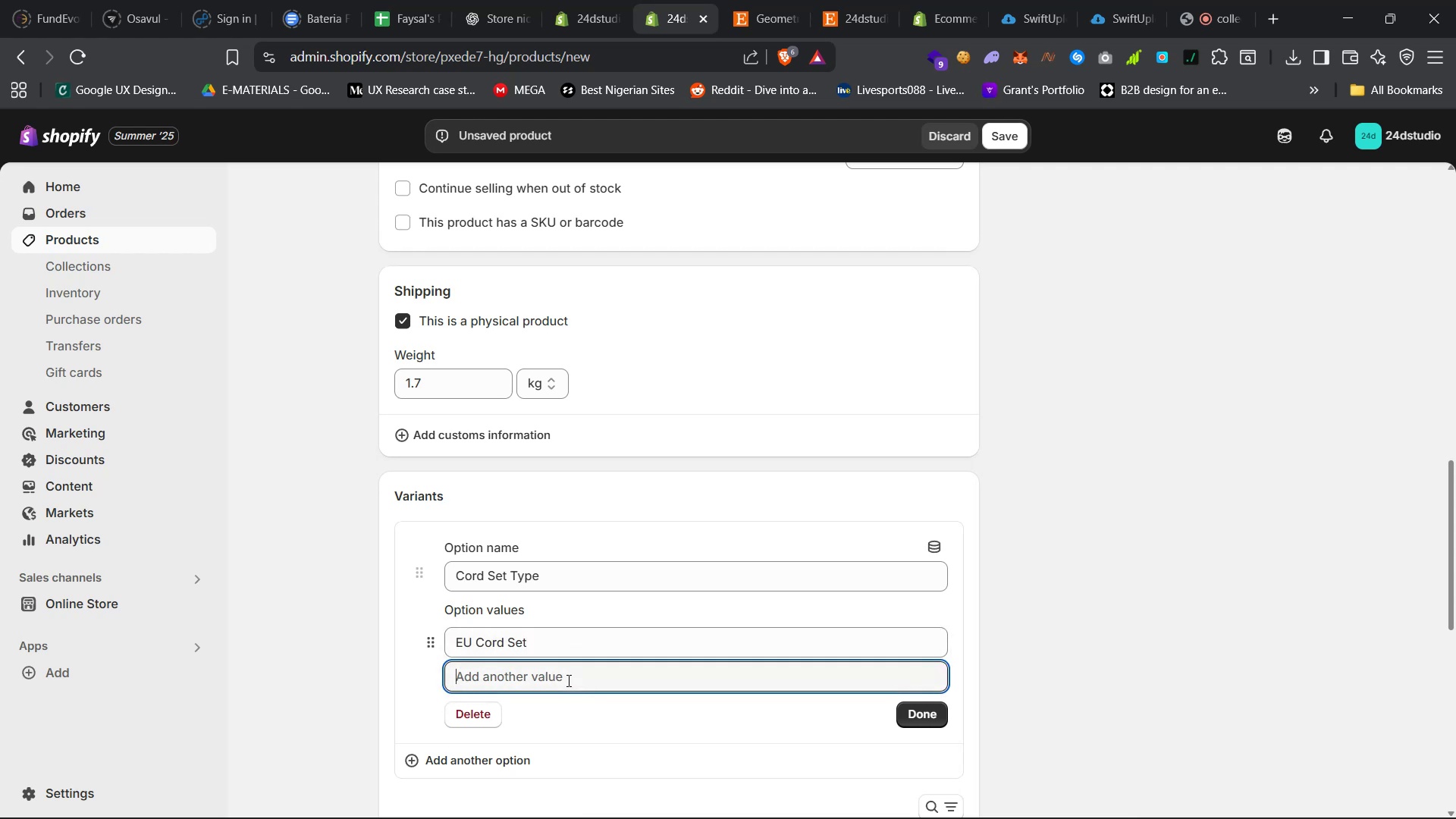 
type(Japan Cord Set)
 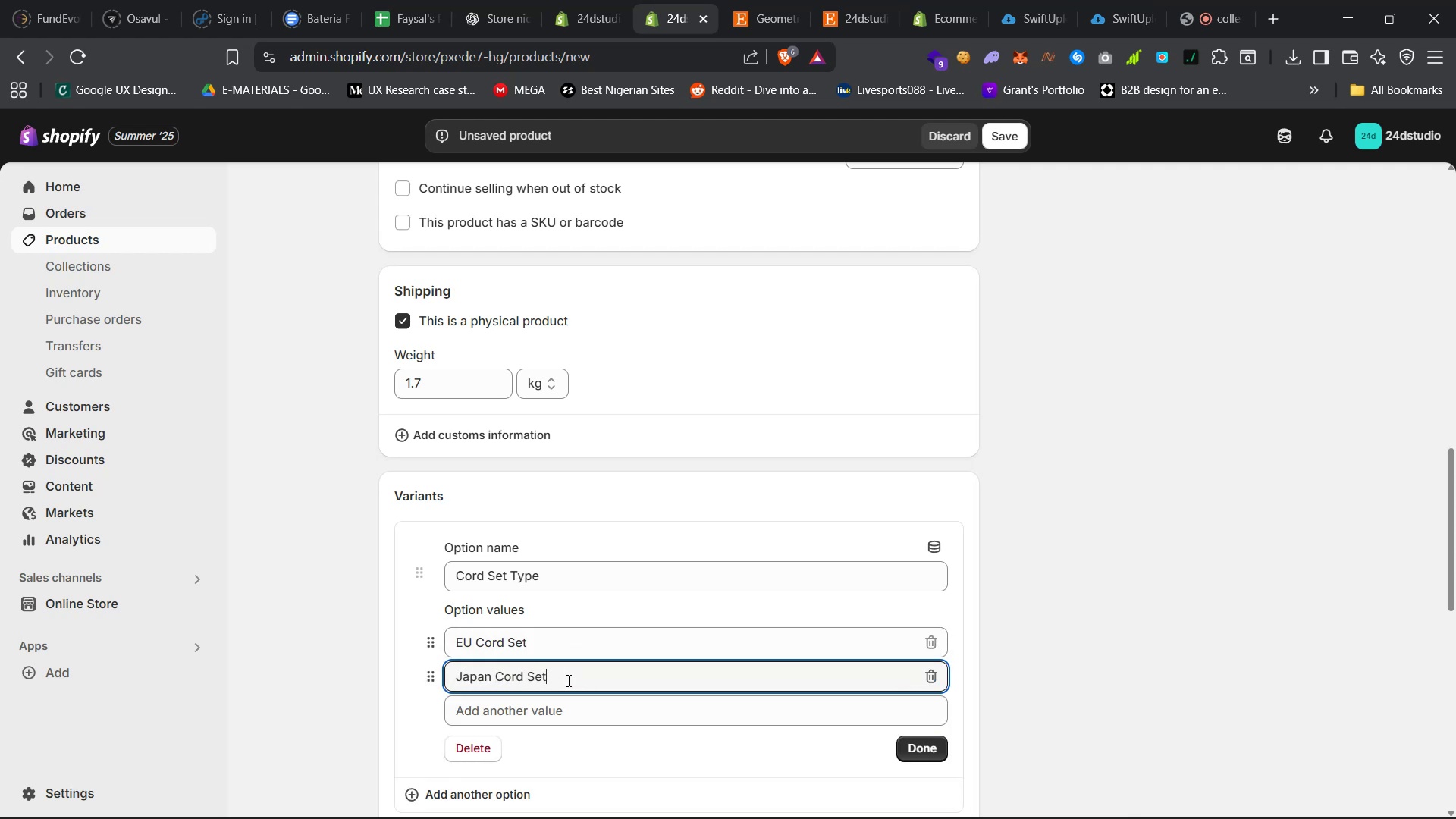 
left_click([758, 0])
 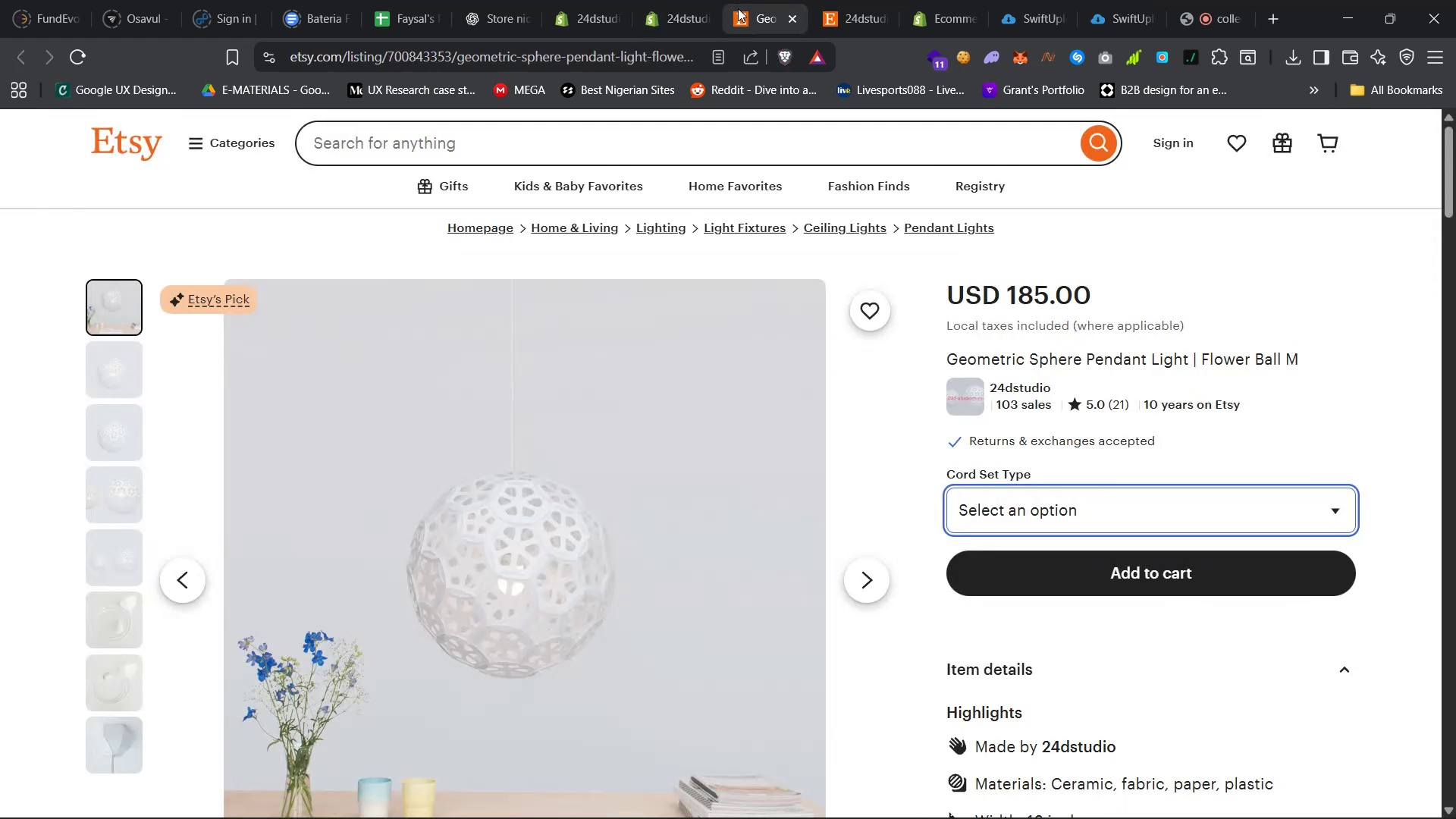 
mouse_move([708, 30])
 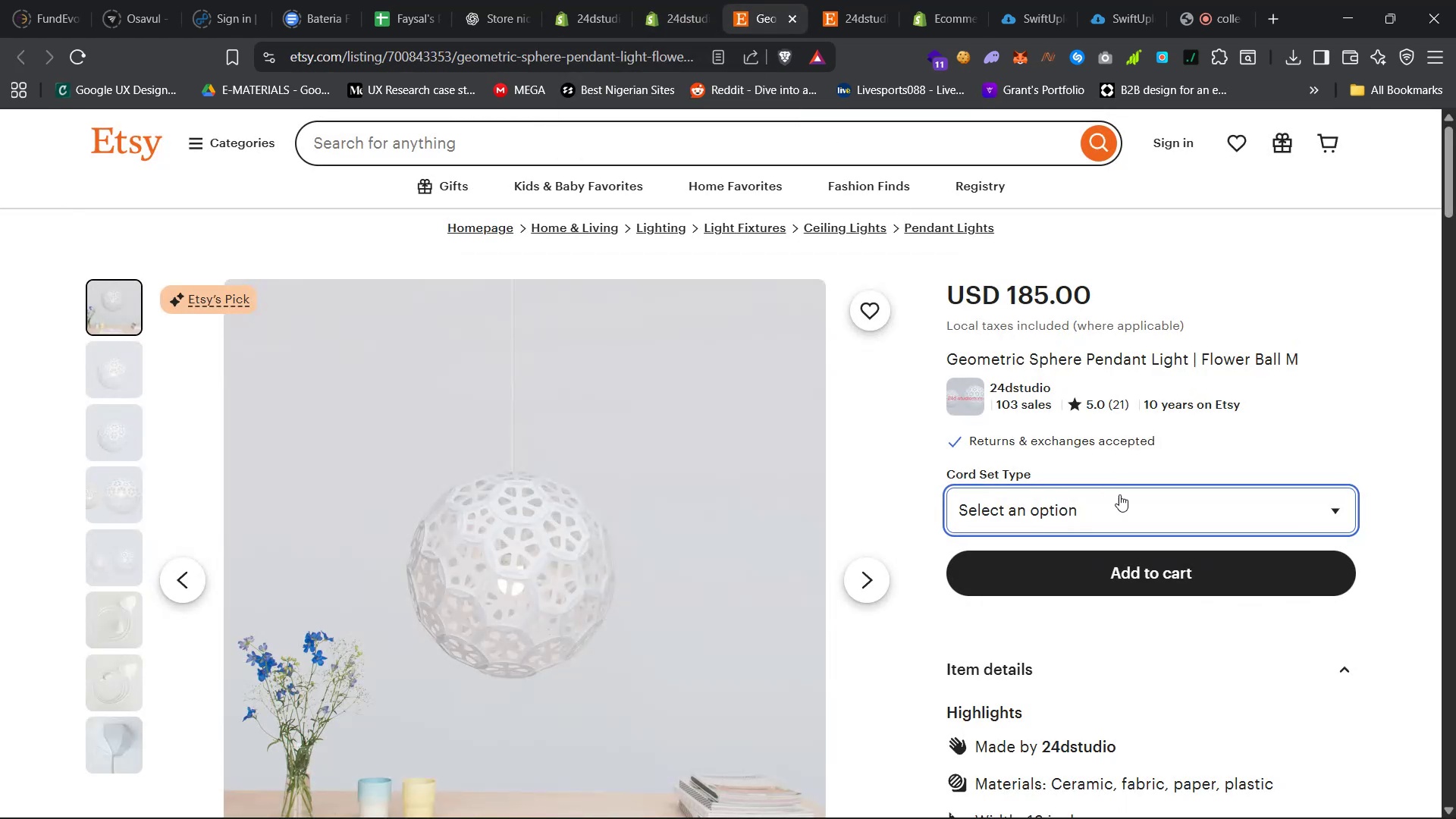 
left_click([1119, 507])
 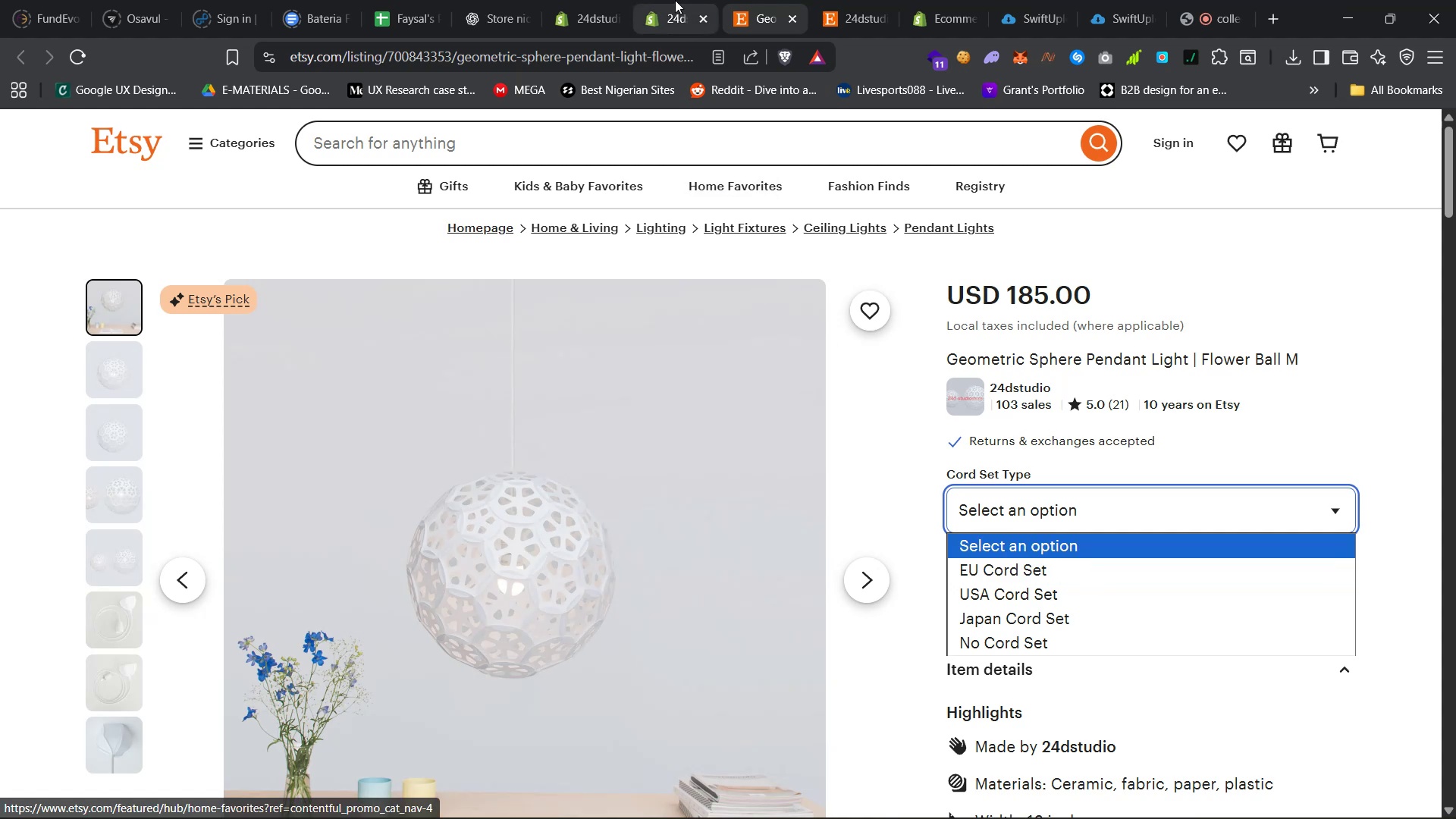 
left_click([675, 0])
 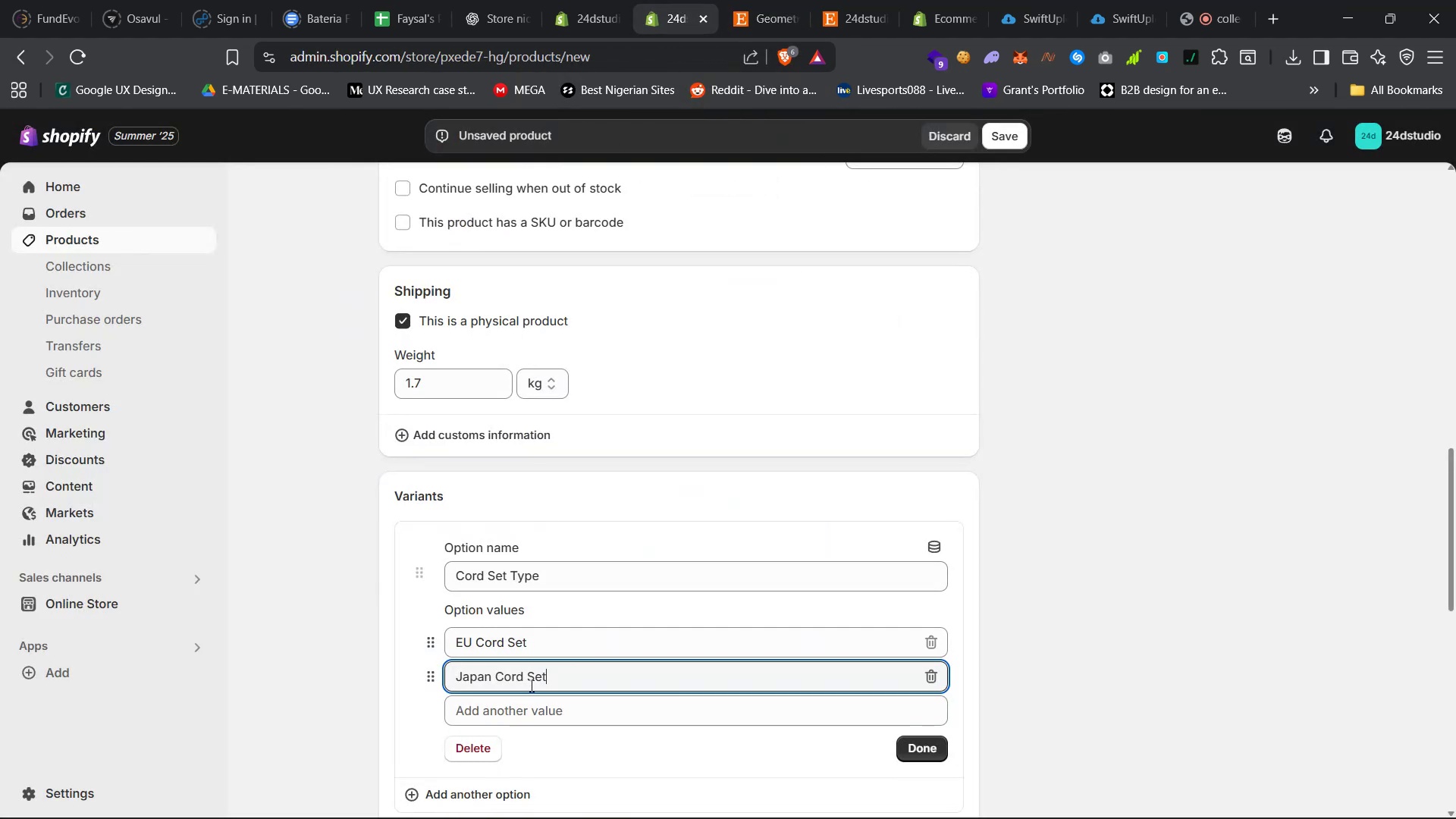 
left_click([541, 718])
 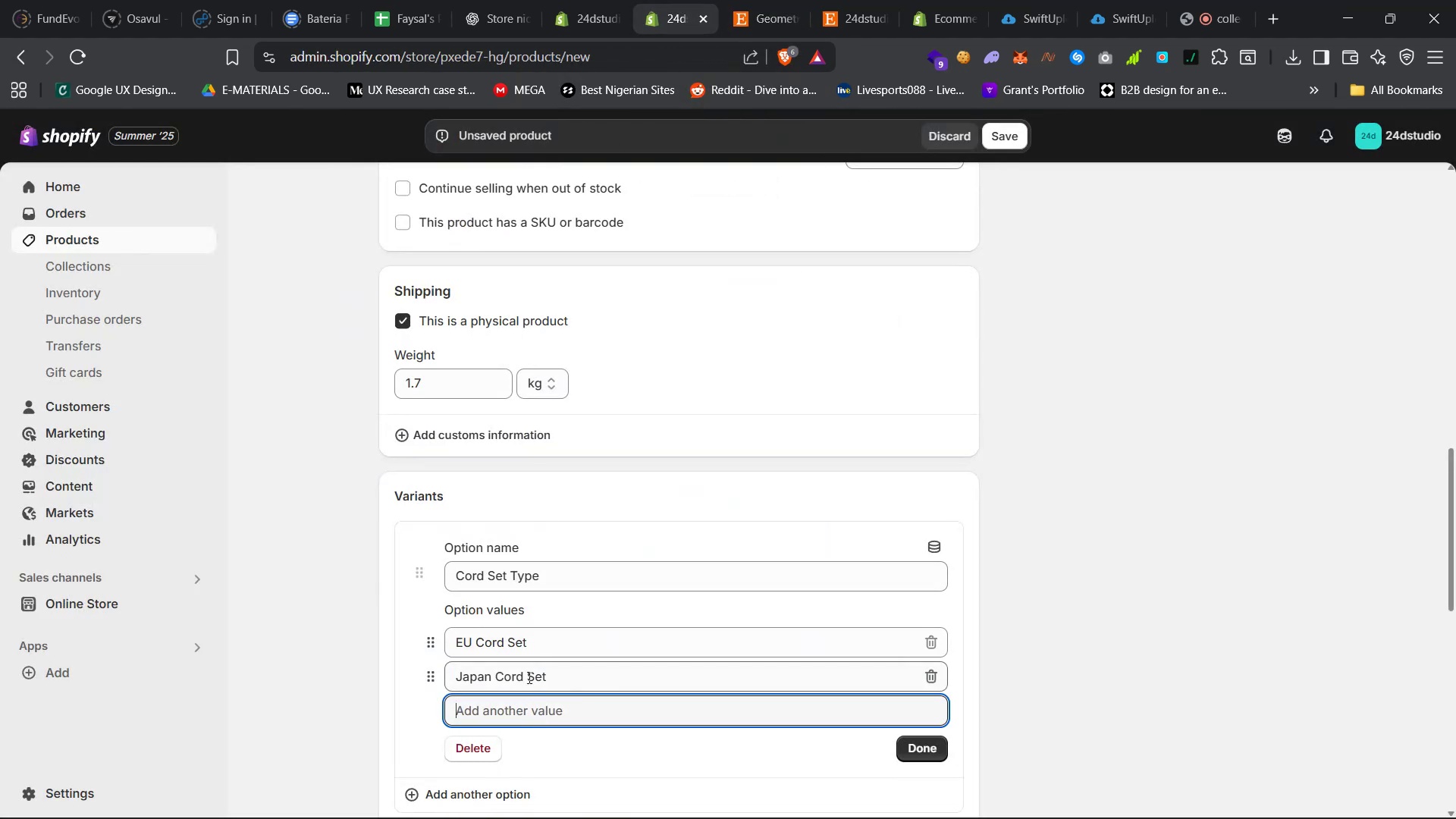 
type(USA Cord Set)
 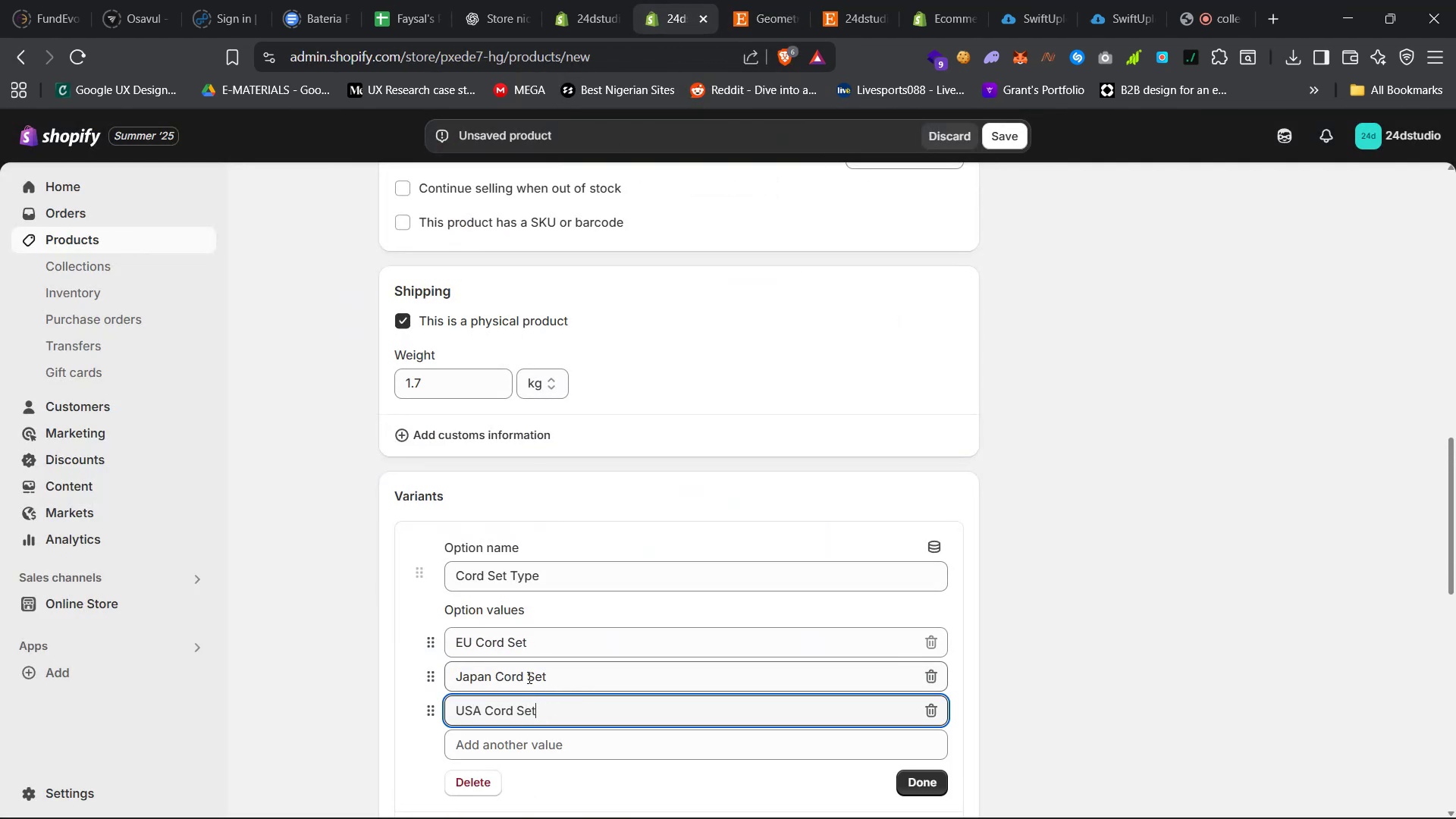 
wait(7.67)
 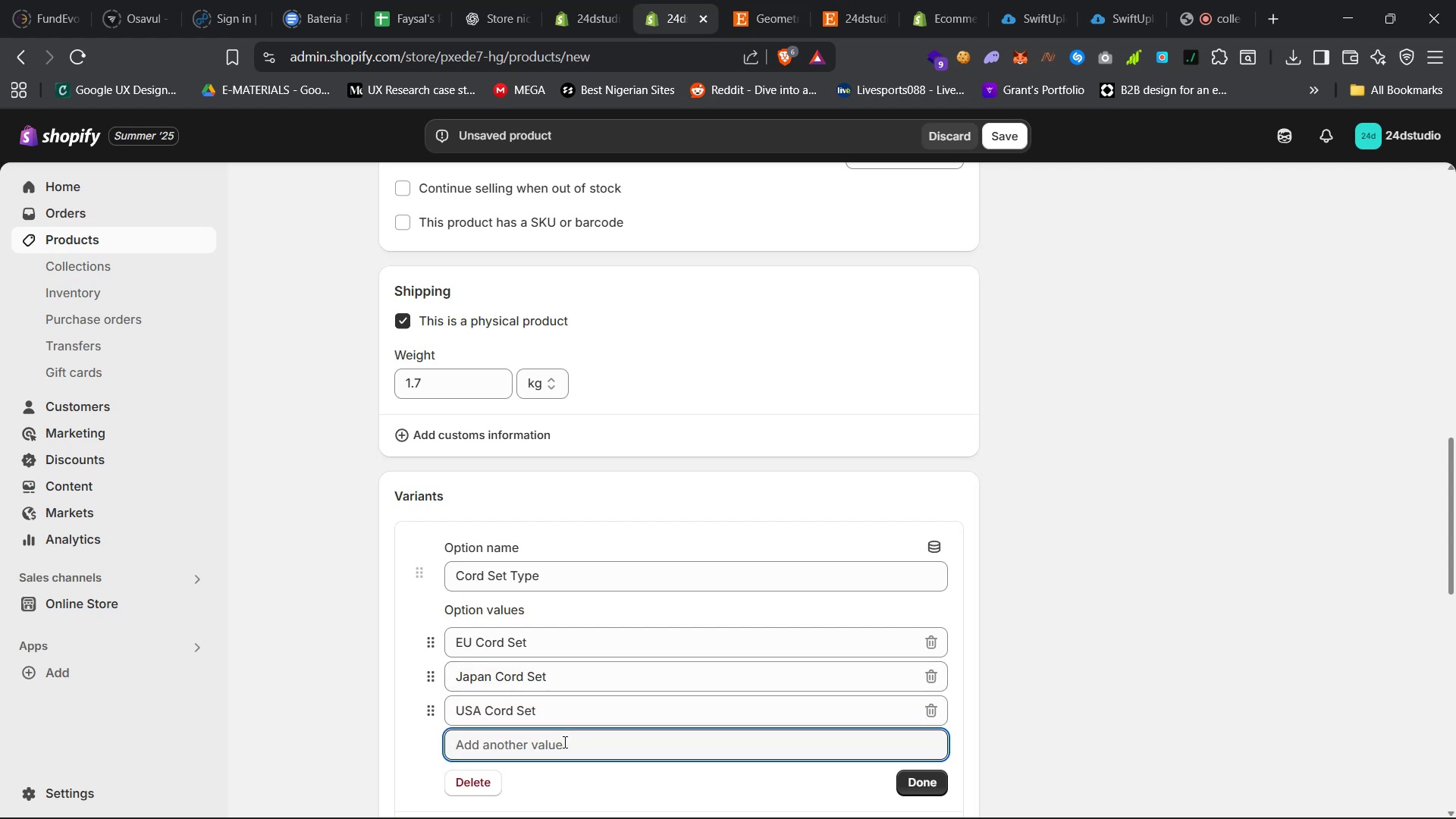 
type(No Cord Set)
 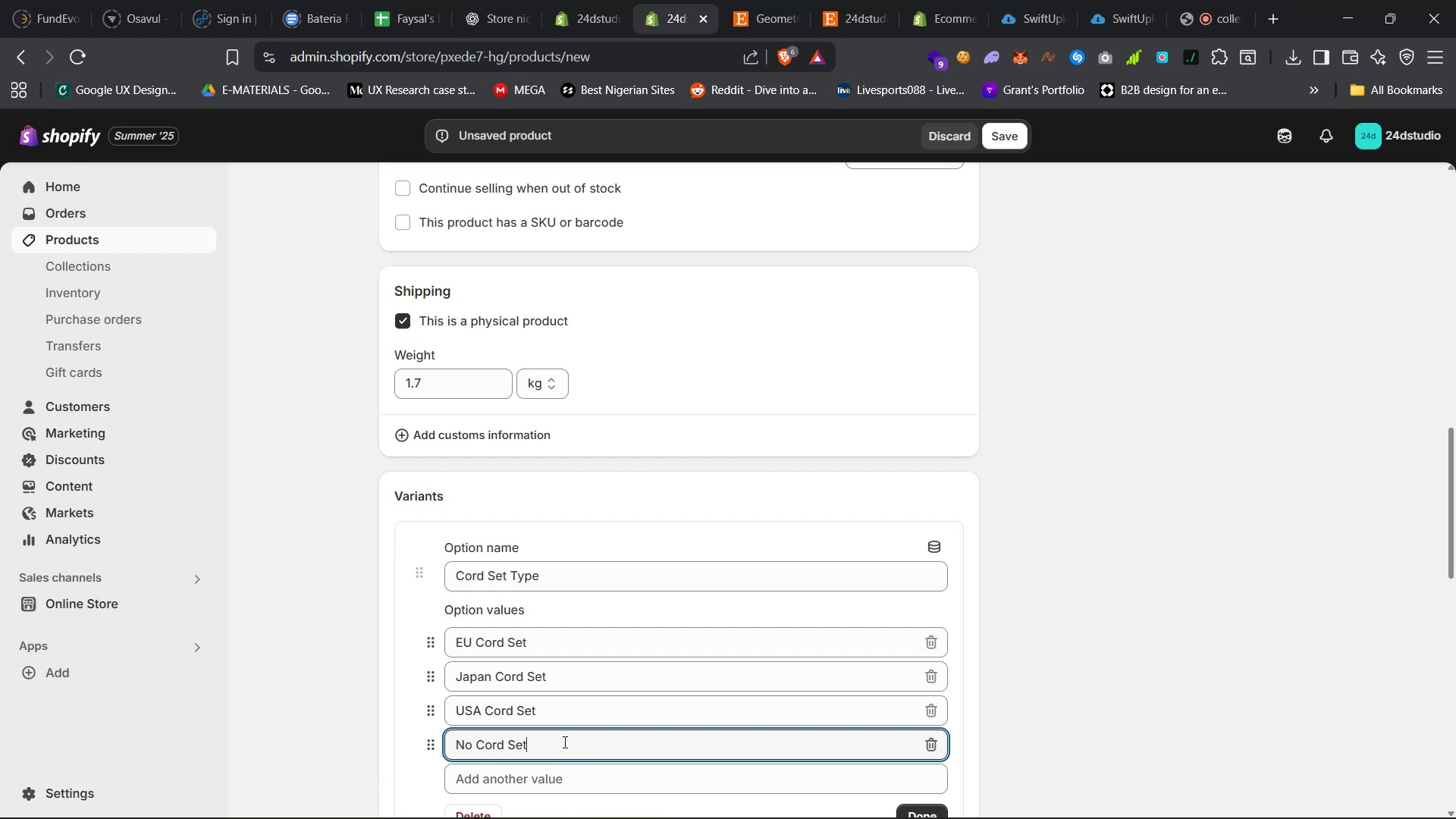 
scroll: coordinate [568, 731], scroll_direction: down, amount: 6.0
 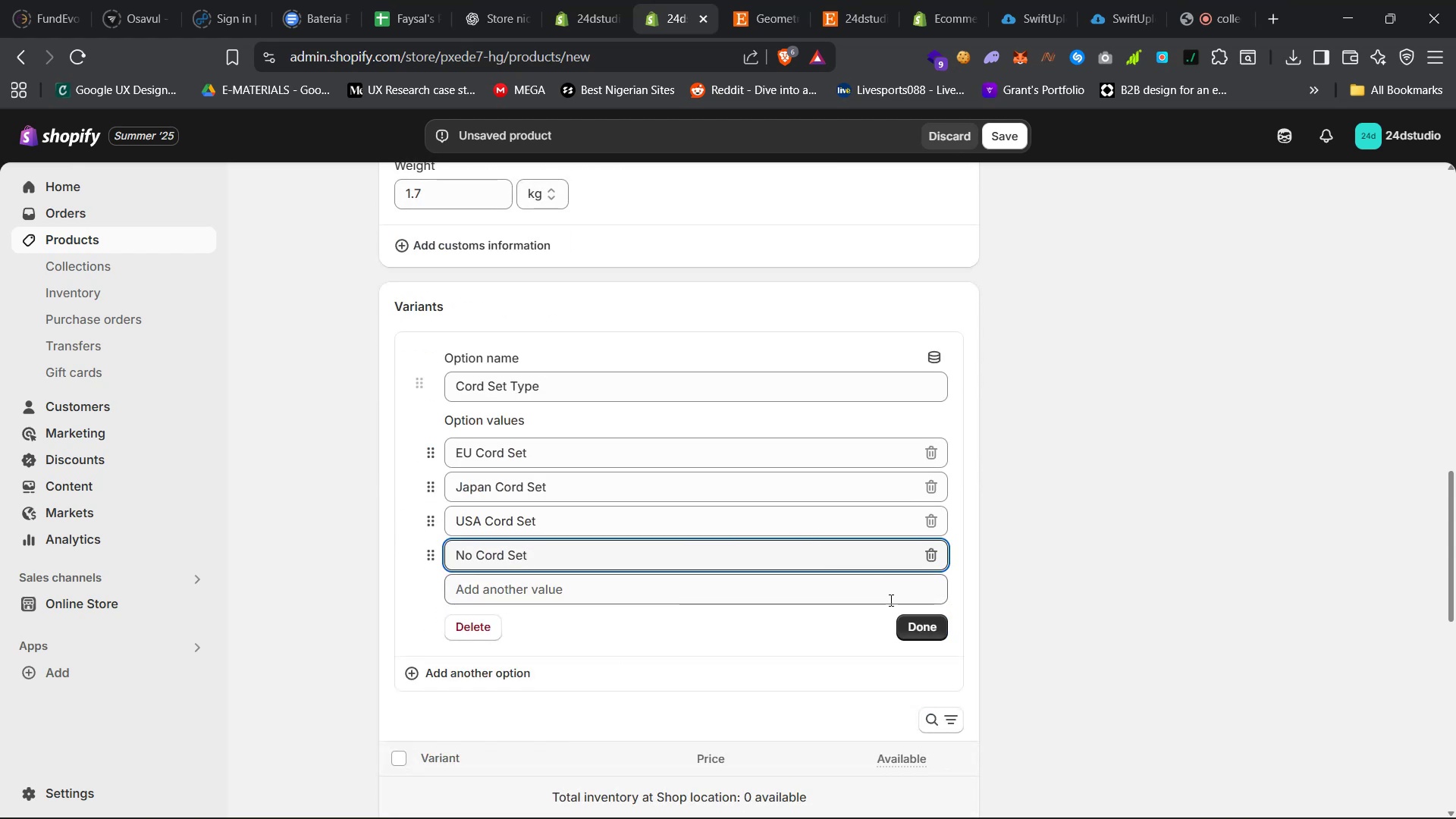 
left_click([910, 632])
 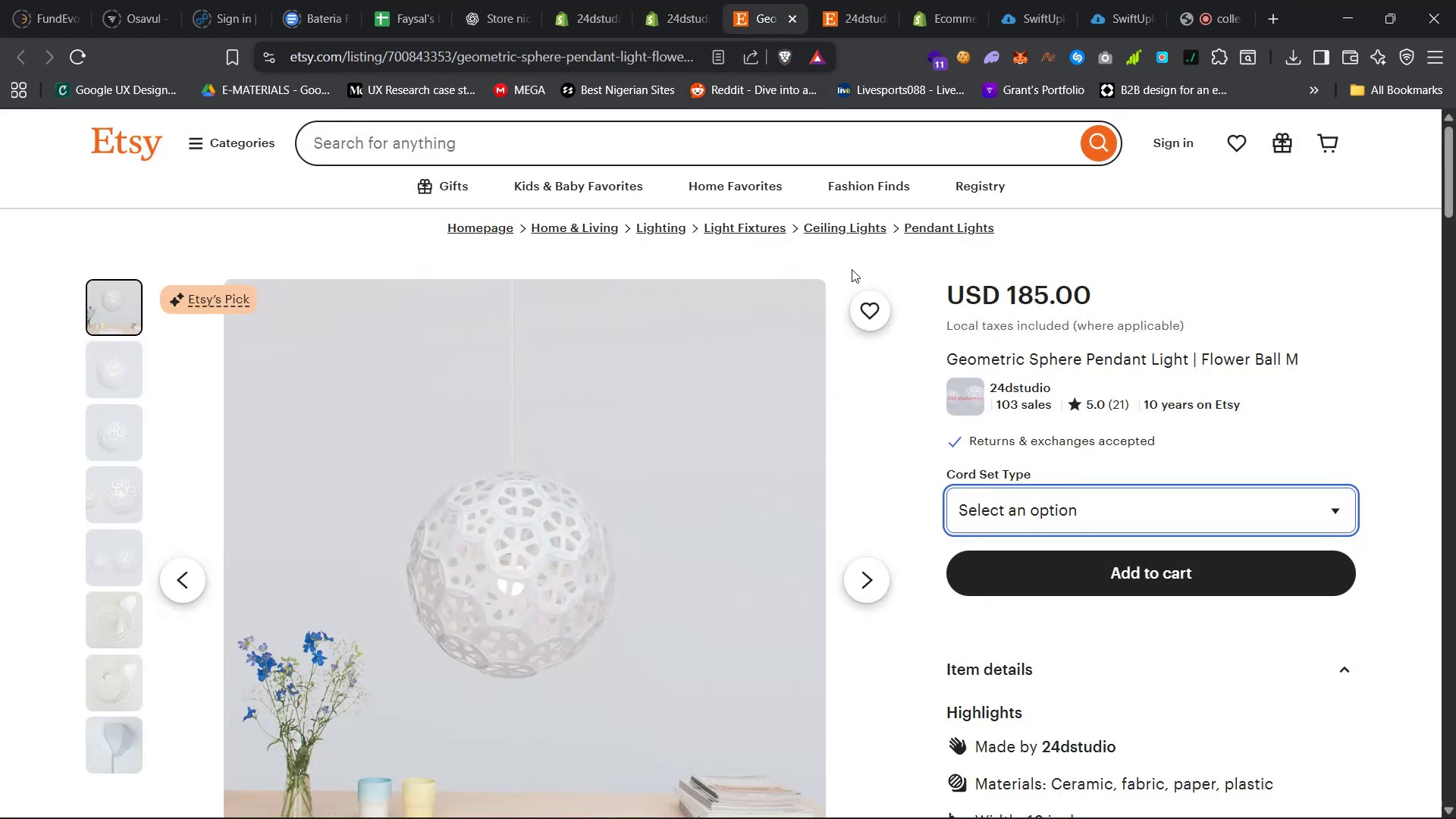 
left_click([673, 10])
 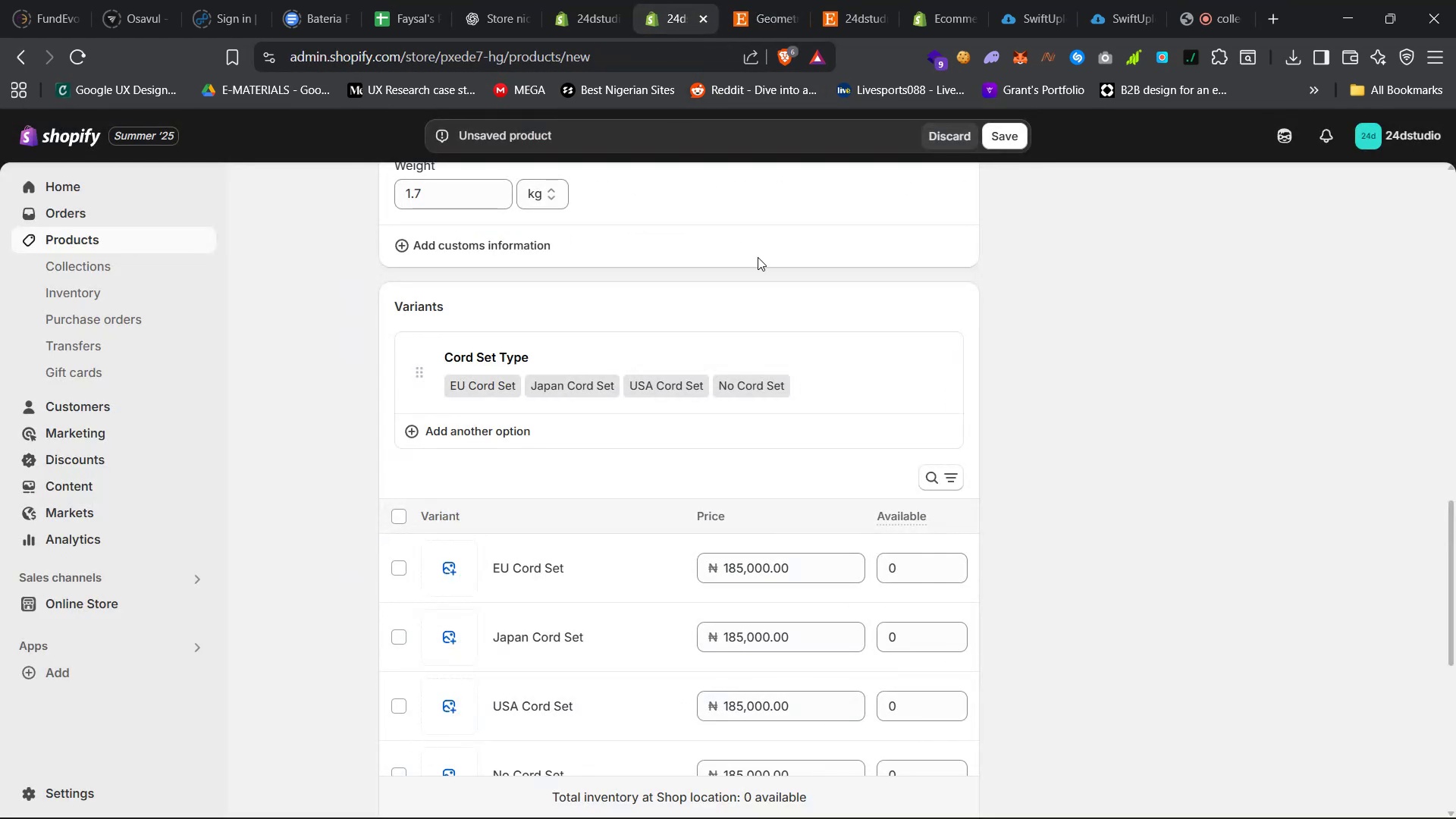 
scroll: coordinate [864, 385], scroll_direction: down, amount: 20.0
 